 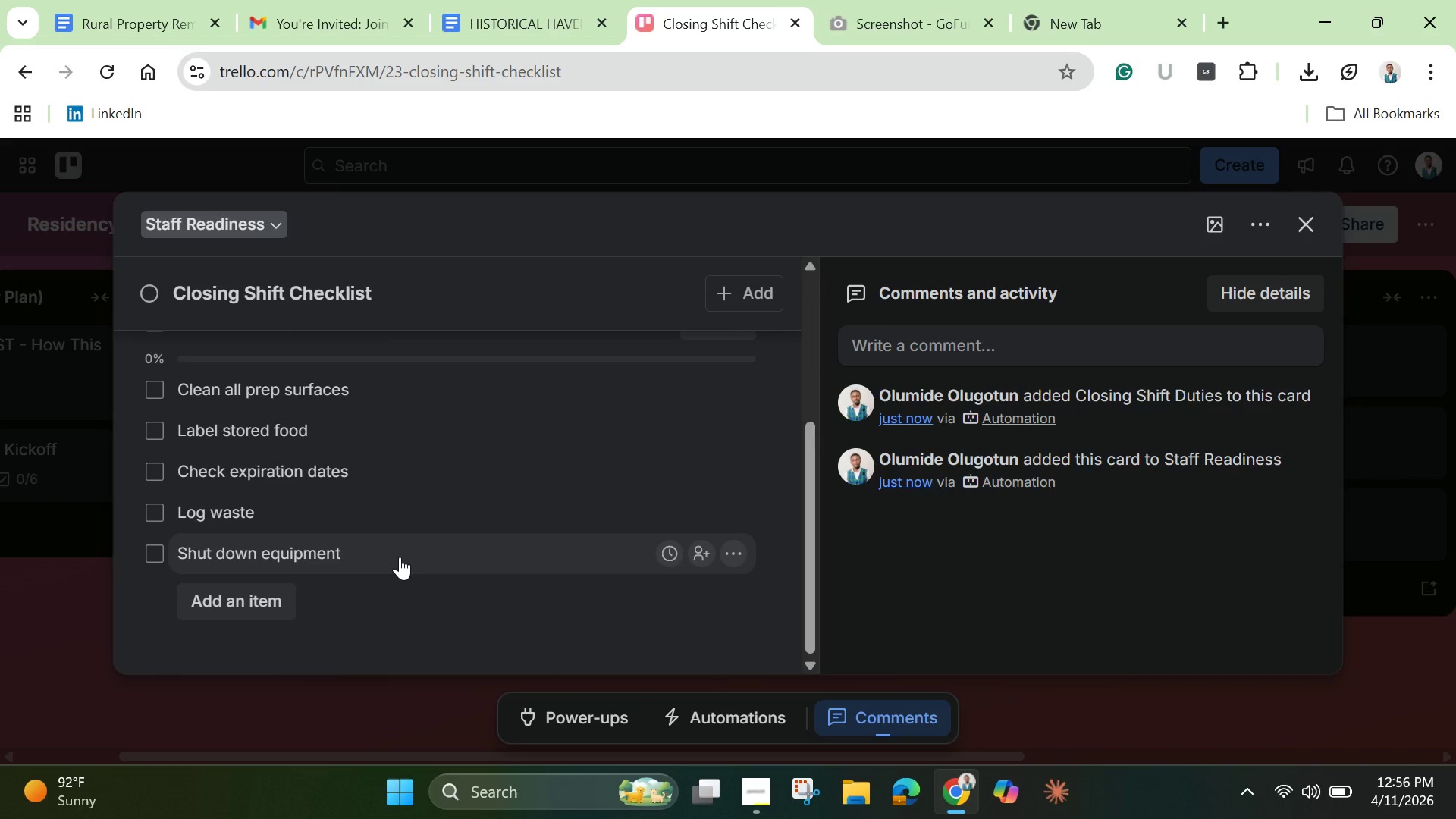 
left_click([1301, 237])
 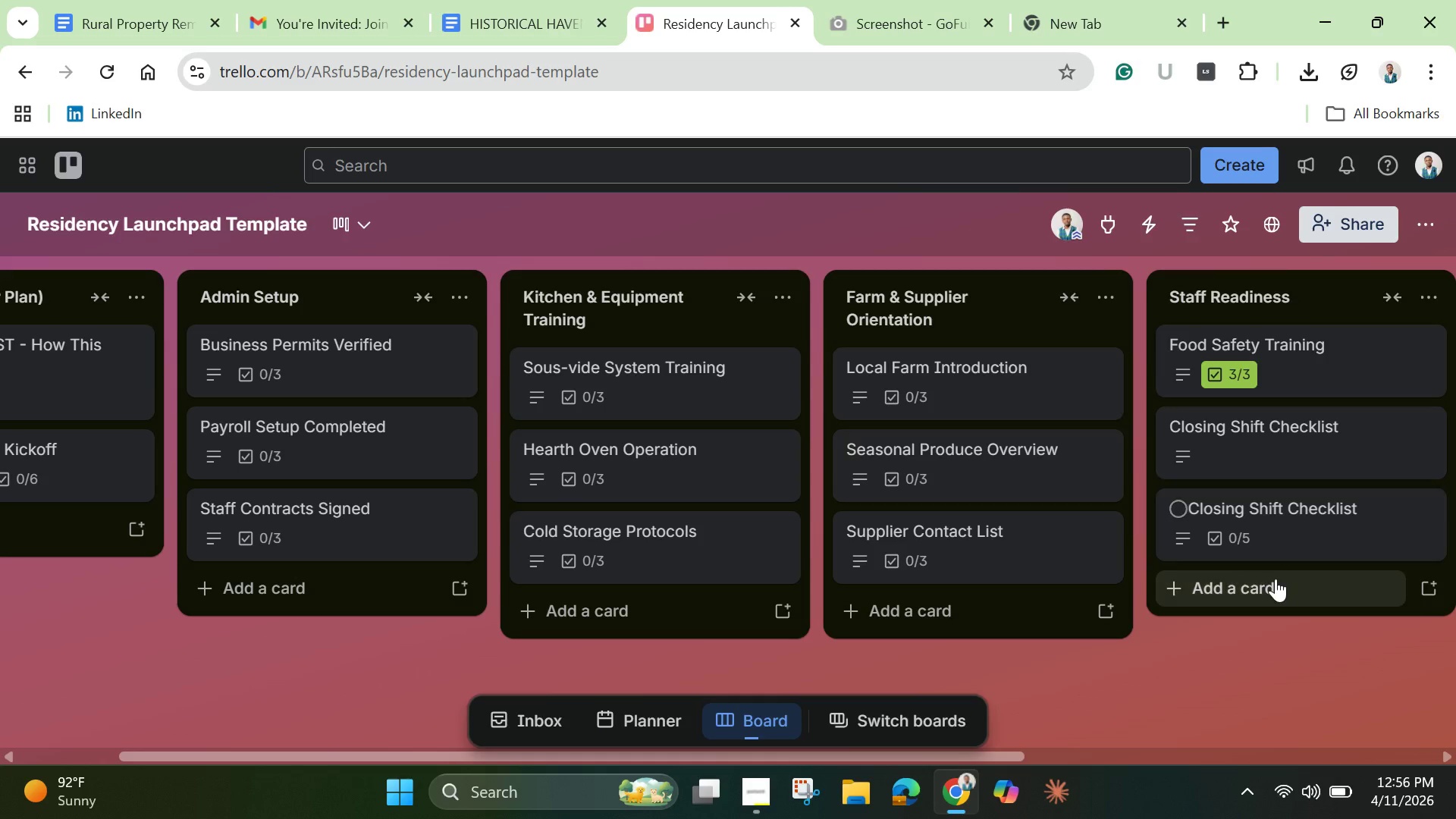 
mouse_move([1250, 433])
 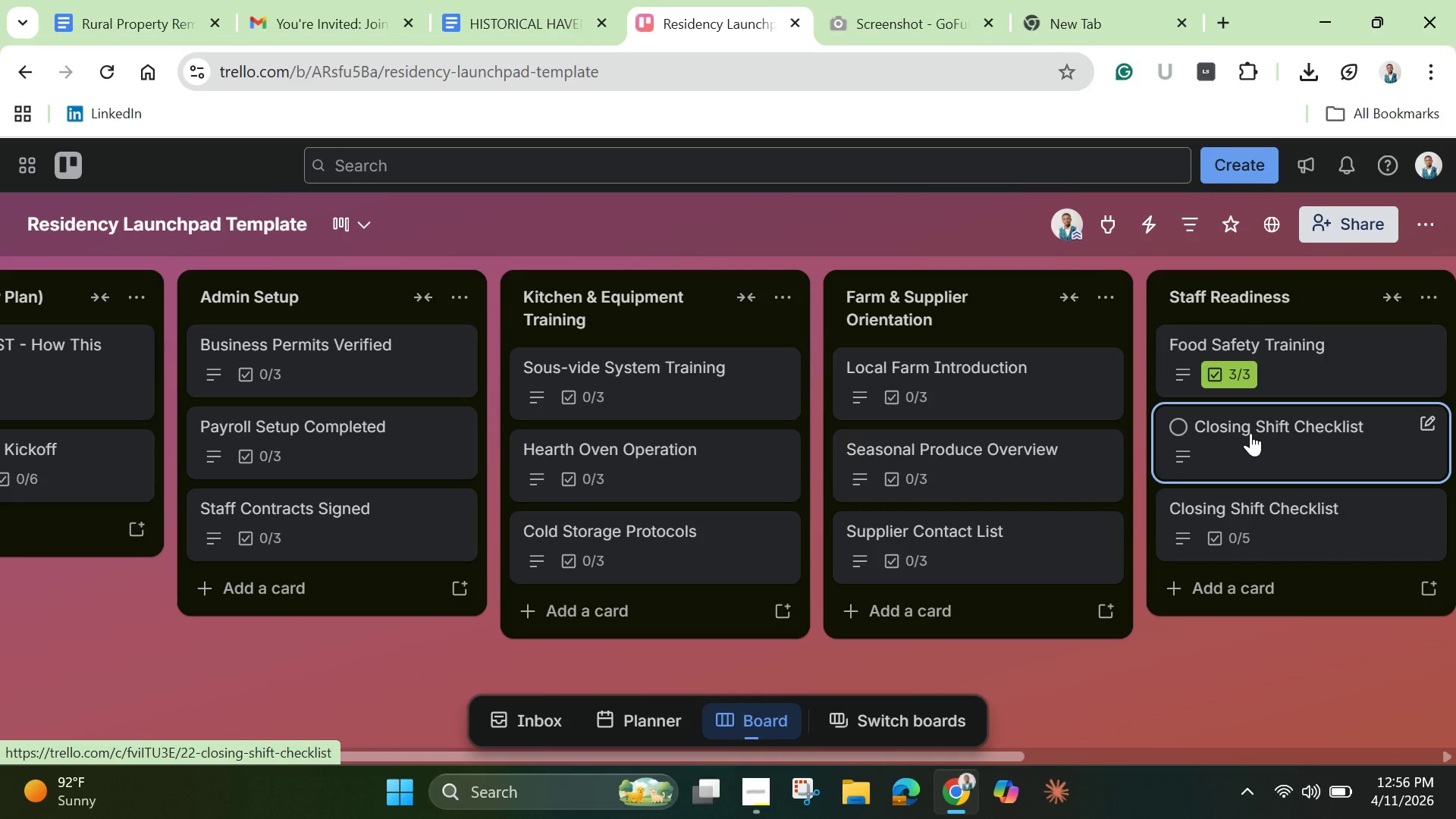 
right_click([1250, 433])
 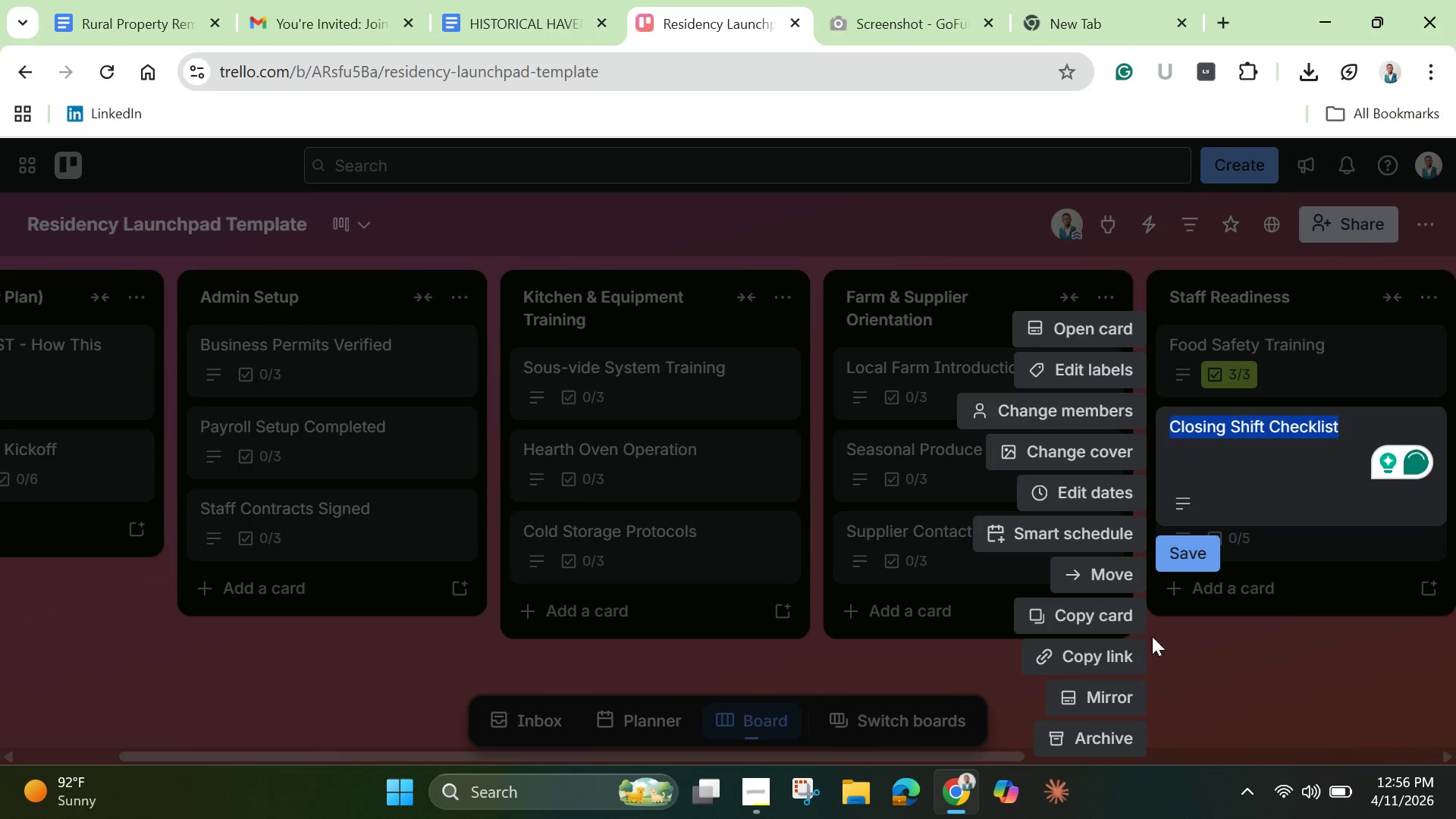 
wait(5.05)
 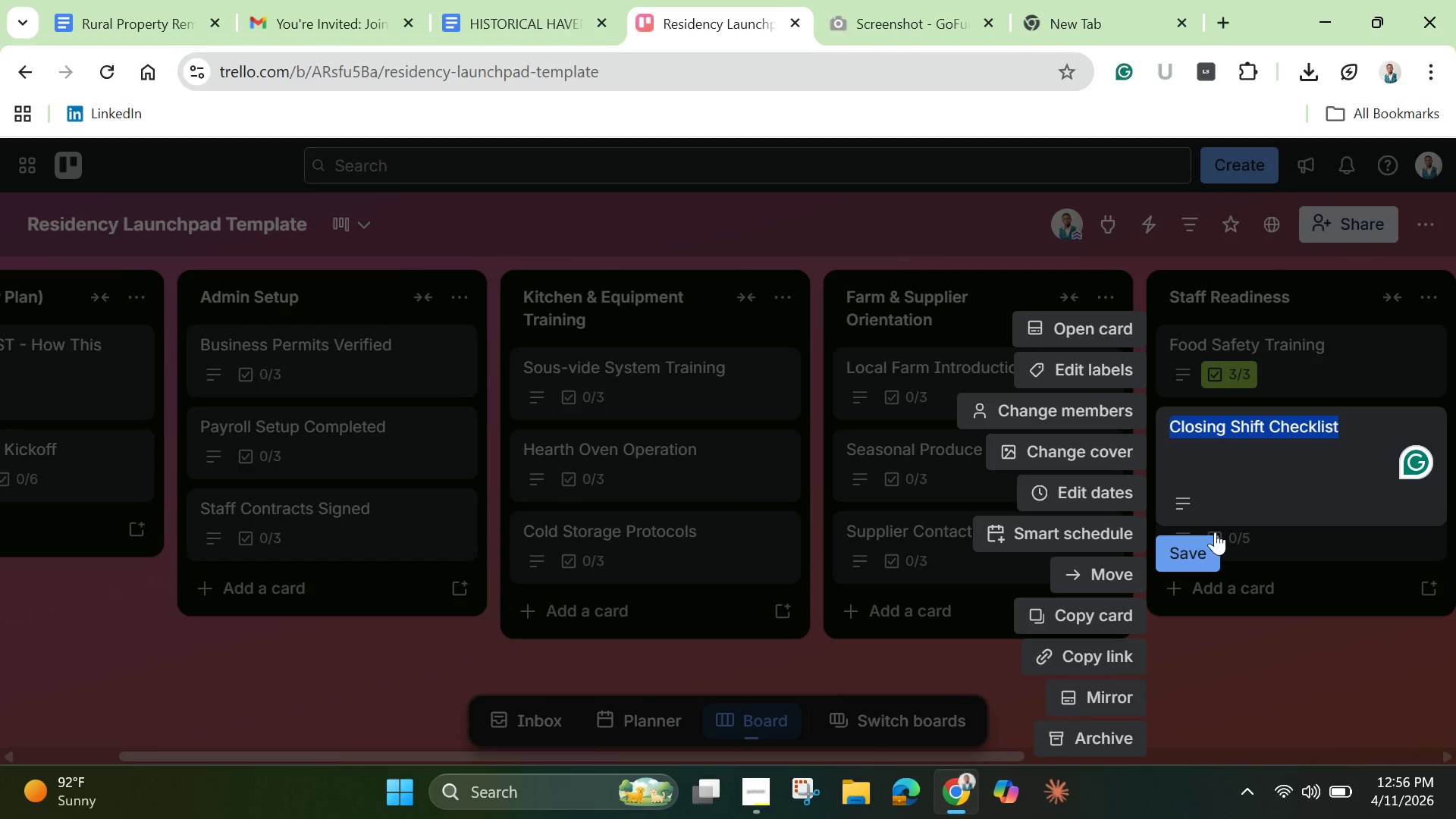 
left_click([1212, 678])
 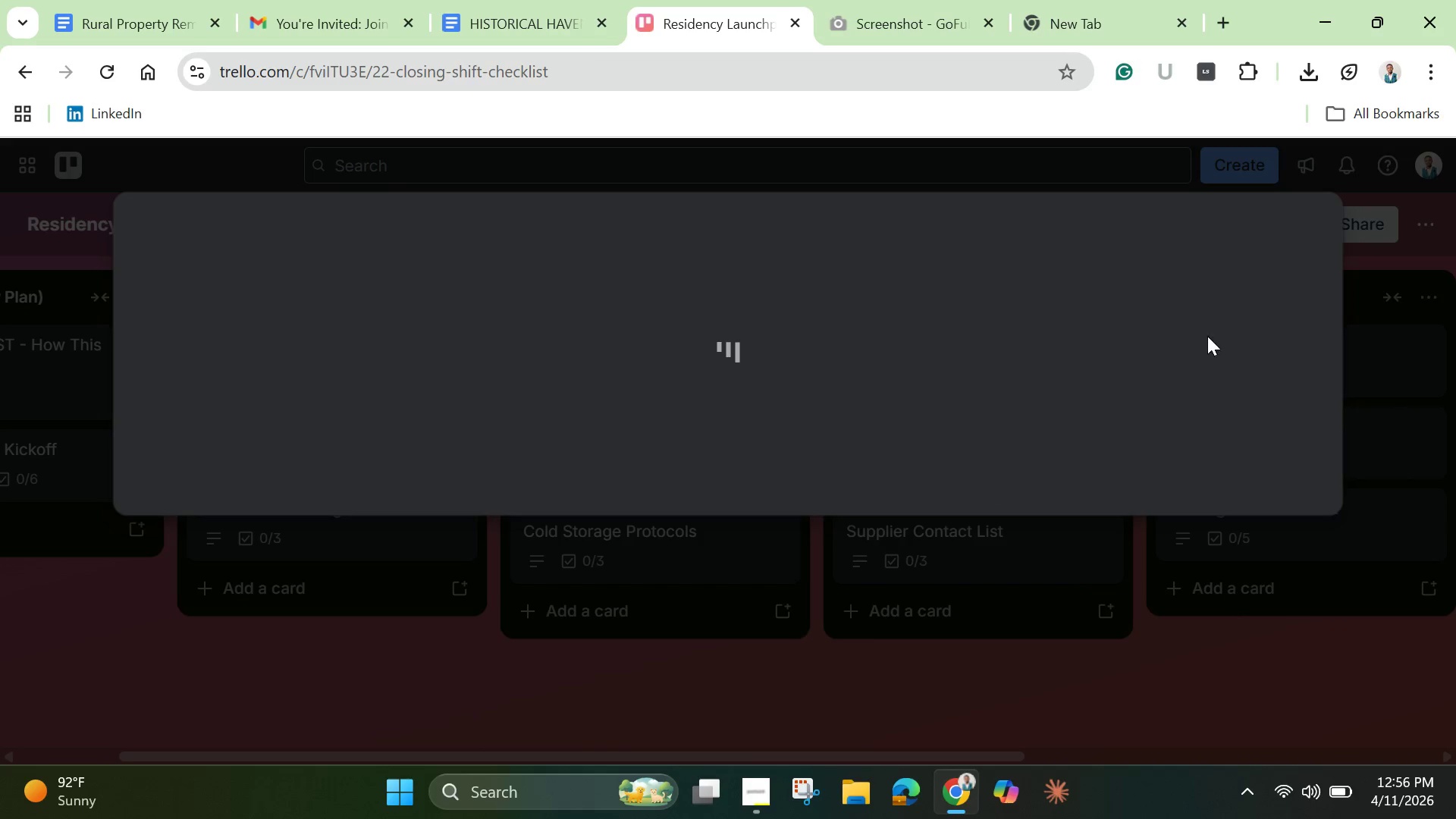 
left_click([1258, 224])
 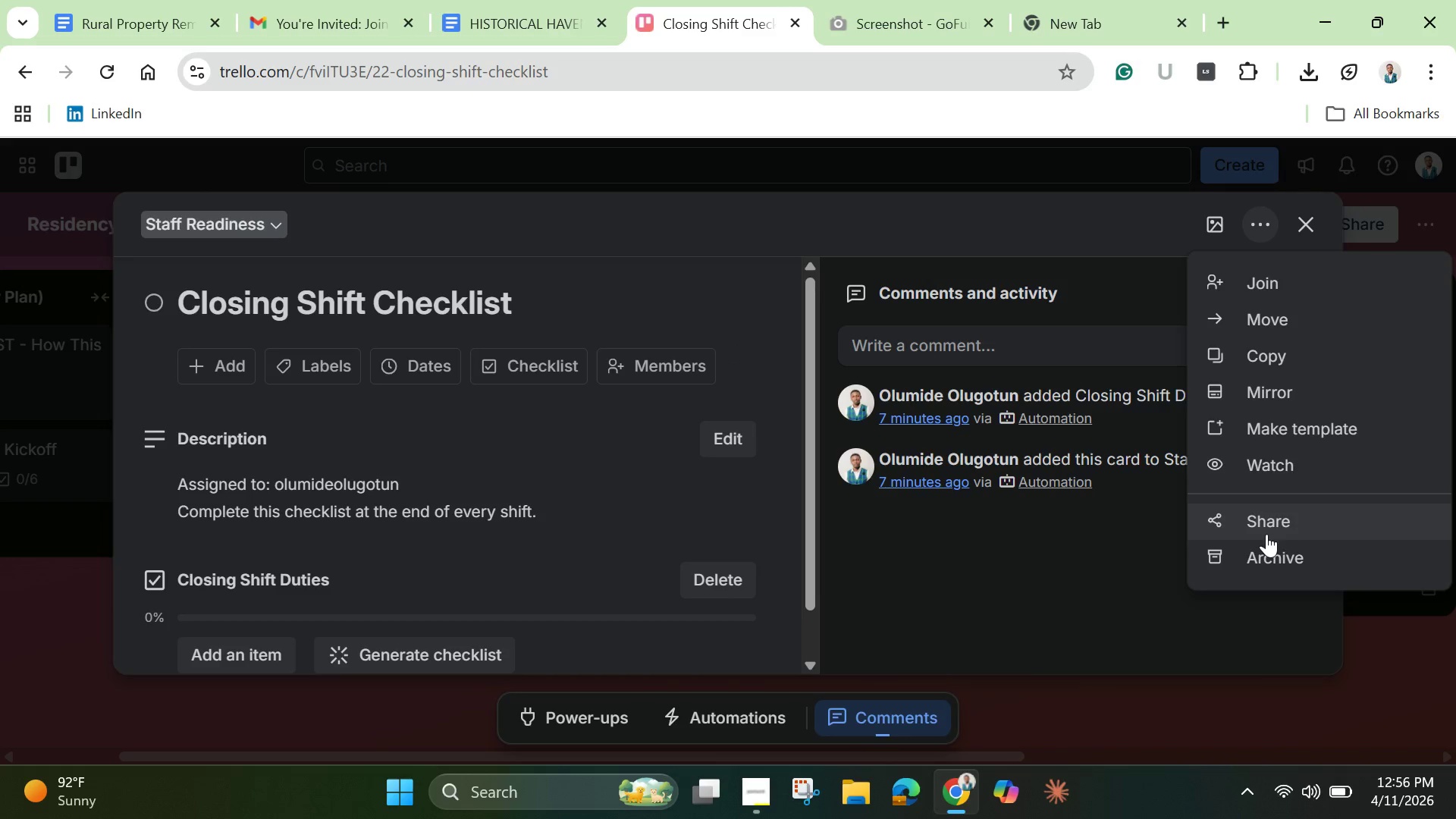 
left_click([1267, 561])
 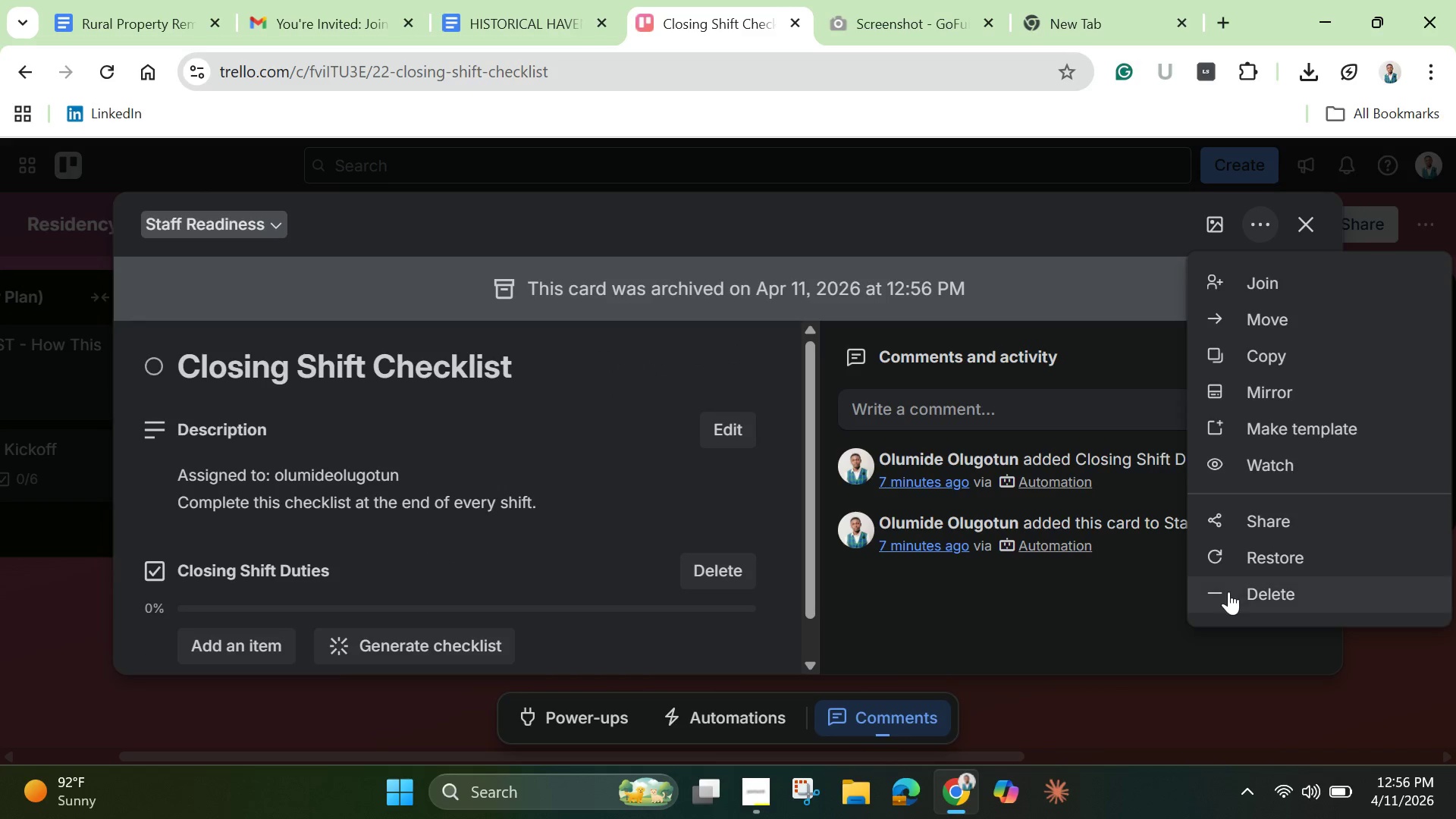 
scroll: coordinate [1267, 555], scroll_direction: down, amount: 4.0
 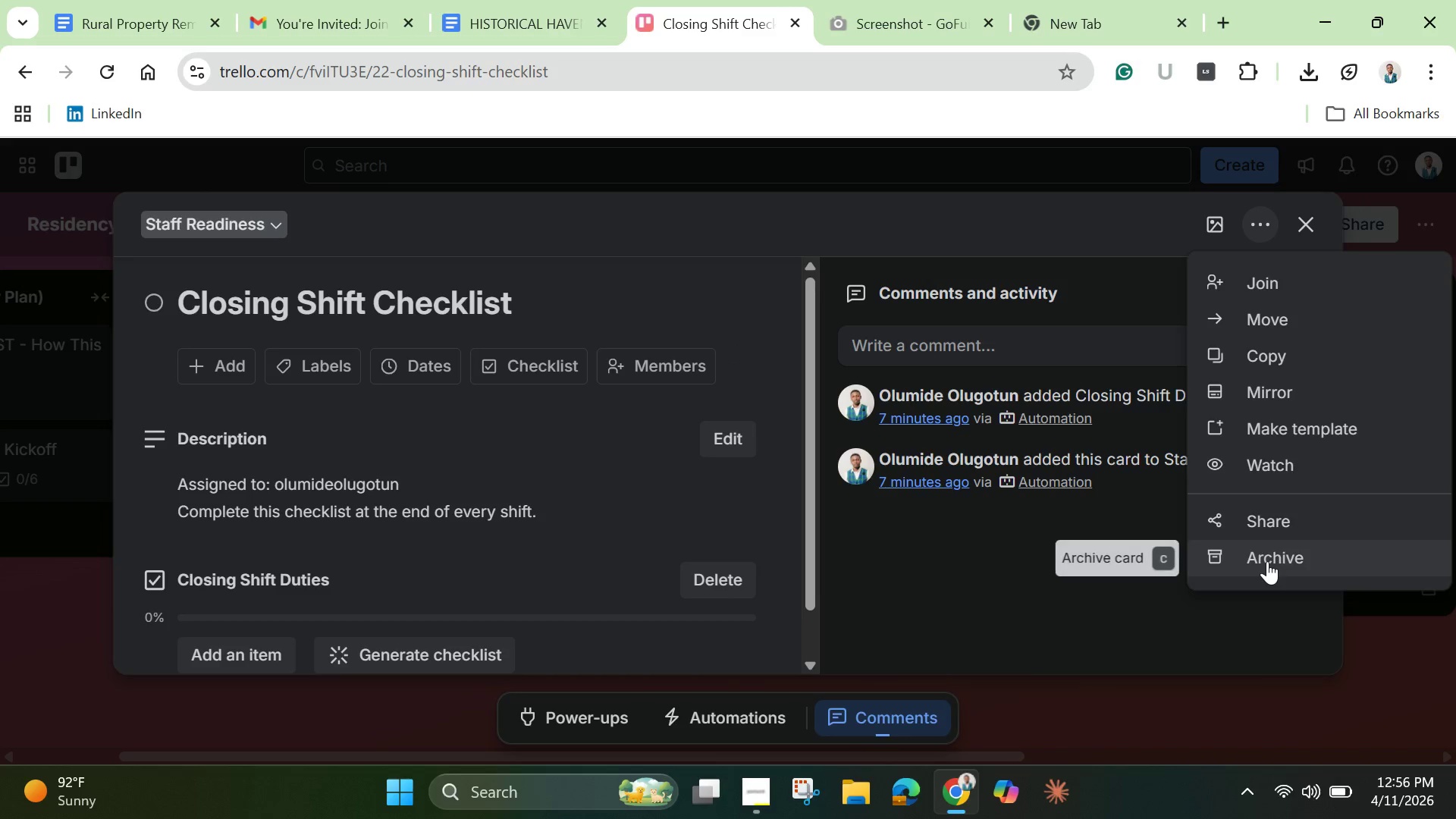 
left_click([1244, 595])
 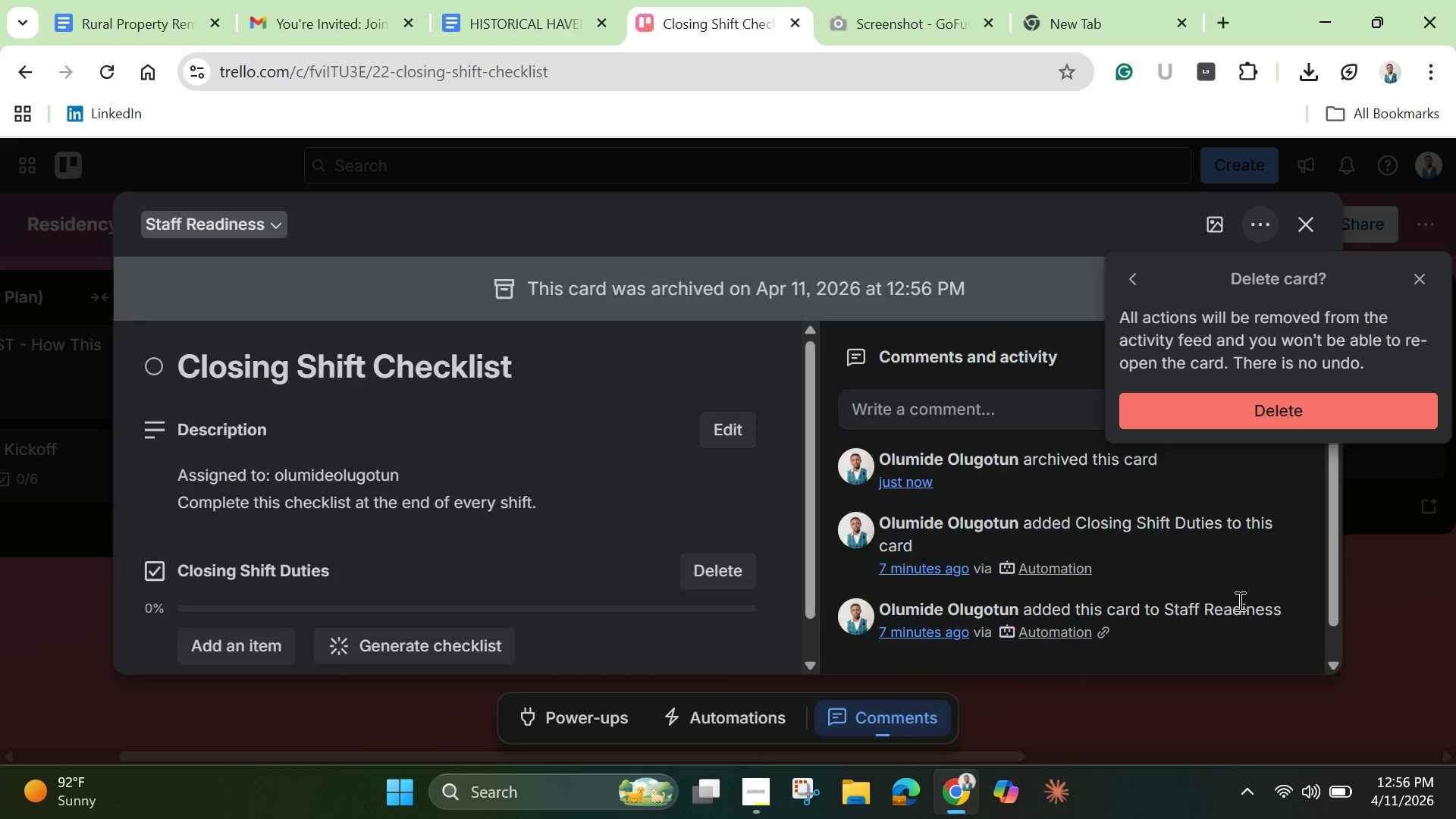 
mouse_move([1254, 433])
 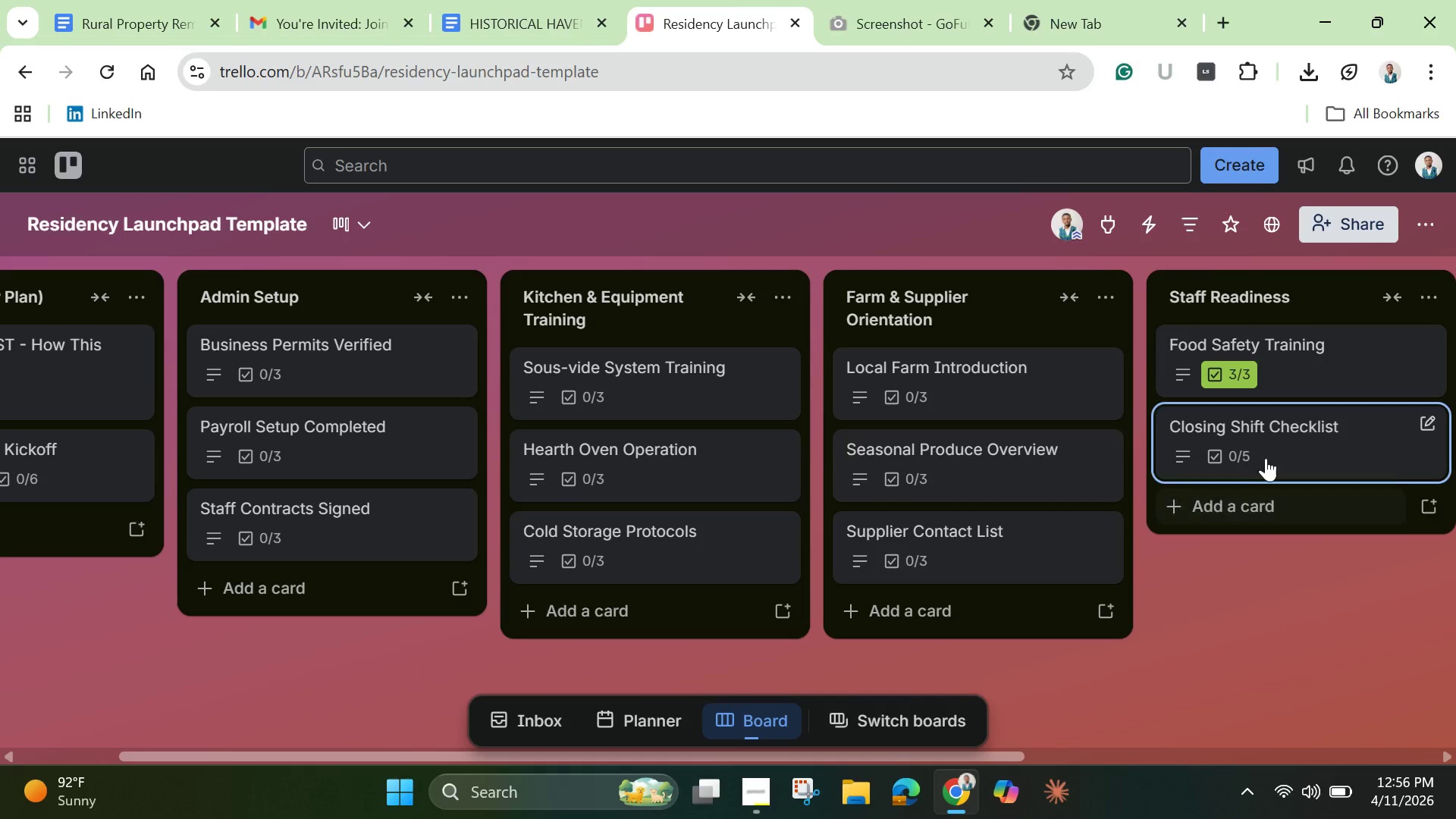 
left_click([1274, 450])
 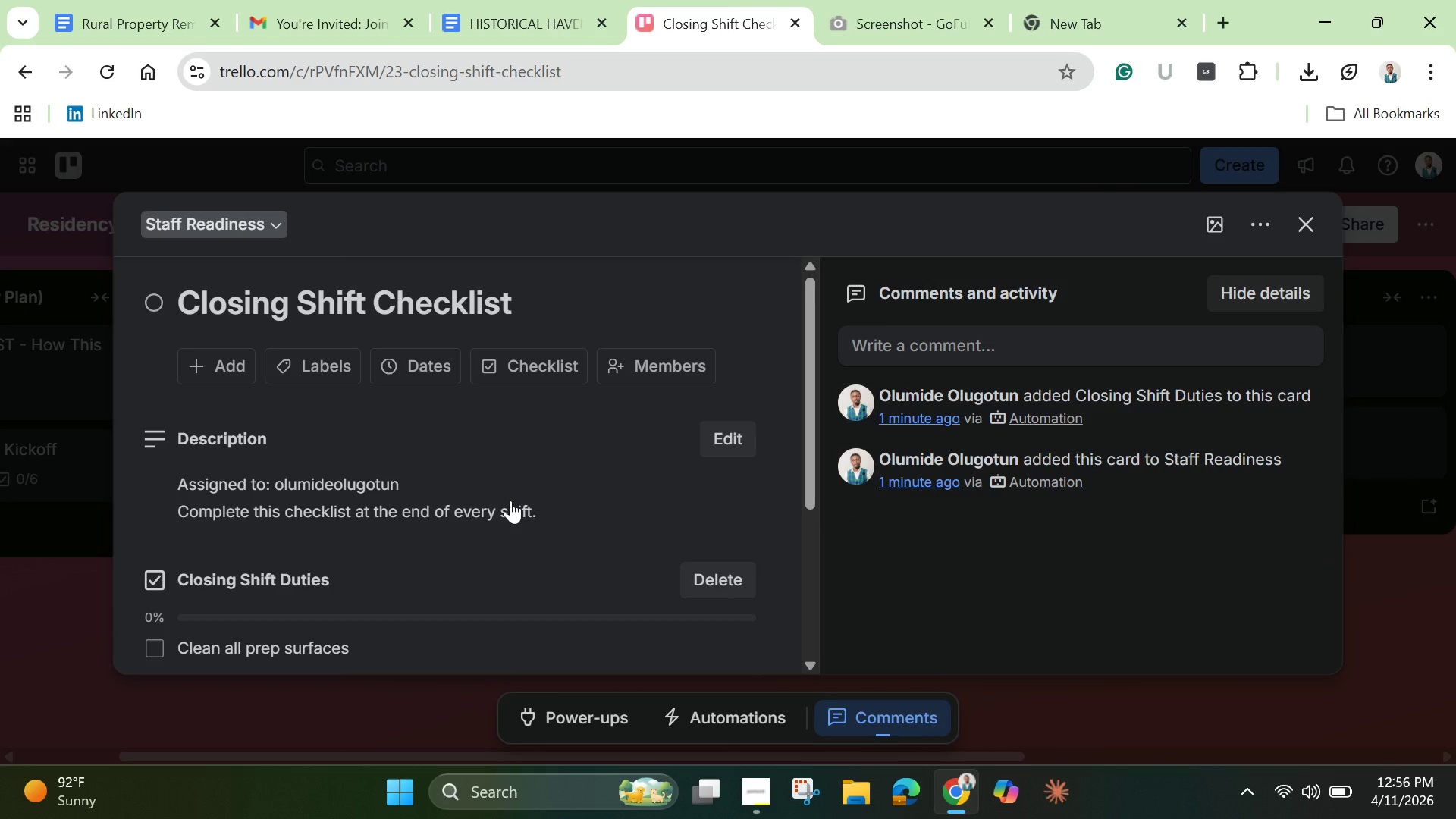 
scroll: coordinate [515, 540], scroll_direction: down, amount: 5.0
 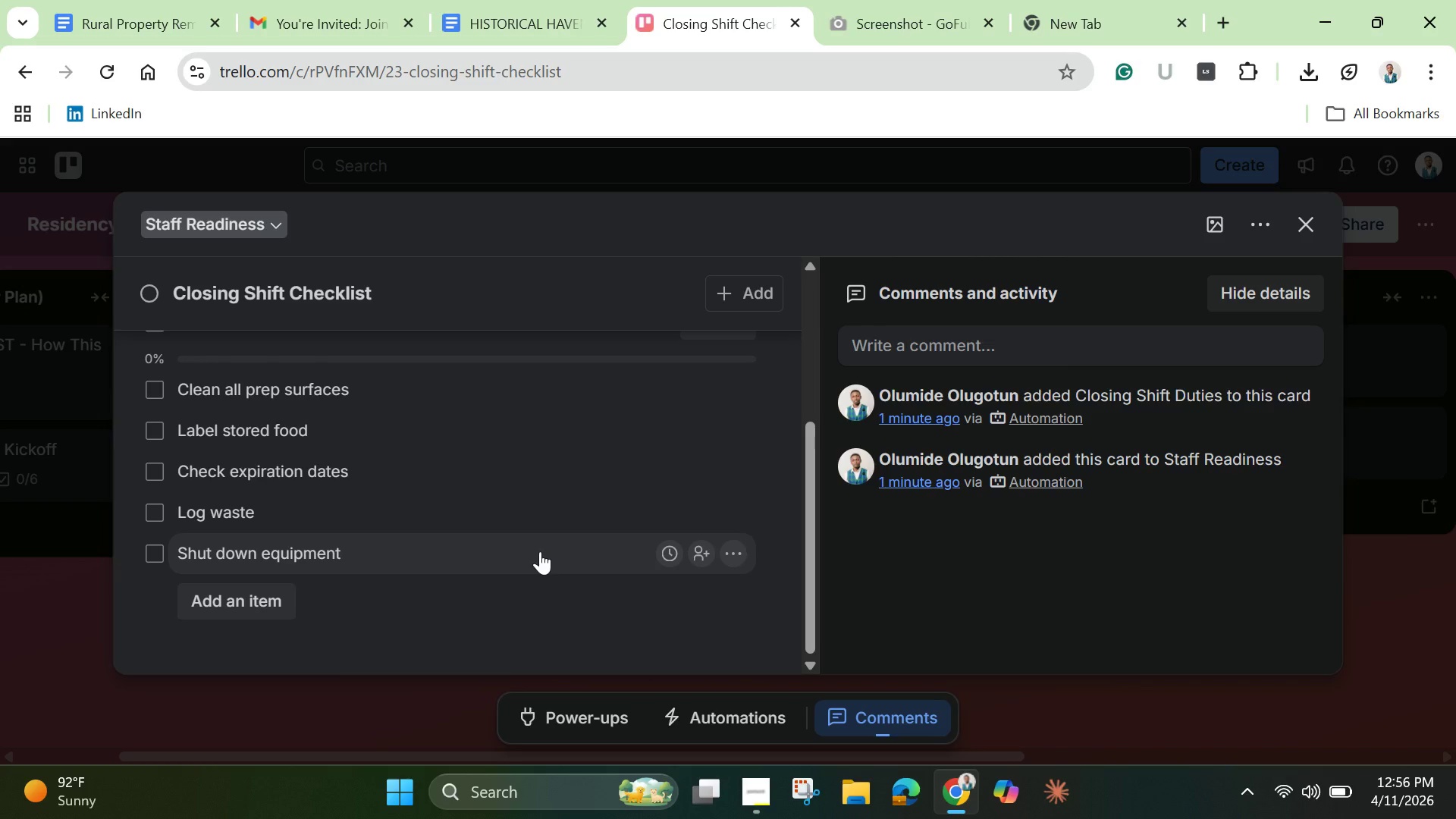 
wait(15.81)
 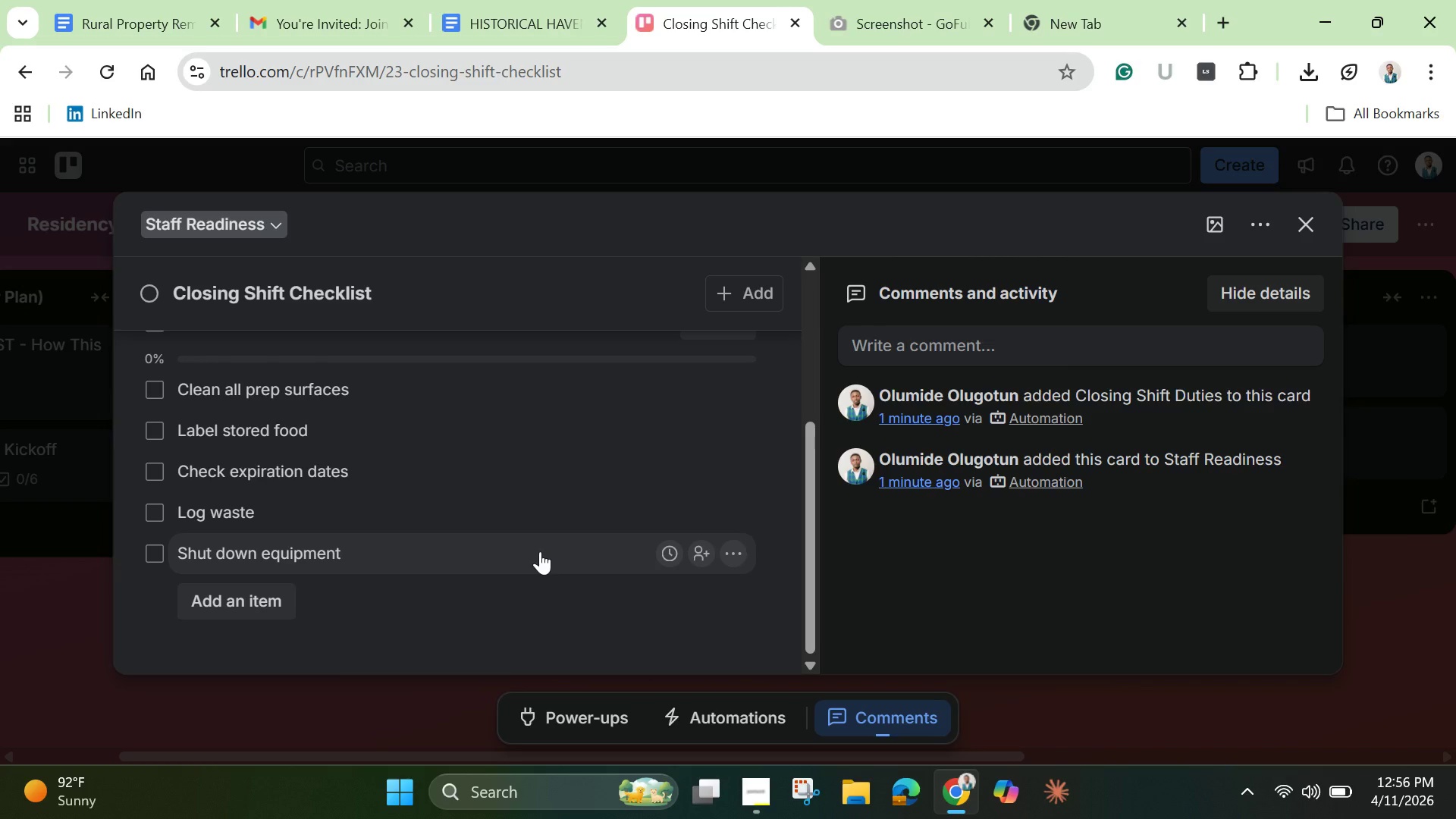 
left_click([1320, 218])
 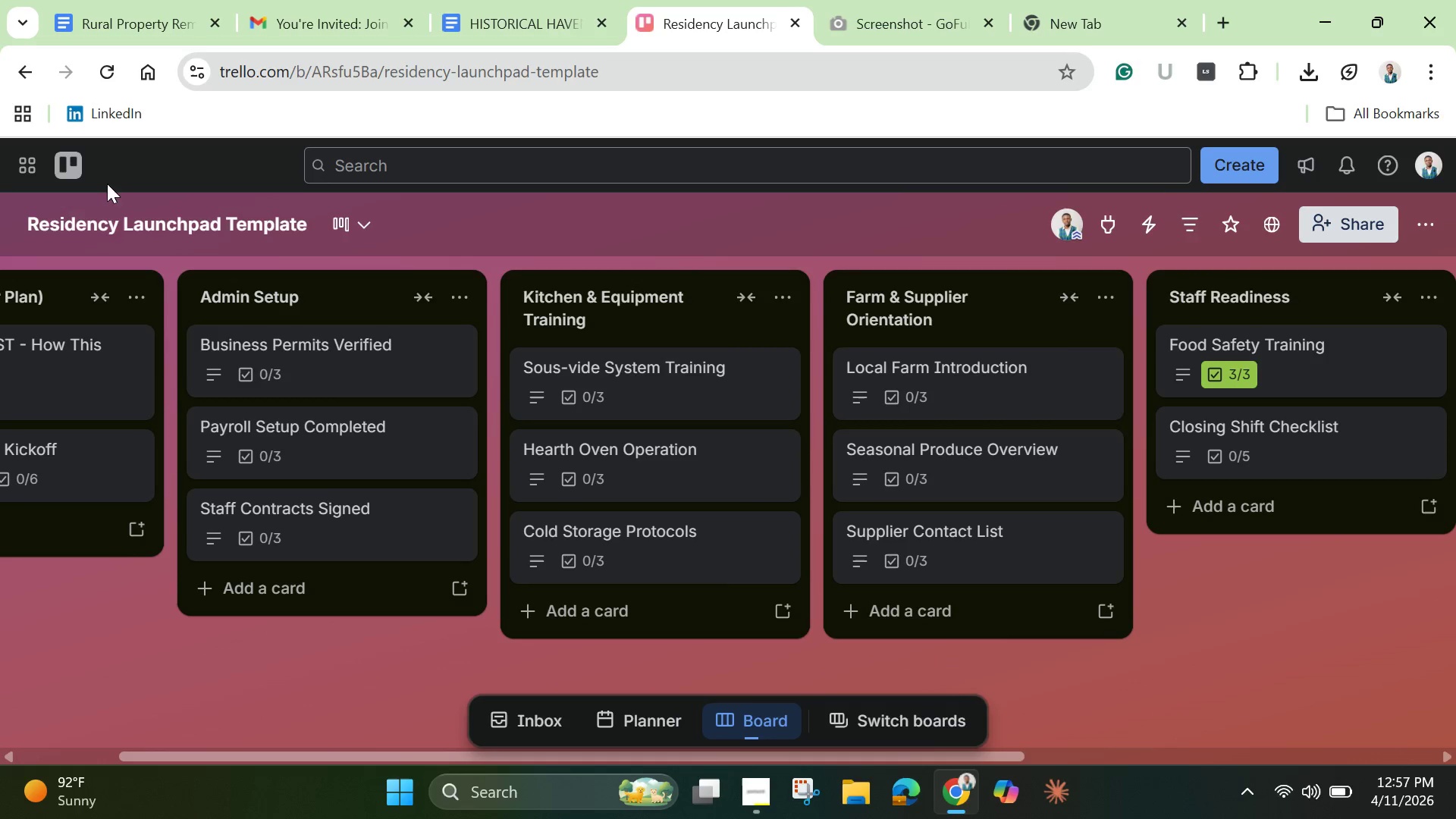 
left_click([65, 168])
 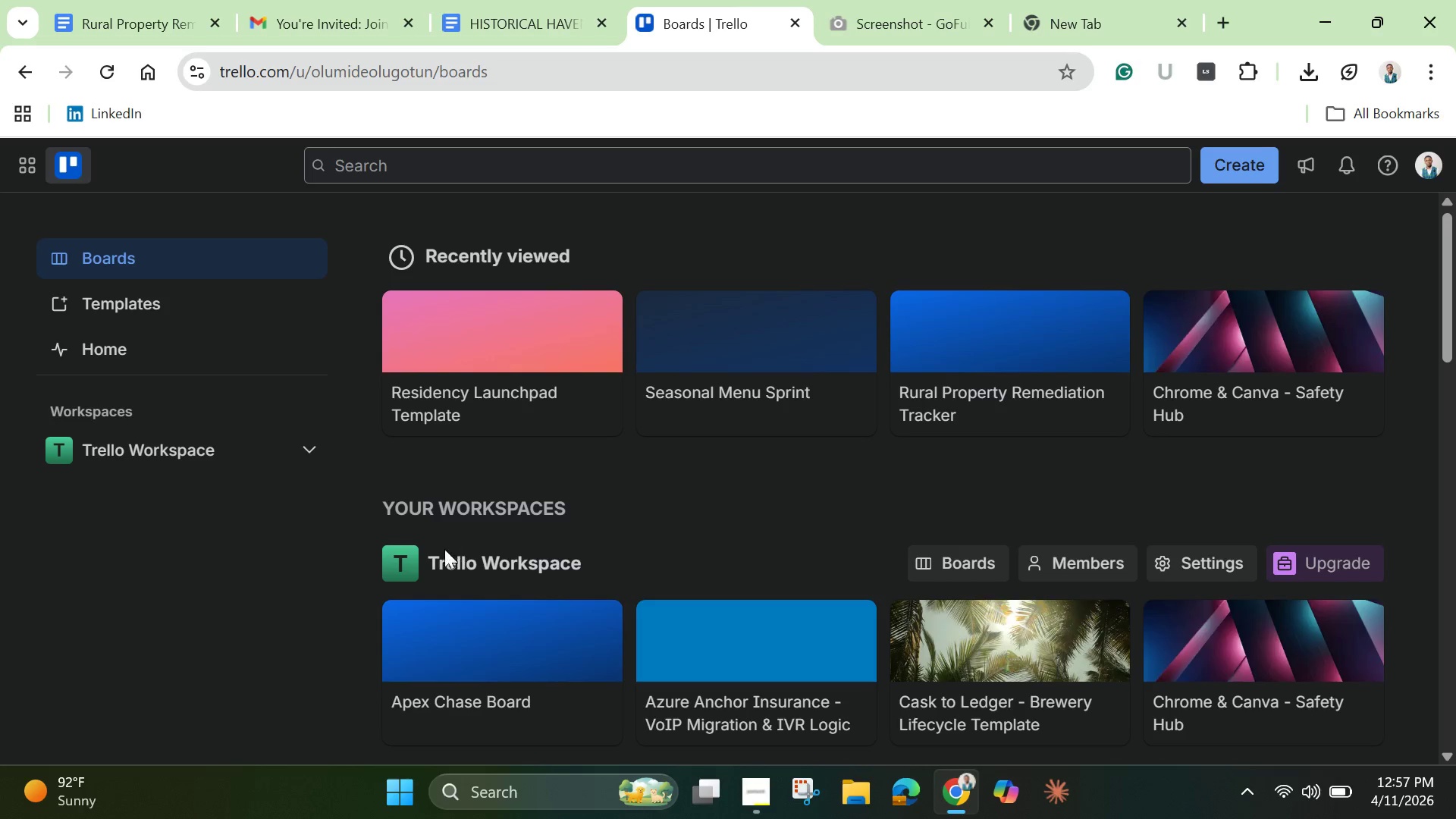 
wait(5.42)
 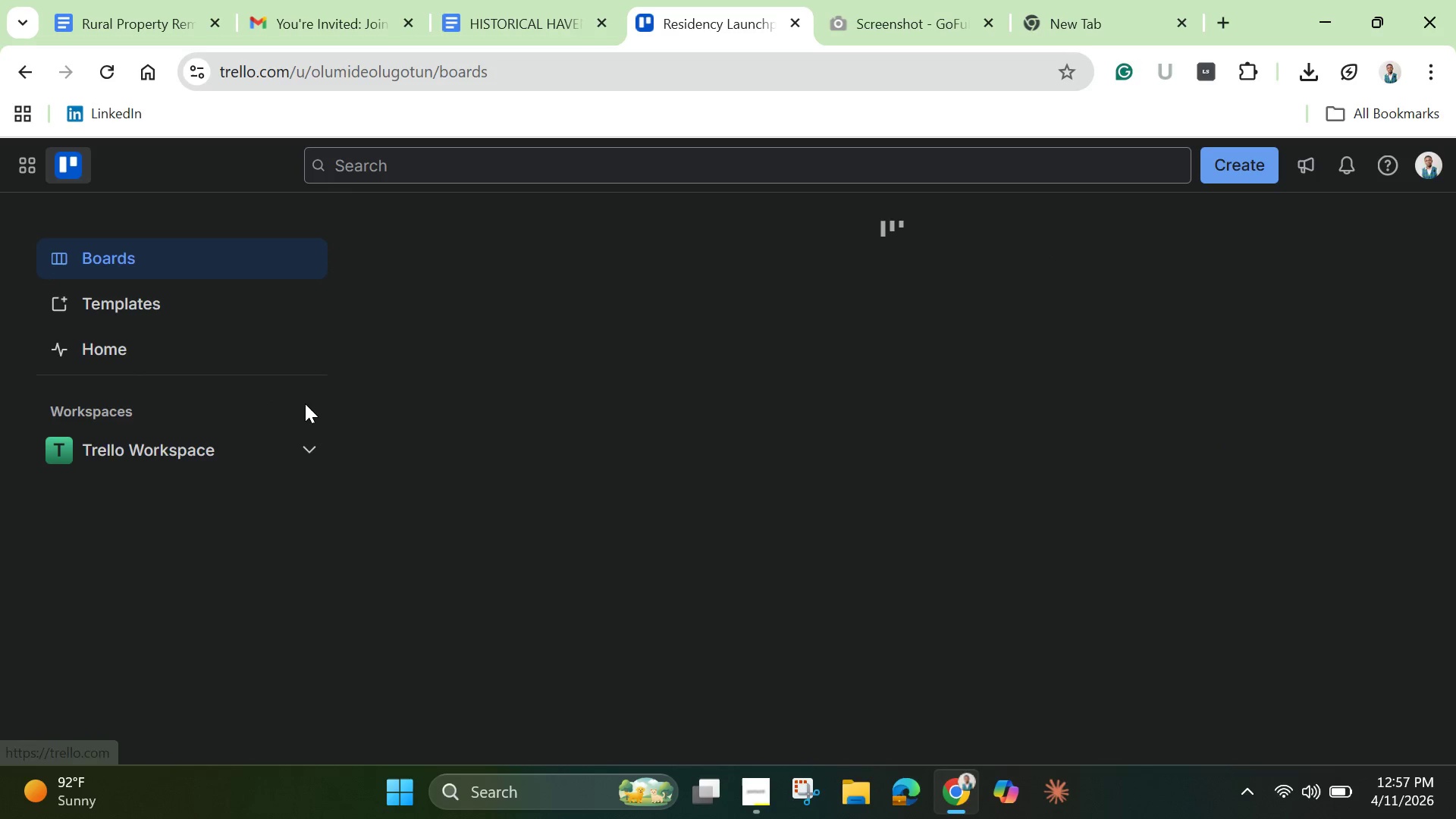 
left_click([691, 352])
 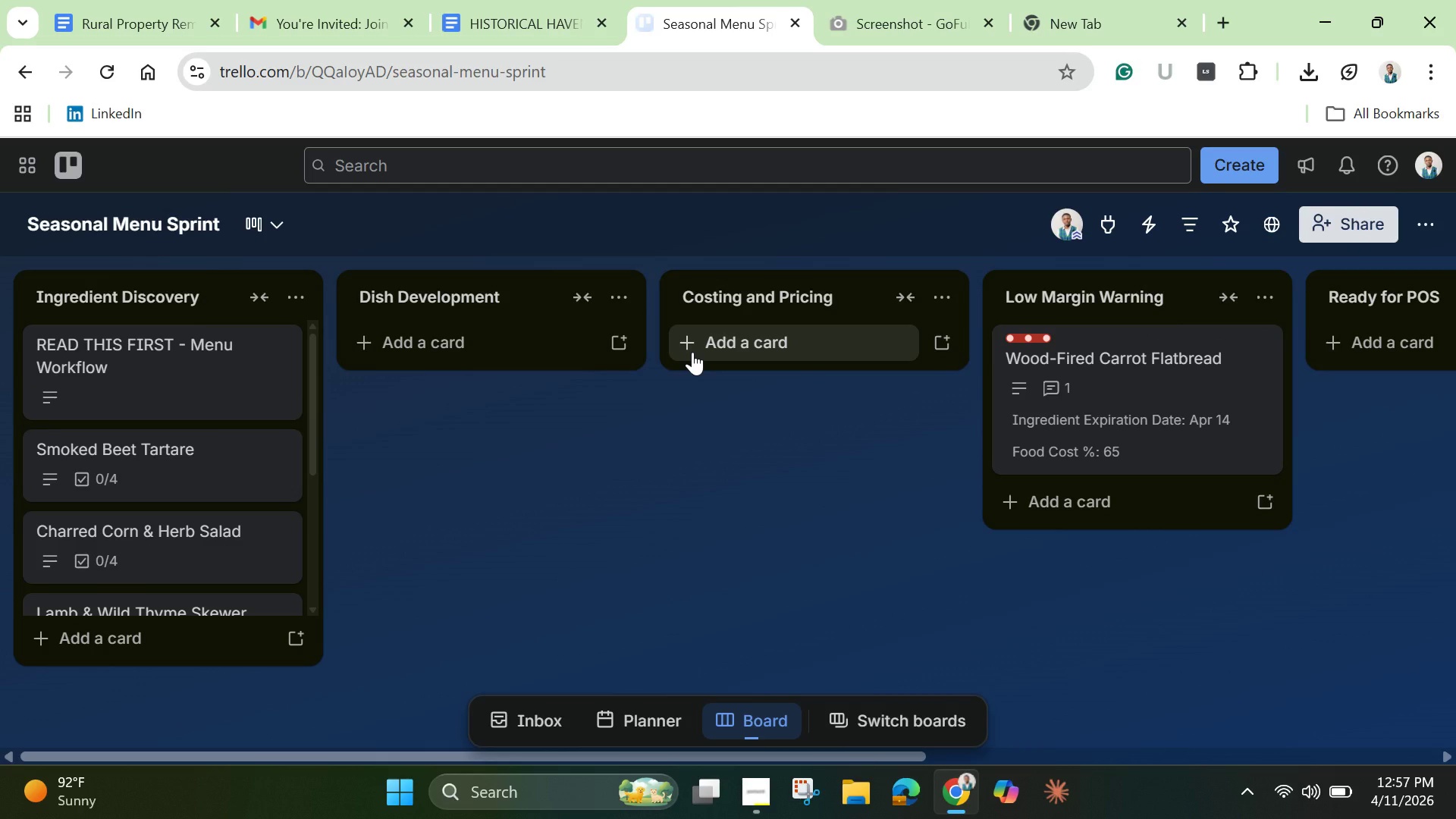 
wait(13.41)
 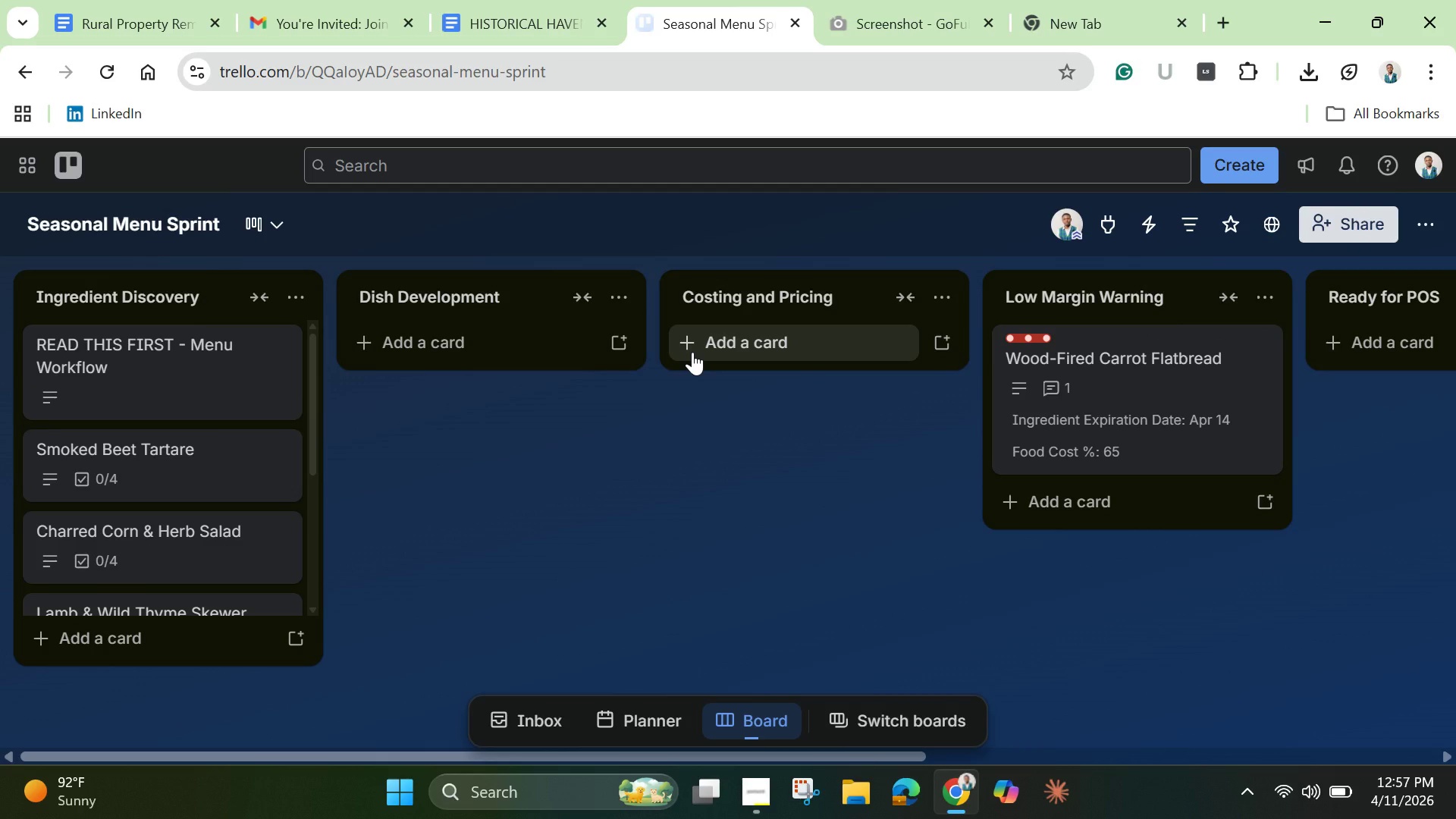 
left_click([1423, 224])
 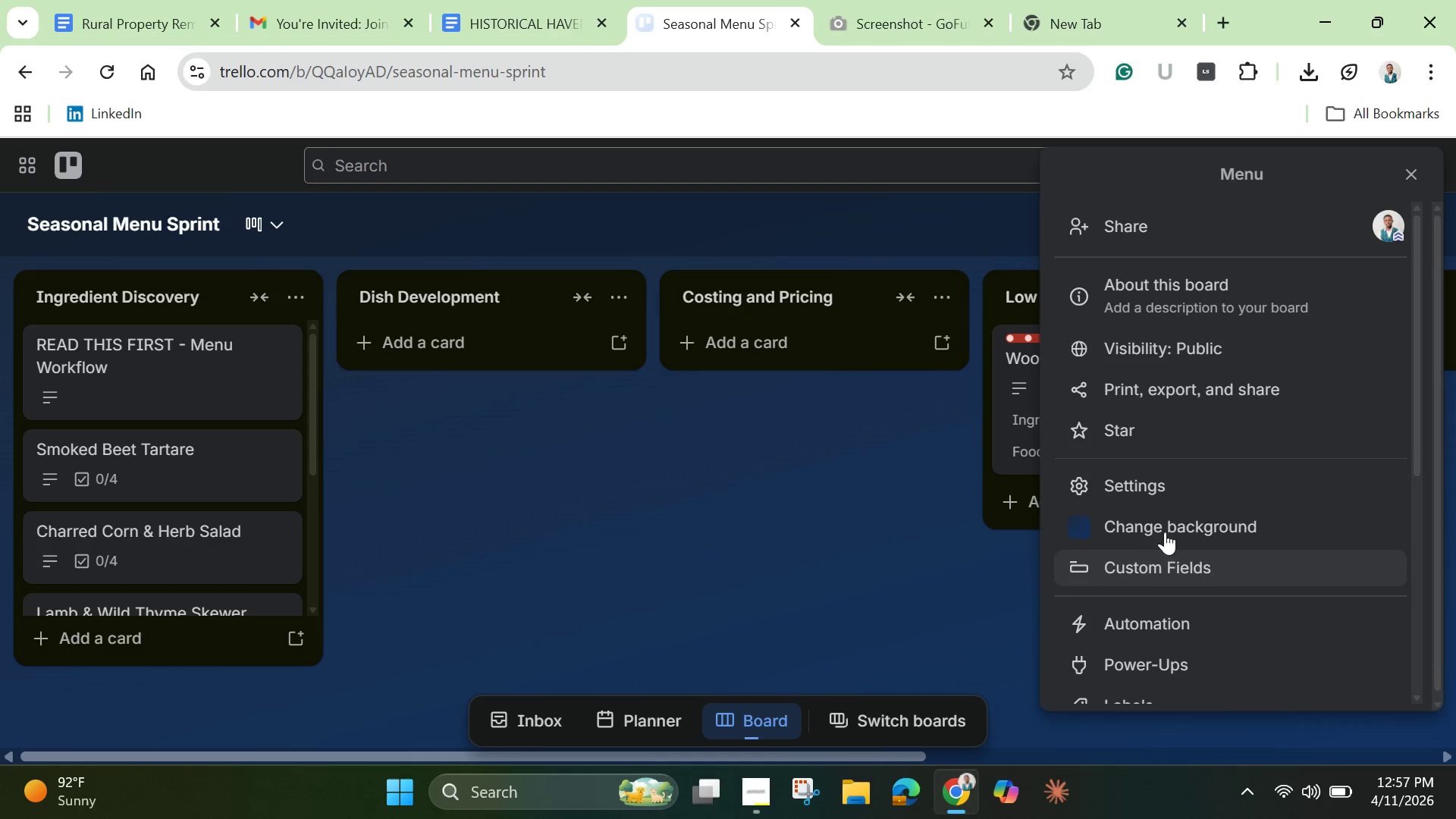 
left_click([1168, 490])
 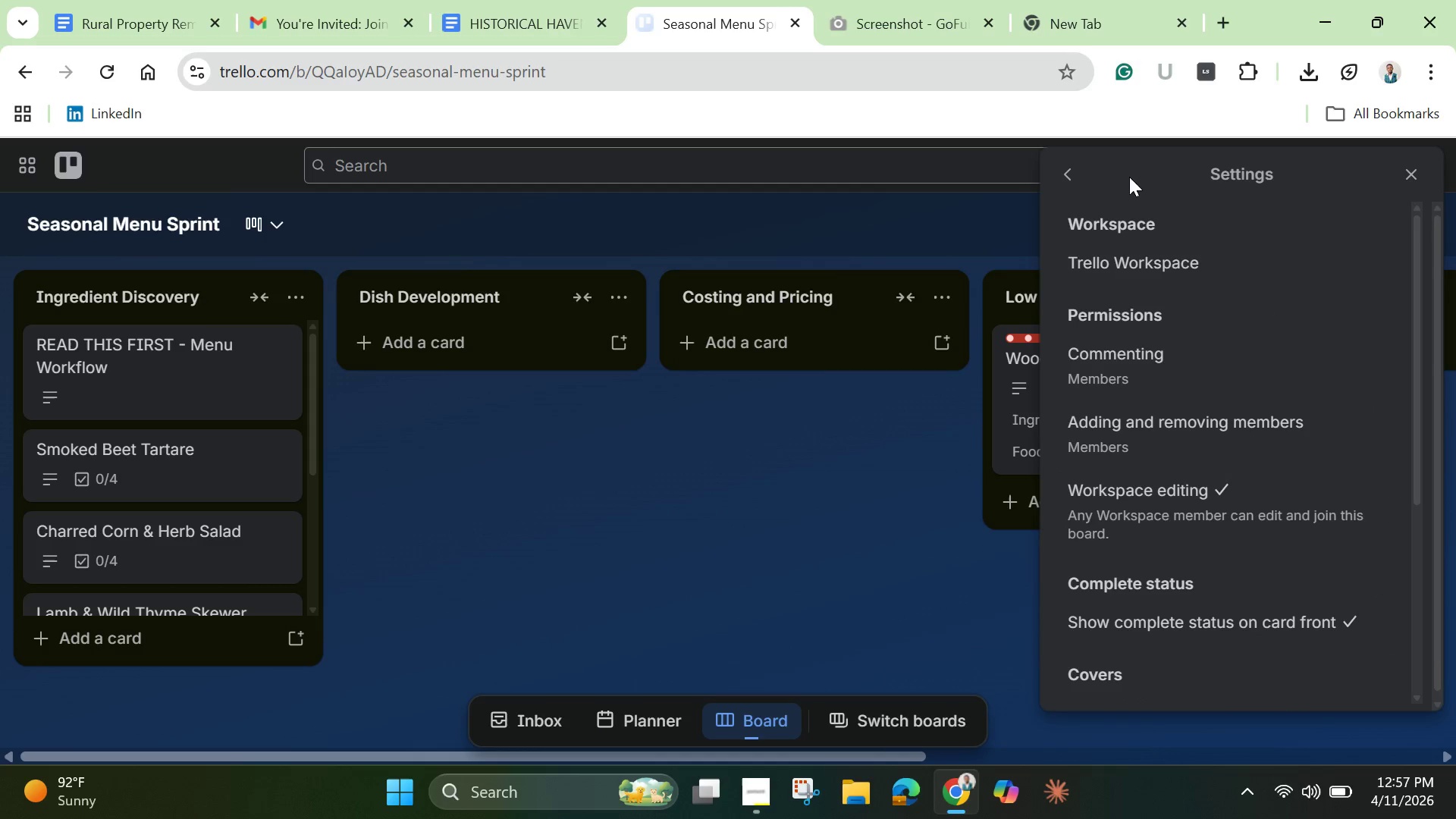 
left_click([1068, 174])
 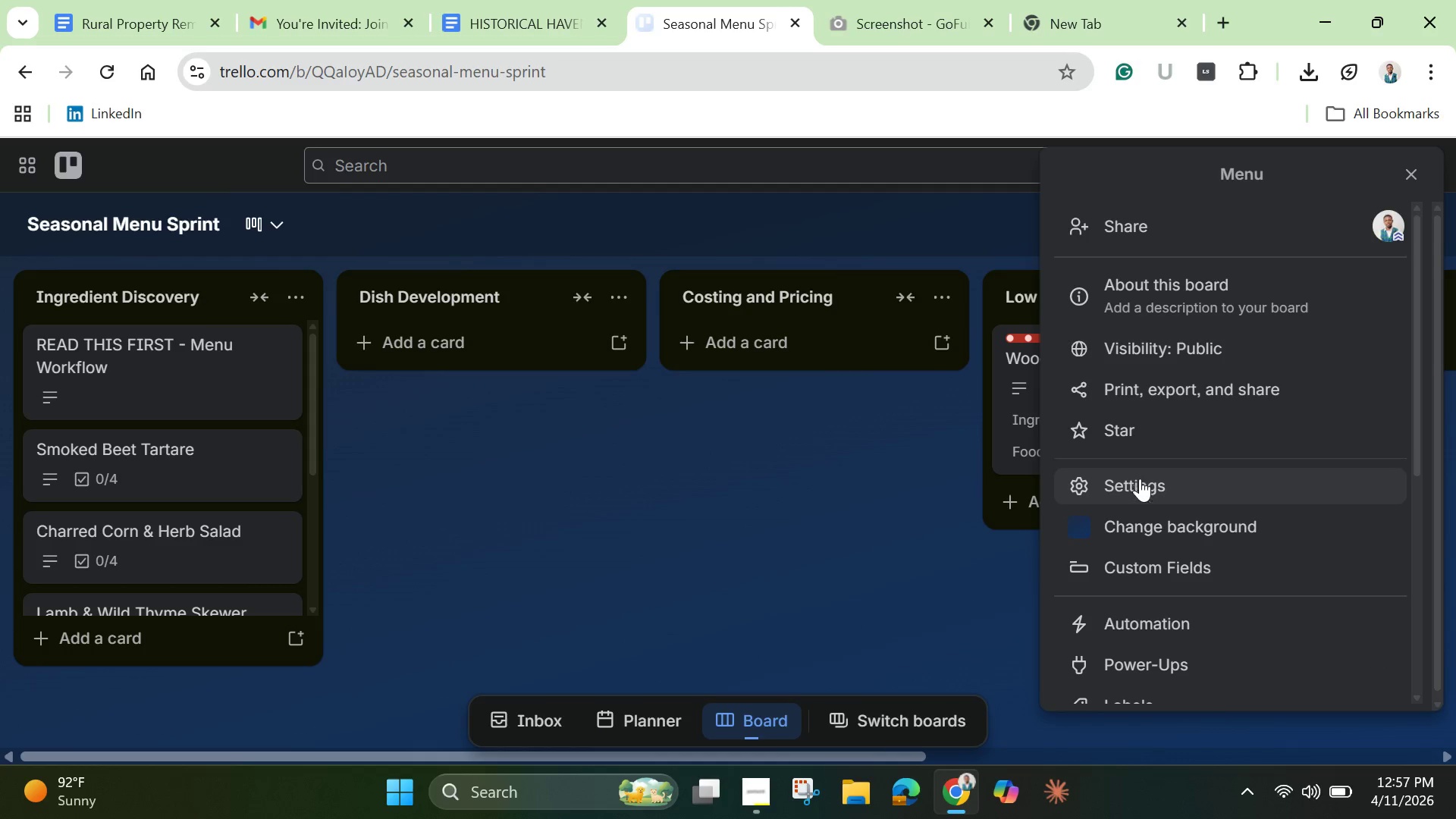 
wait(5.22)
 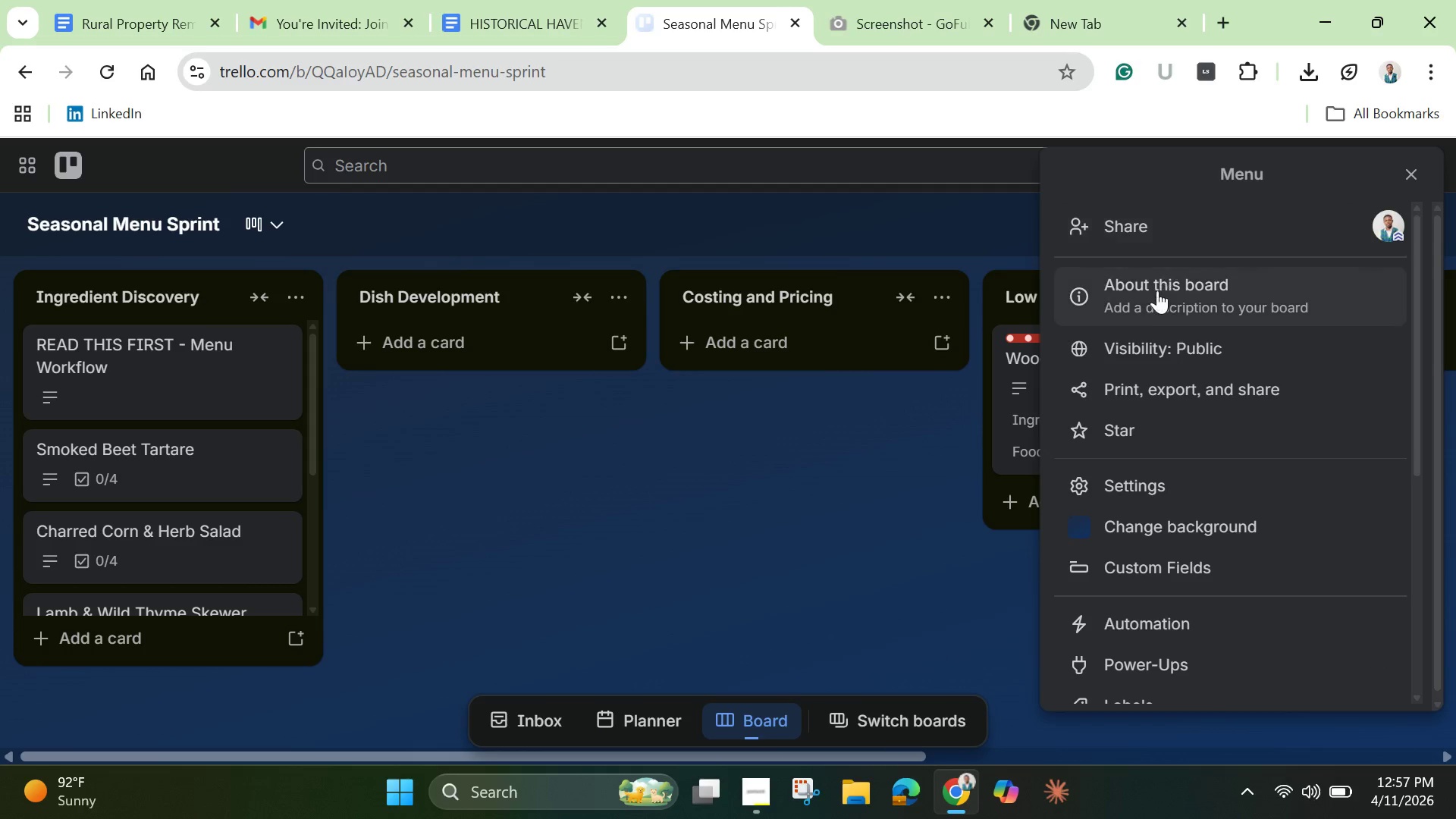 
left_click([1141, 664])
 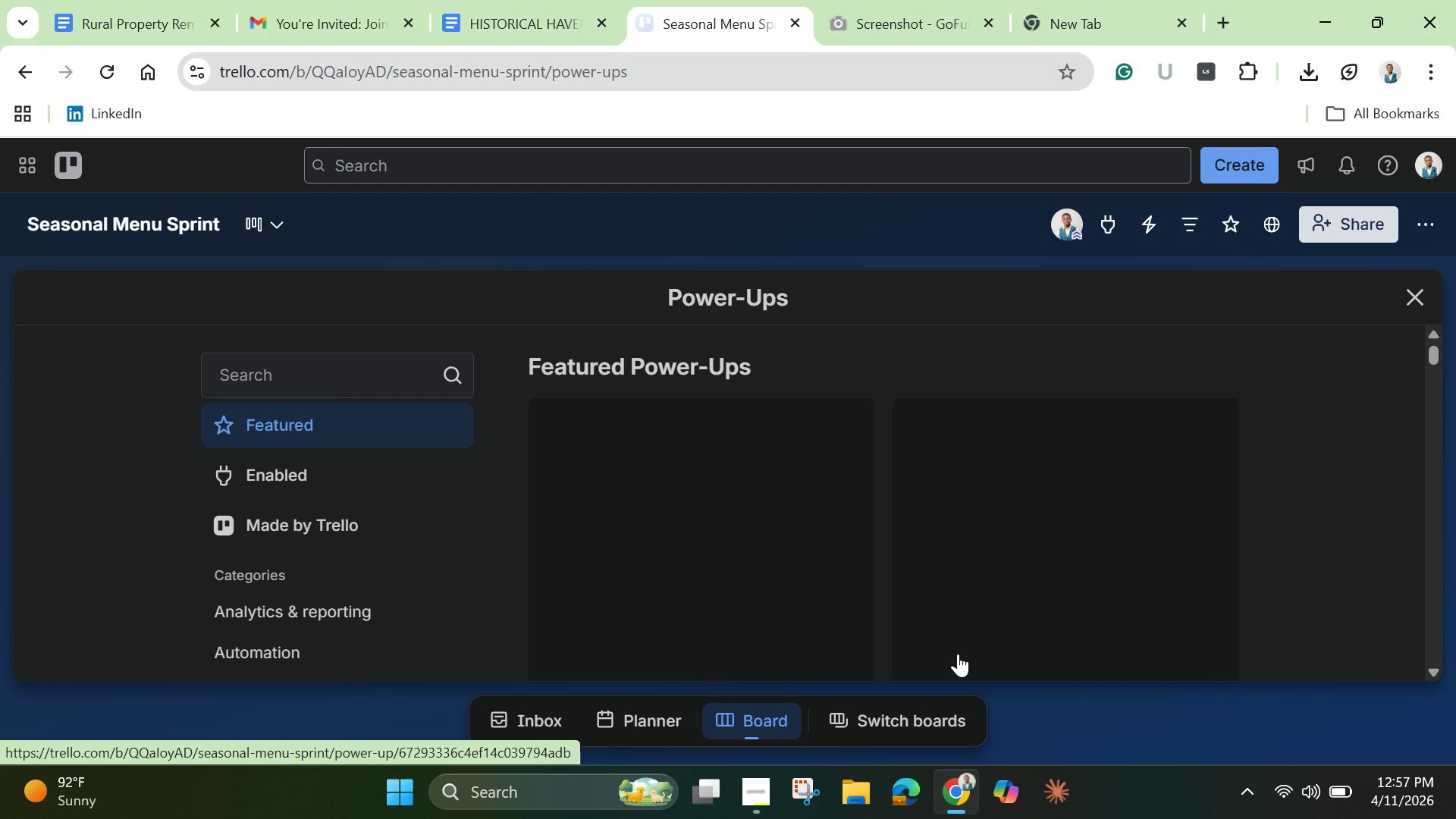 
wait(11.84)
 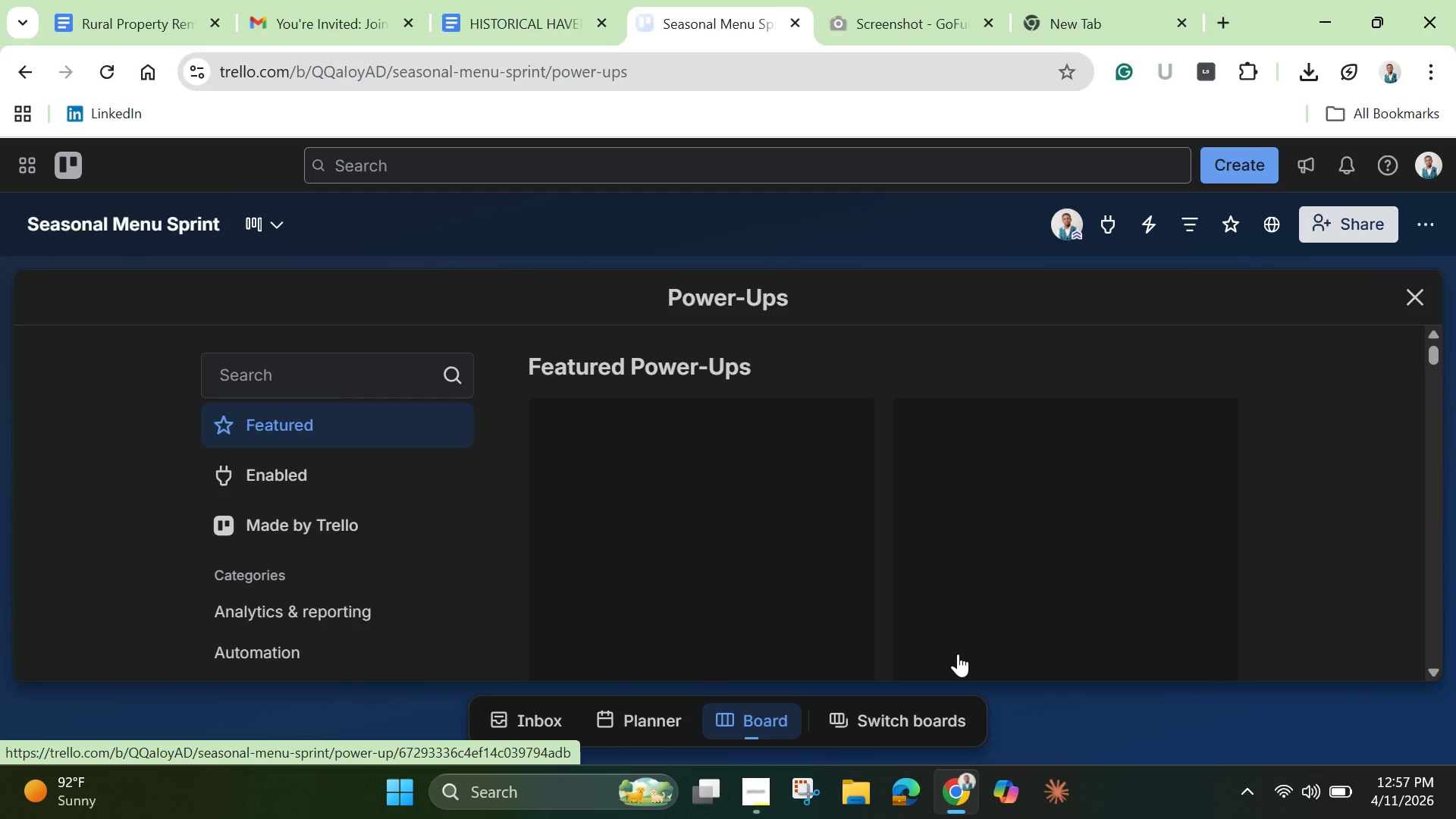 
left_click([376, 362])
 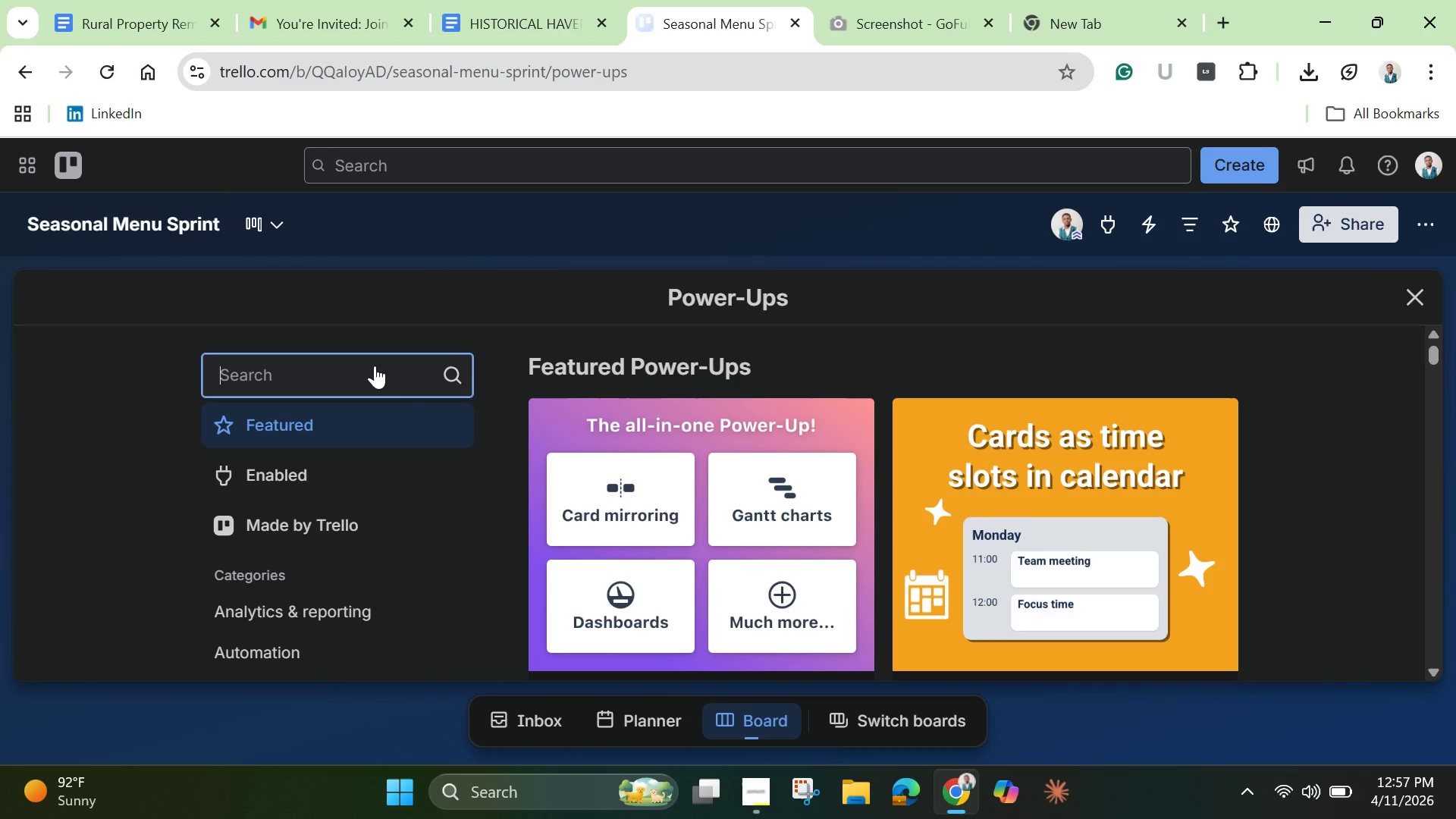 
type(expiration)
 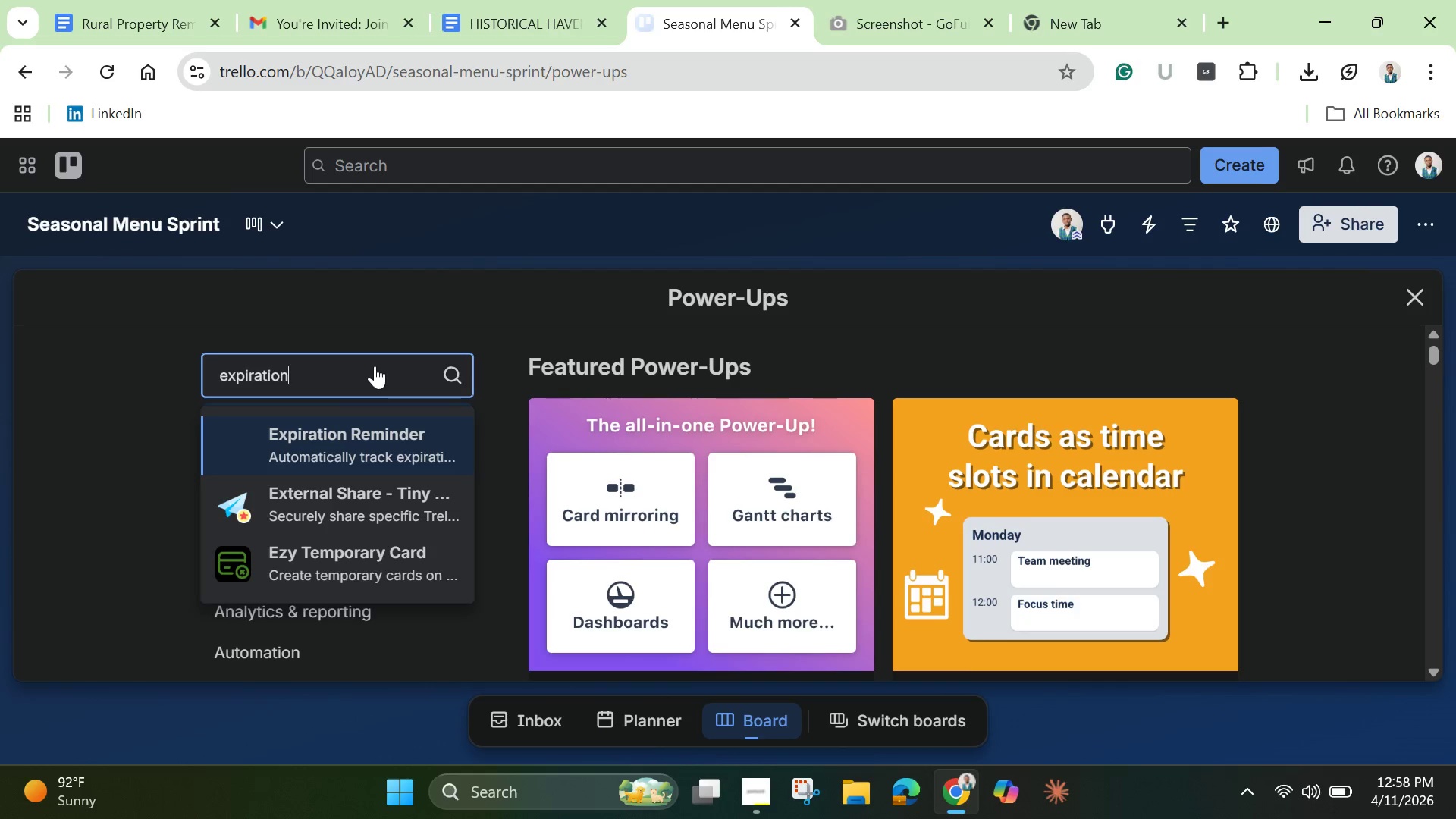 
wait(9.38)
 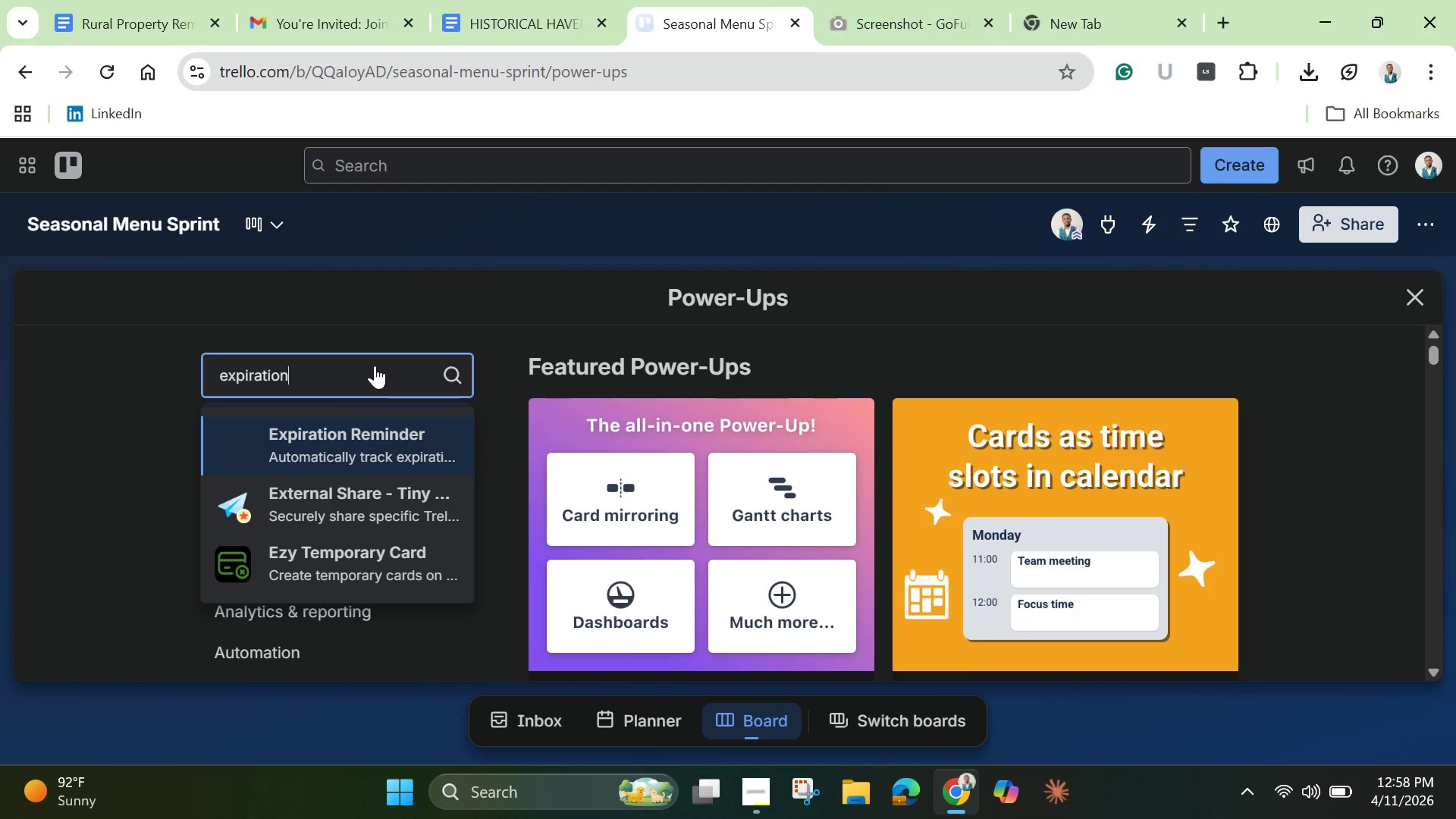 
type( date)
 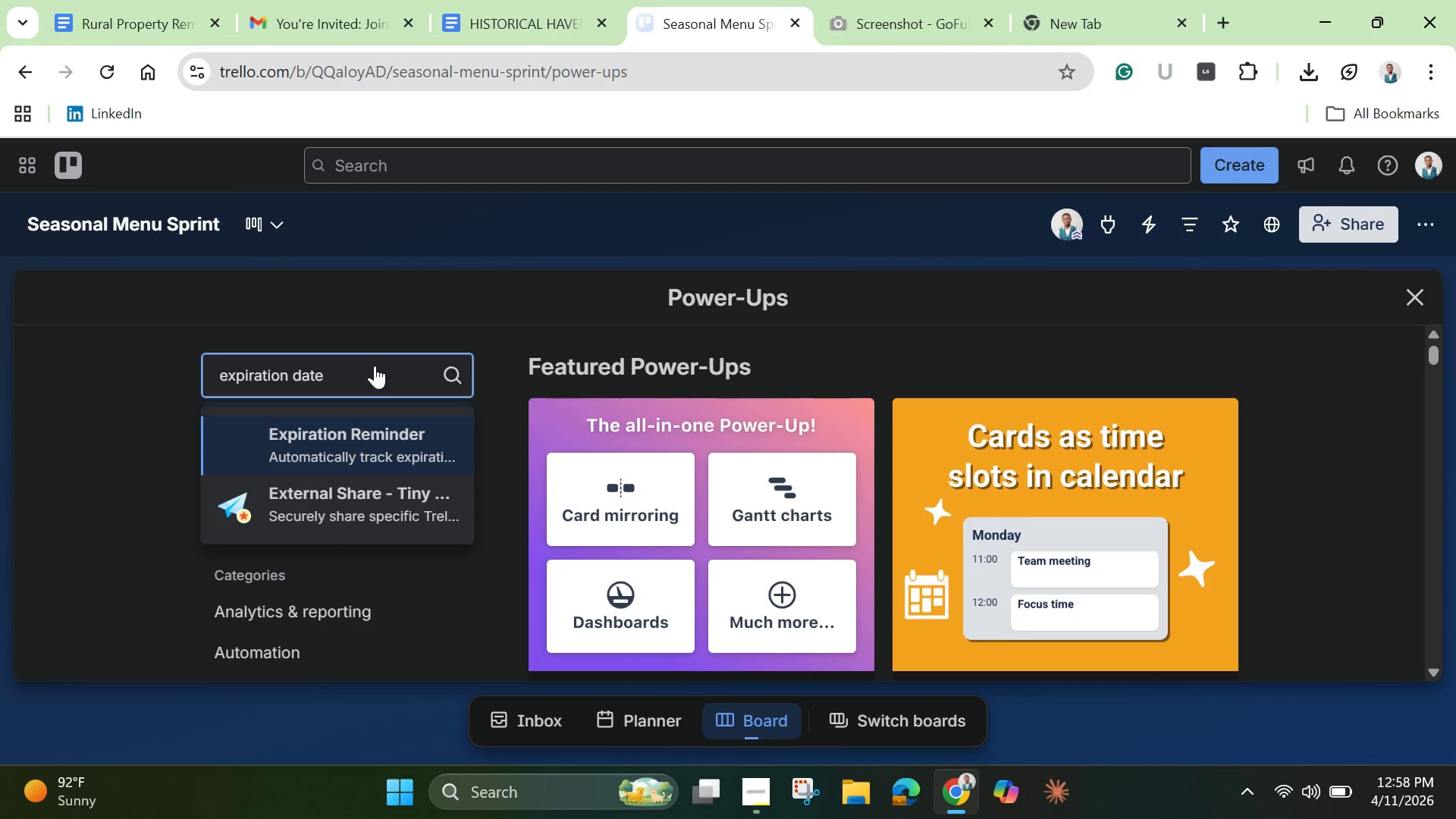 
key(Enter)
 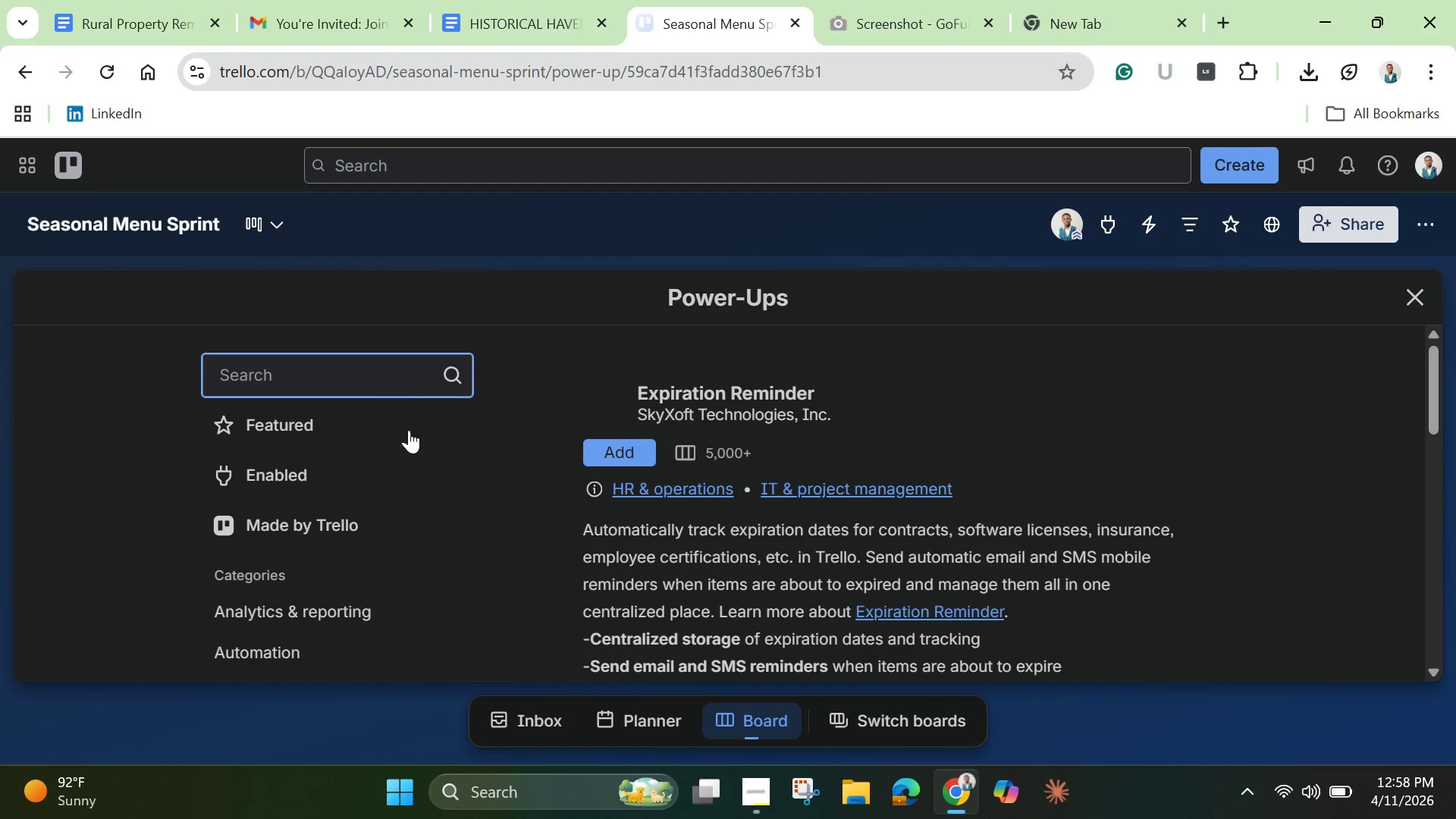 
scroll: coordinate [886, 497], scroll_direction: down, amount: 2.0
 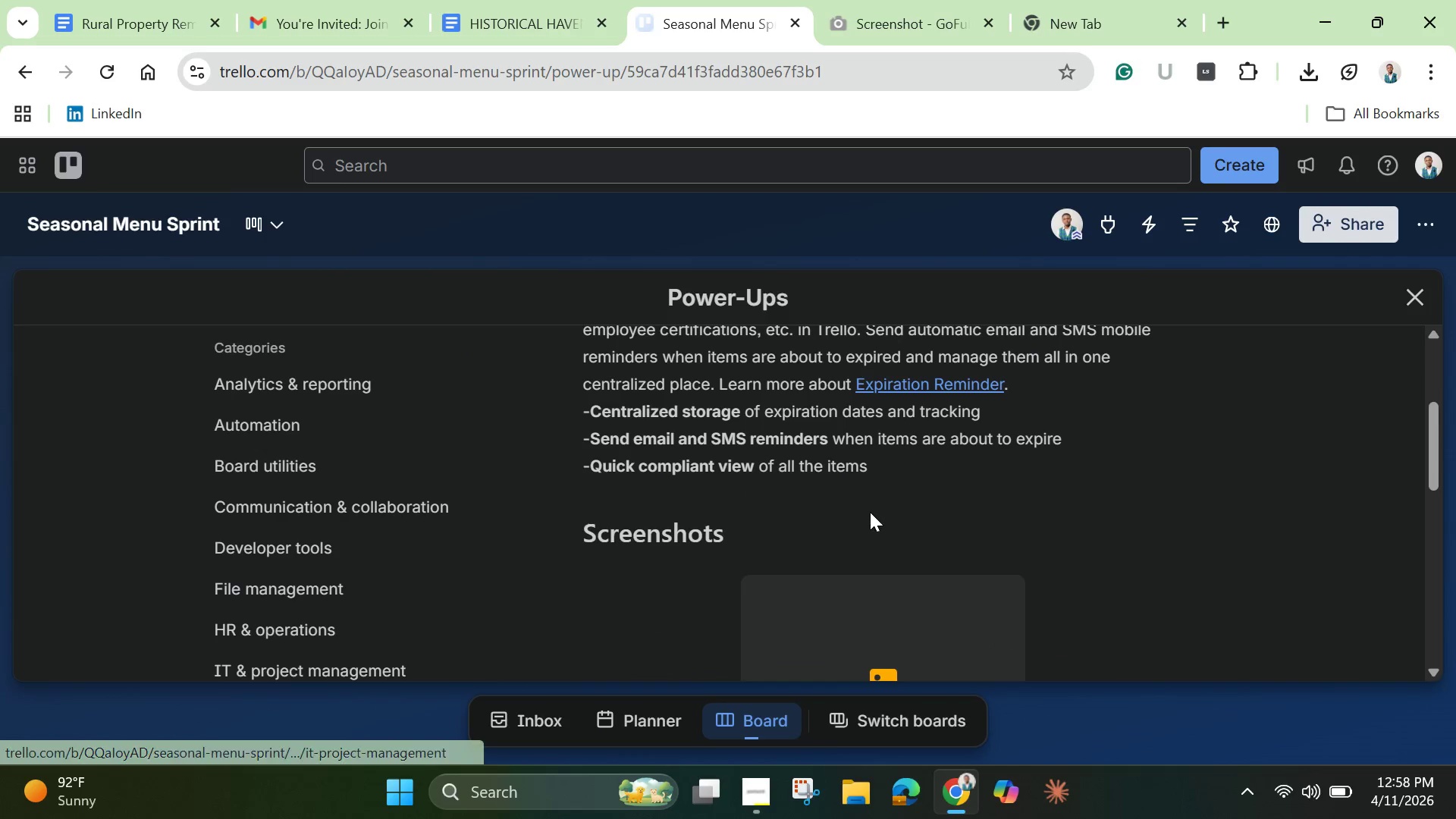 
scroll: coordinate [870, 512], scroll_direction: up, amount: 2.0
 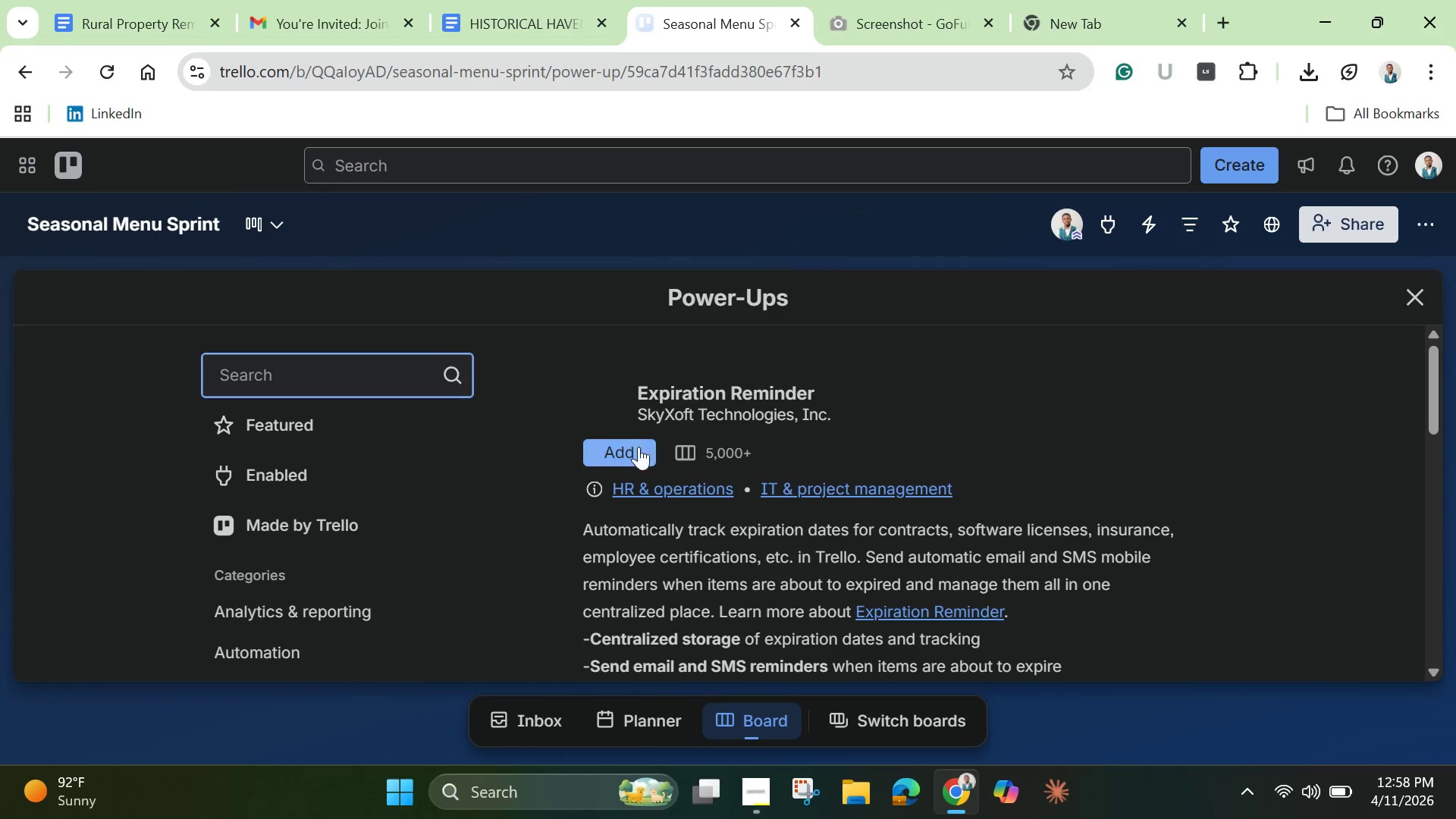 
left_click([617, 444])
 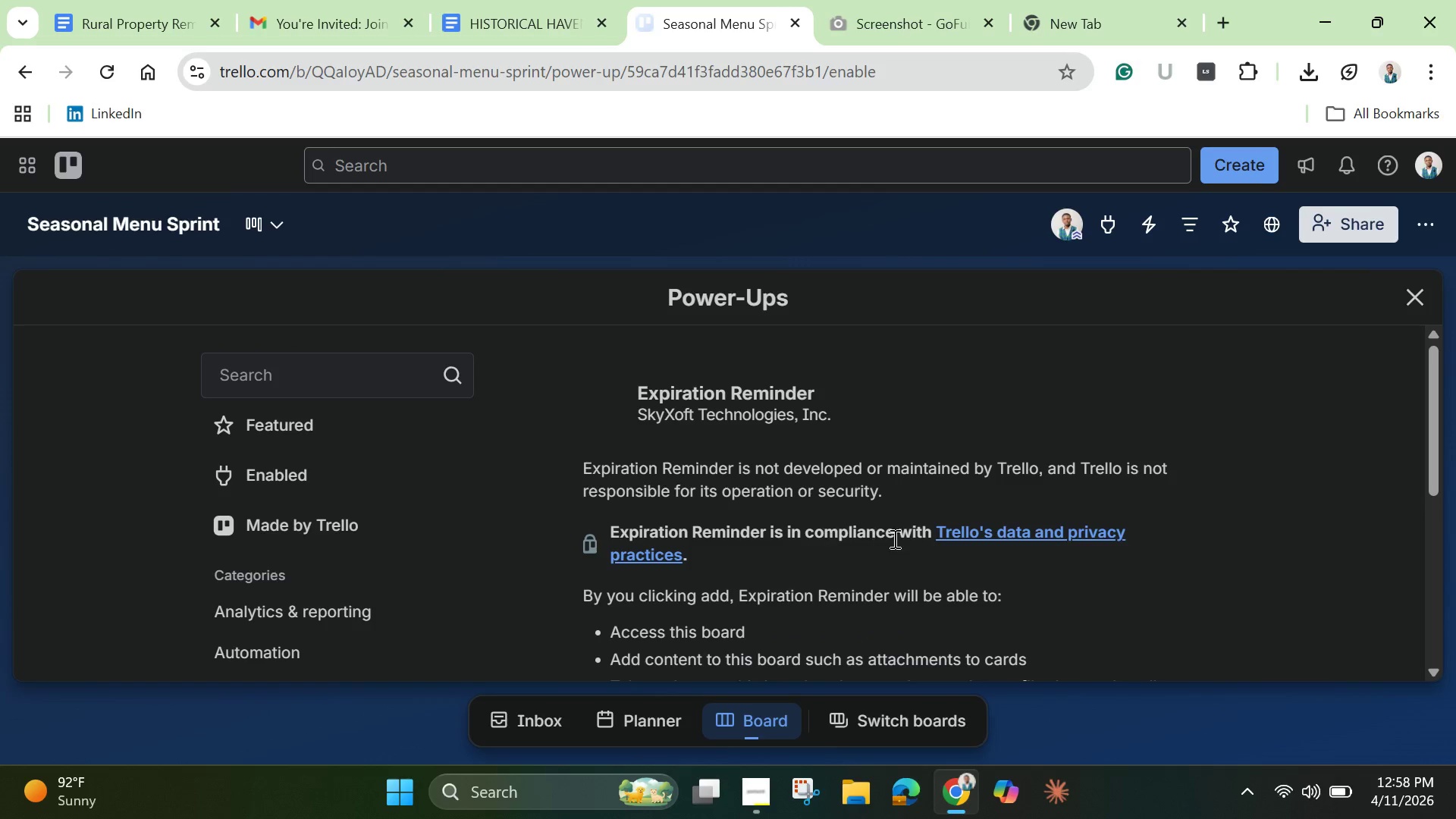 
scroll: coordinate [897, 536], scroll_direction: down, amount: 3.0
 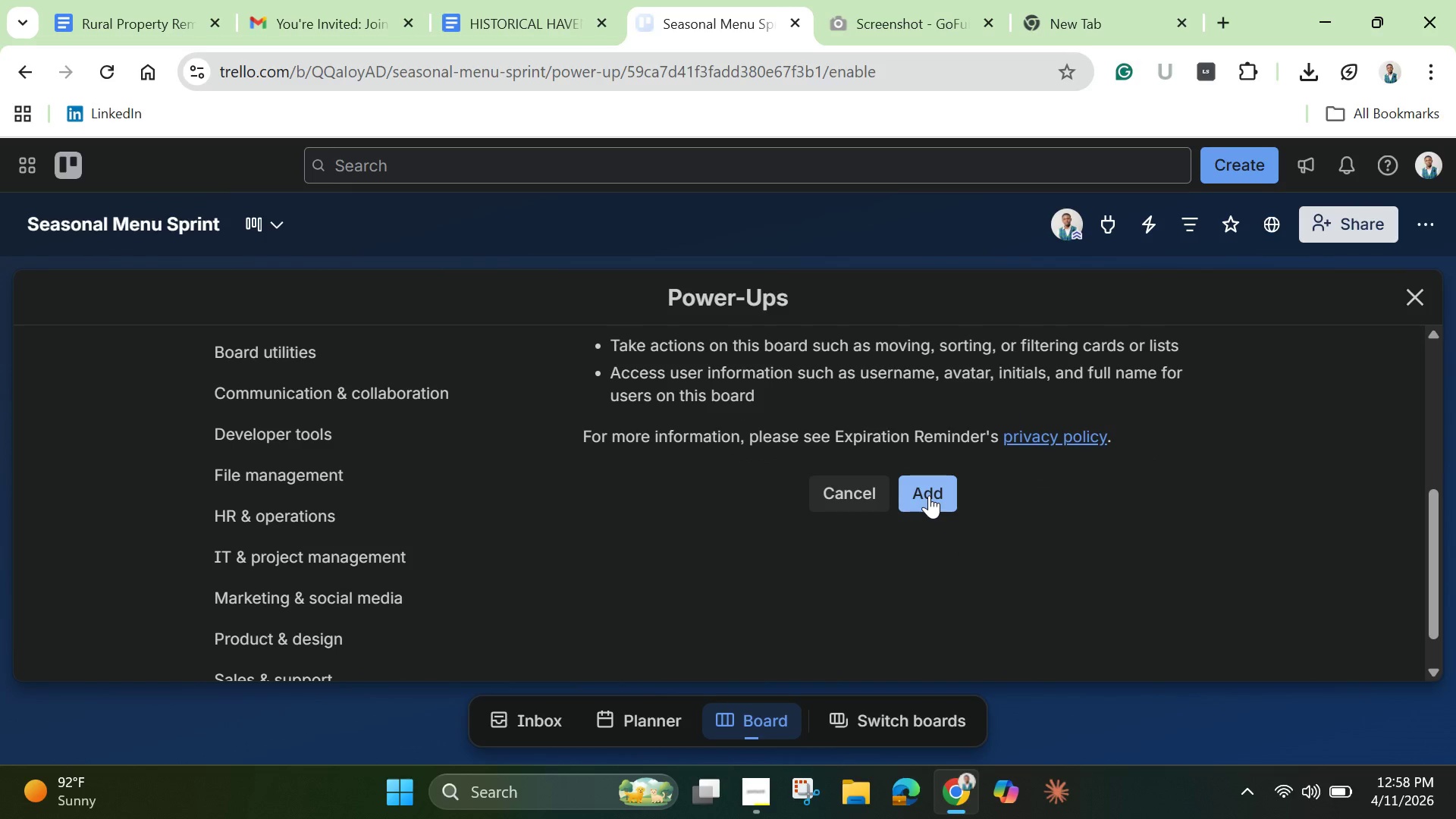 
left_click([928, 495])
 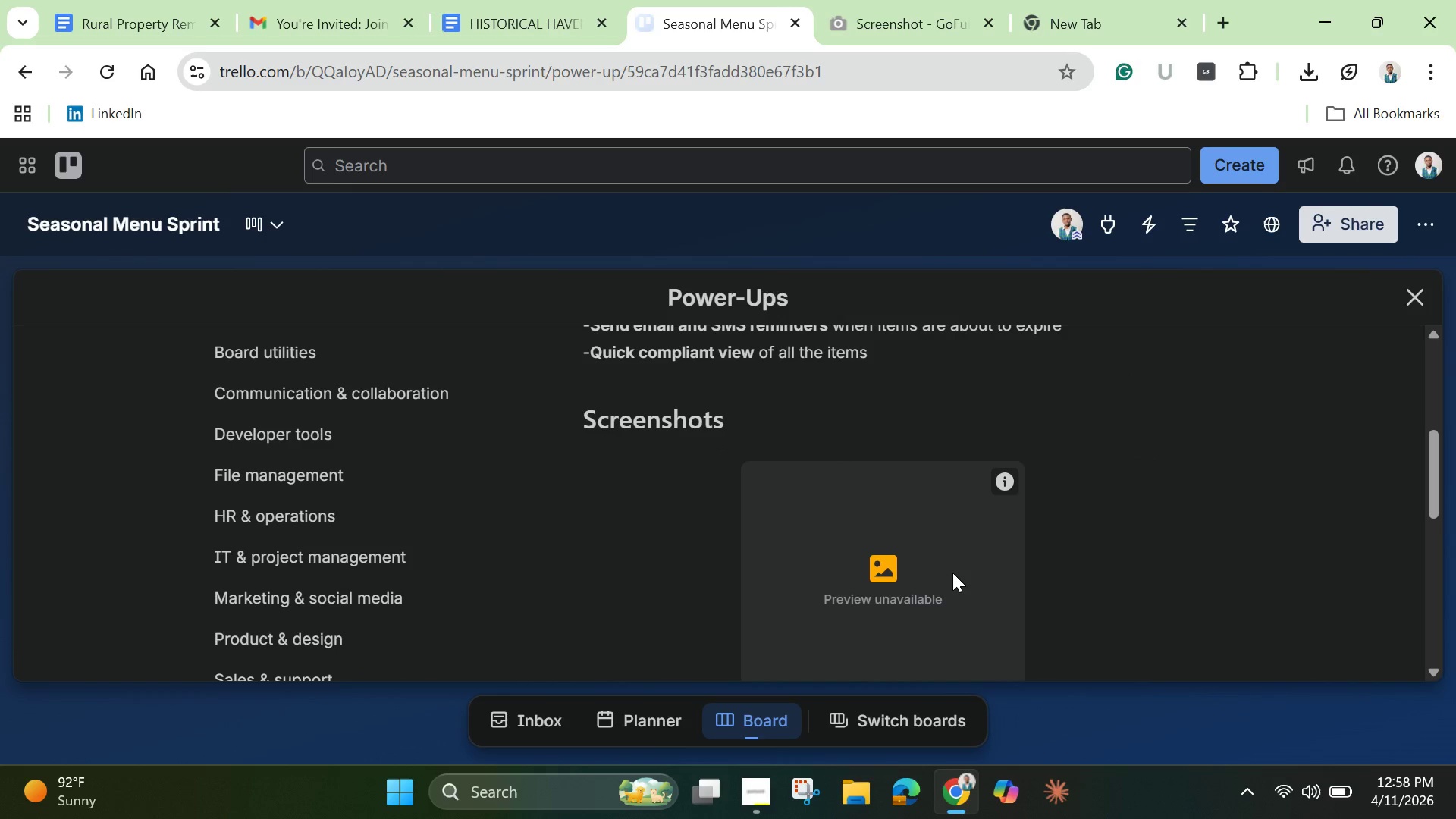 
scroll: coordinate [952, 573], scroll_direction: down, amount: 4.0
 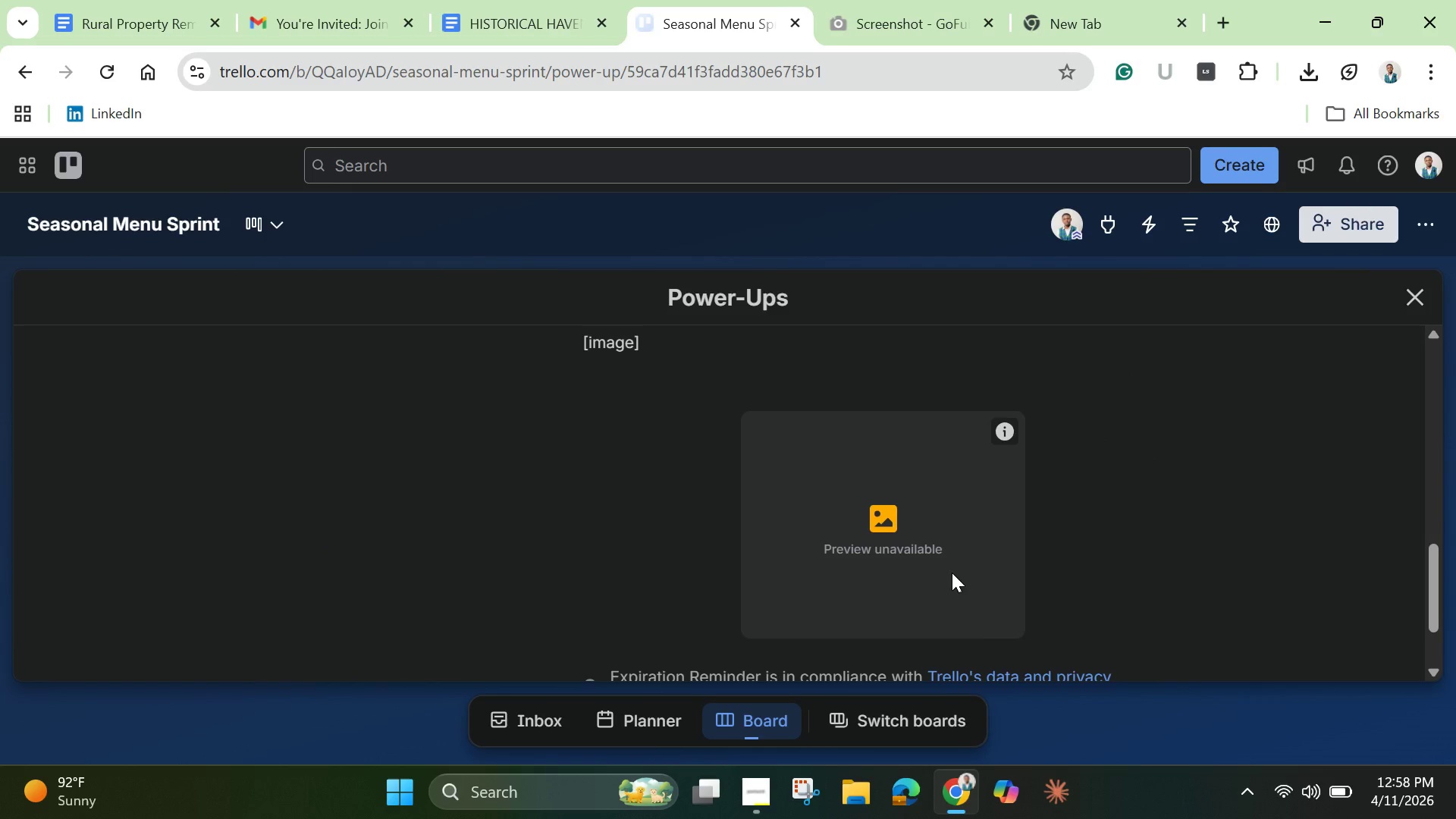 
scroll: coordinate [614, 424], scroll_direction: up, amount: 12.0
 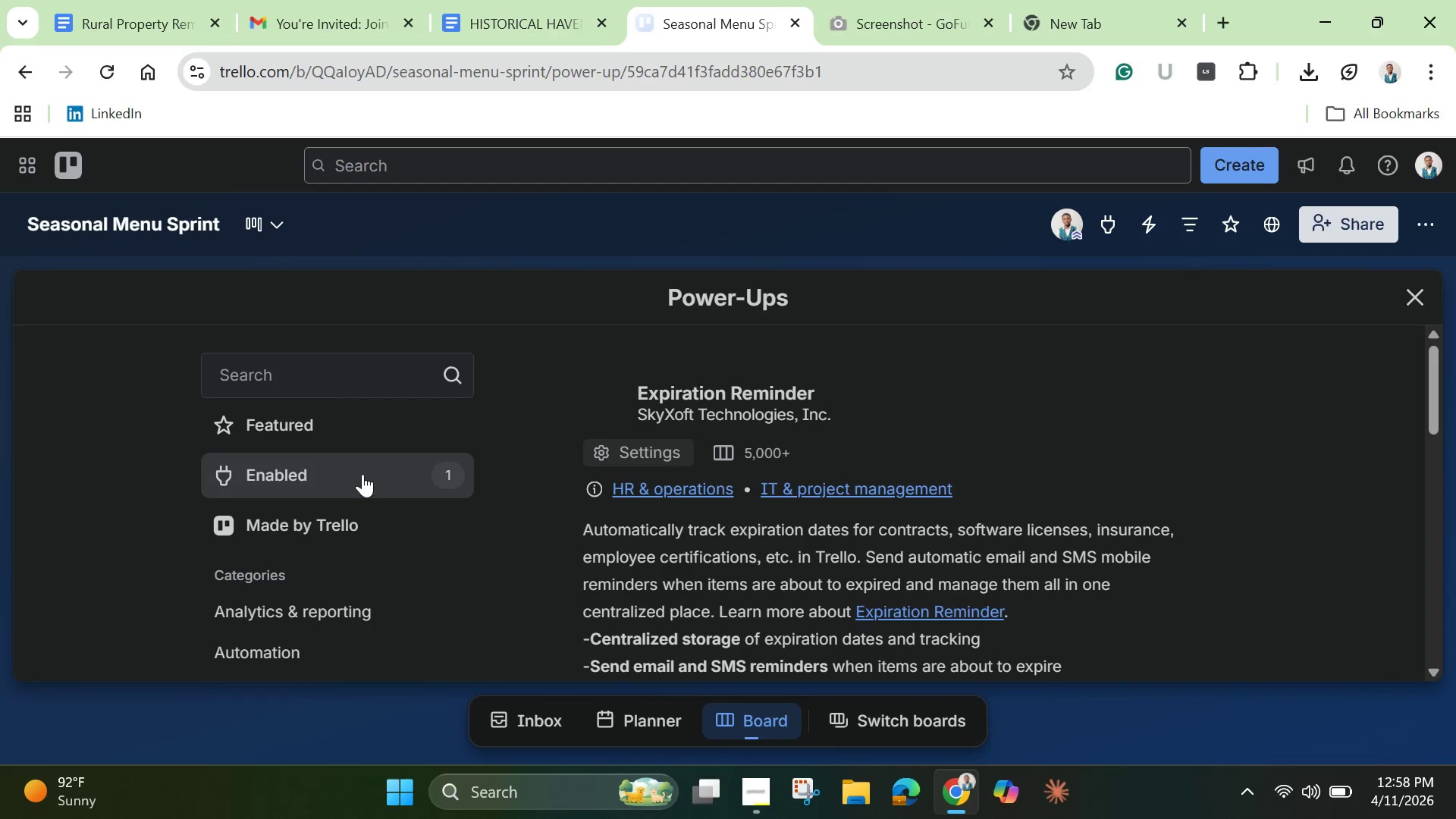 
left_click([358, 469])
 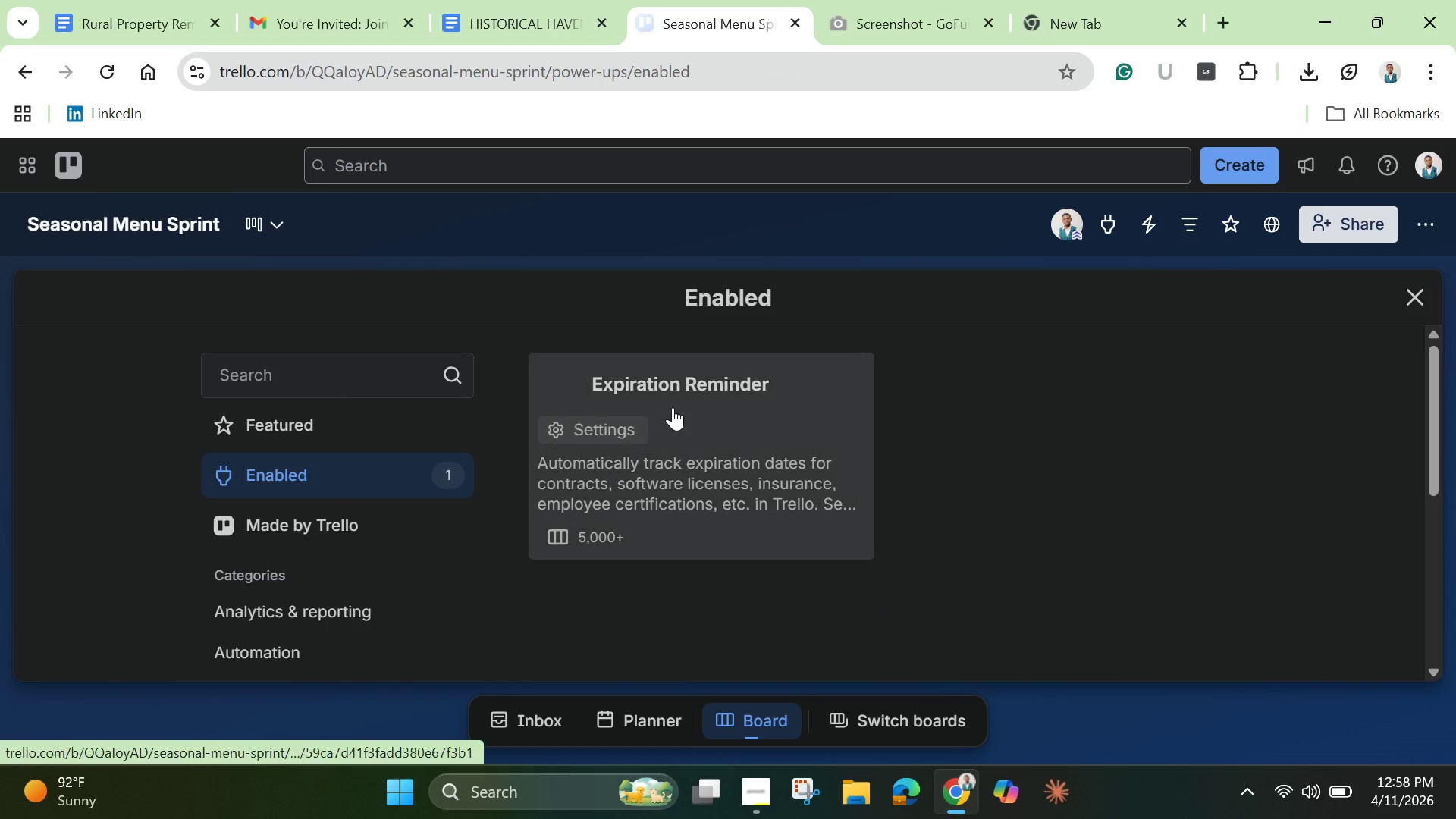 
left_click([694, 388])
 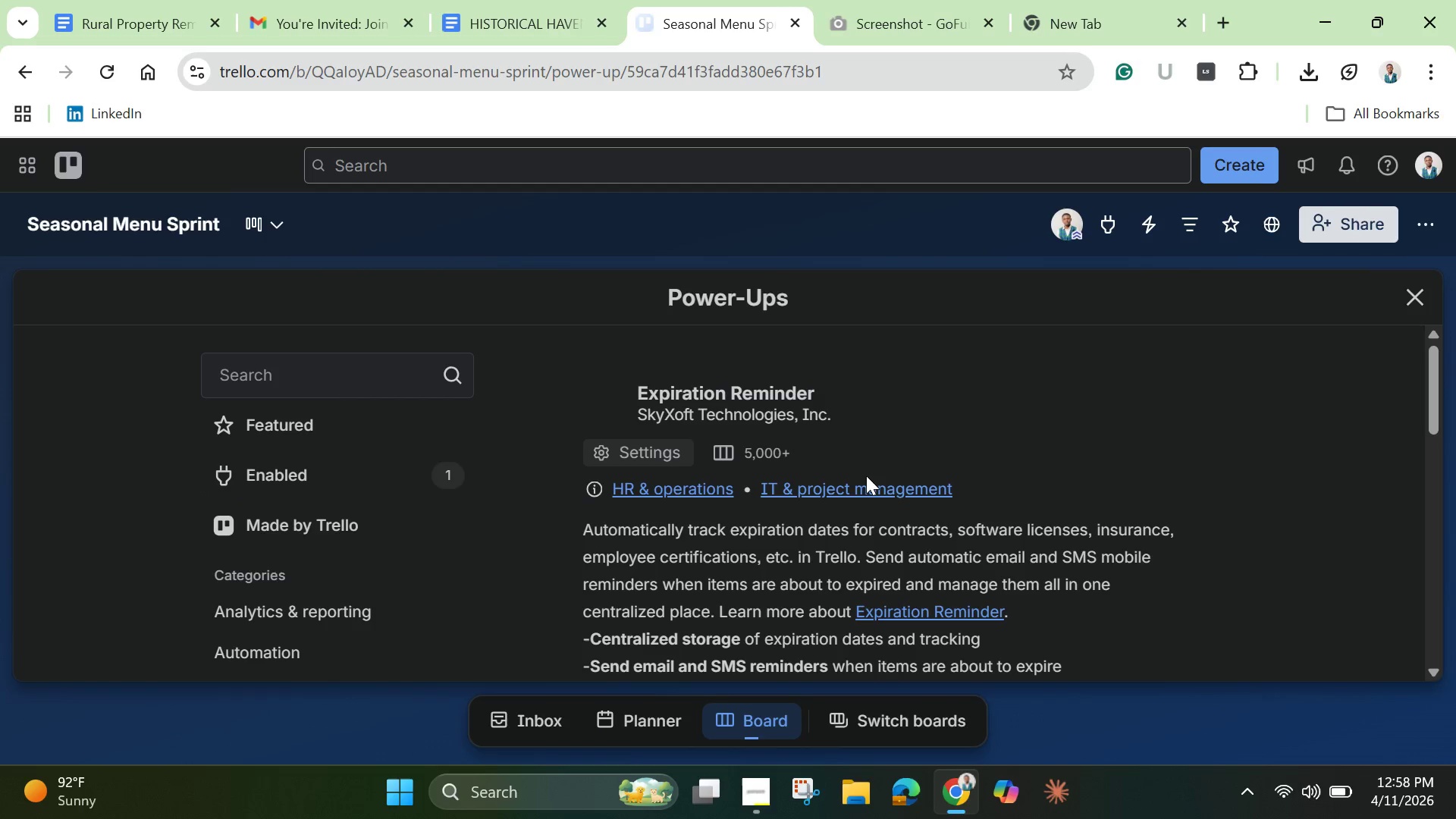 
scroll: coordinate [846, 477], scroll_direction: down, amount: 3.0
 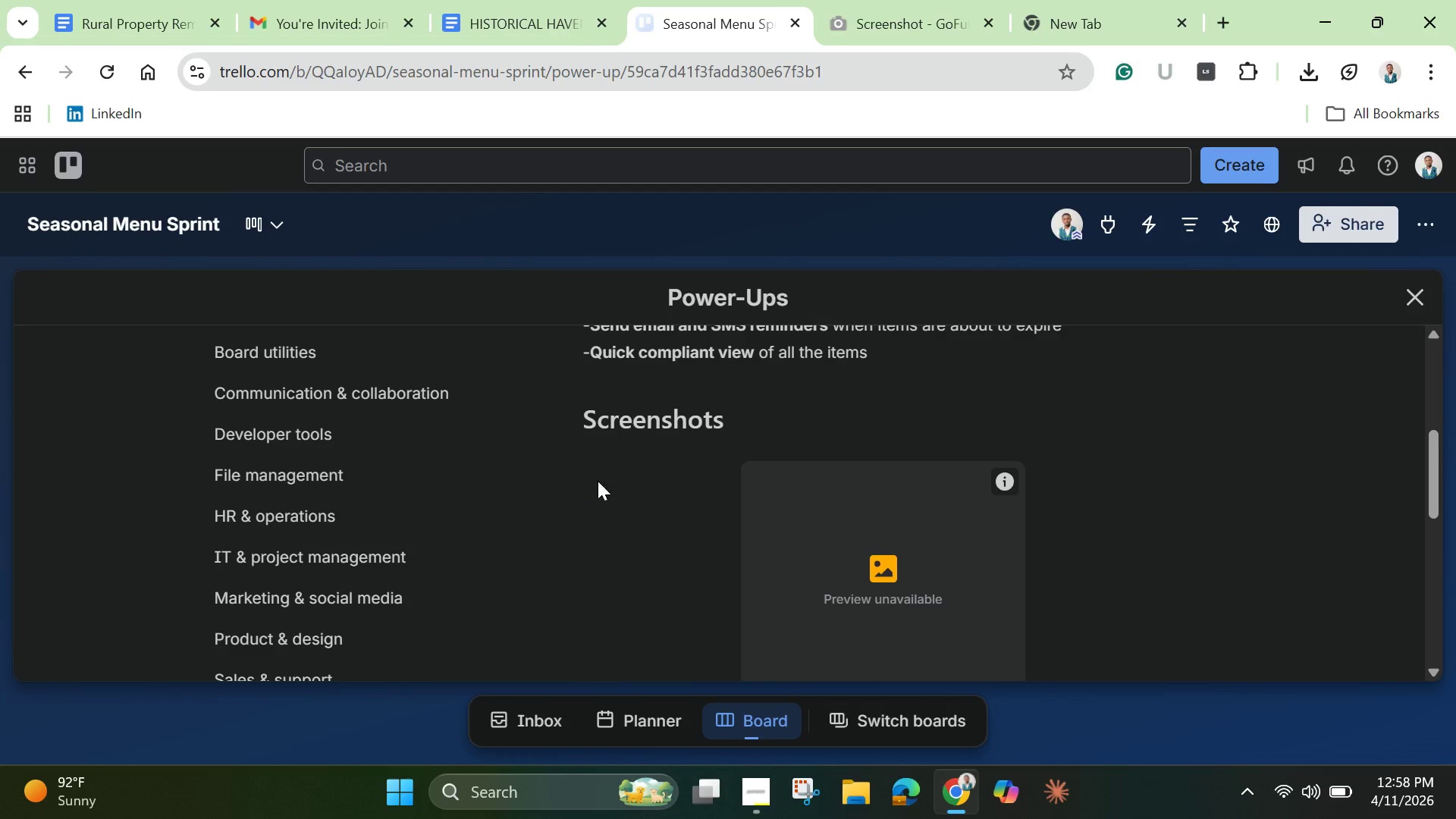 
scroll: coordinate [610, 513], scroll_direction: up, amount: 6.0
 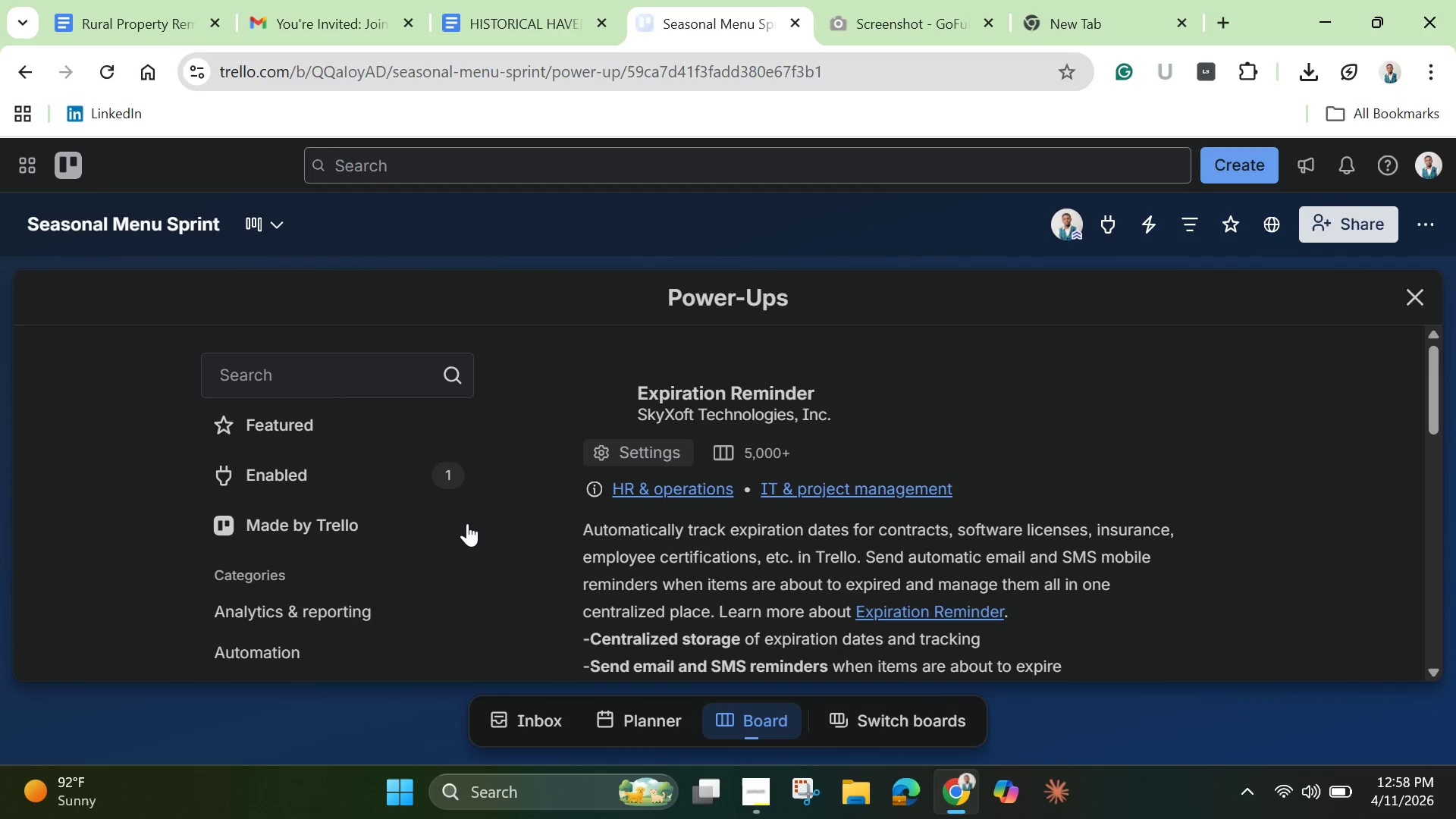 
scroll: coordinate [463, 523], scroll_direction: down, amount: 2.0
 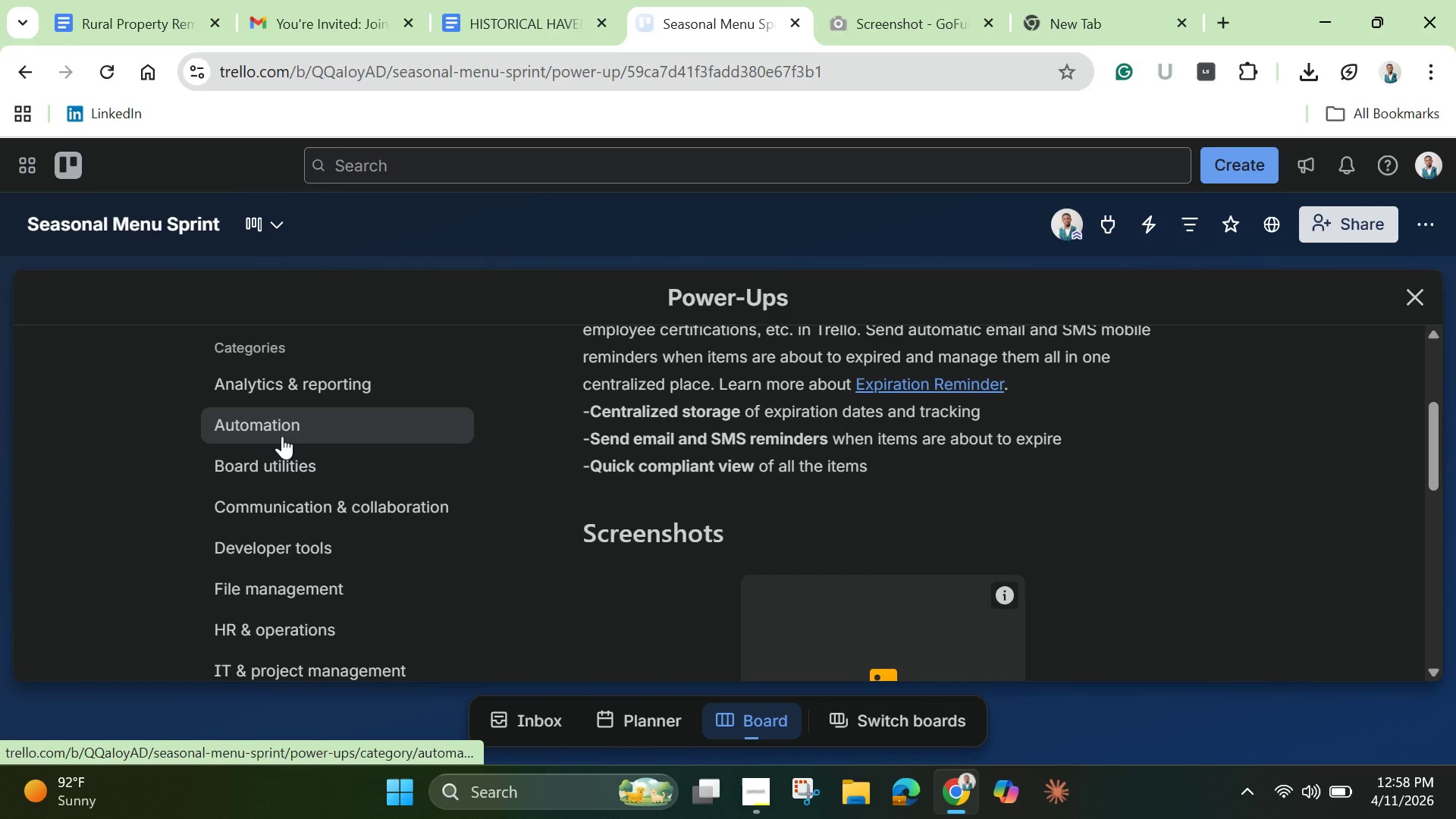 
scroll: coordinate [287, 439], scroll_direction: up, amount: 4.0
 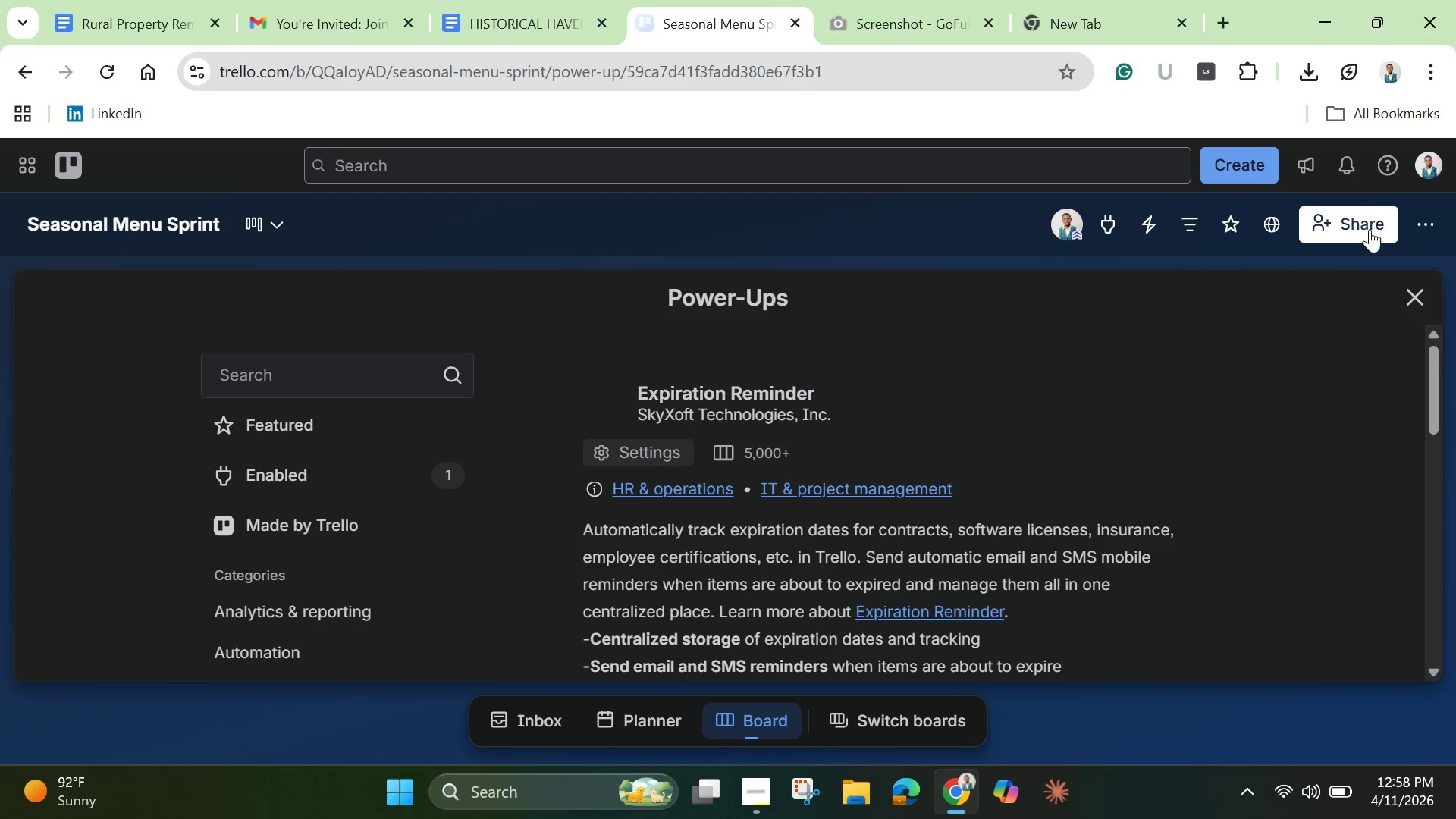 
left_click([1426, 219])
 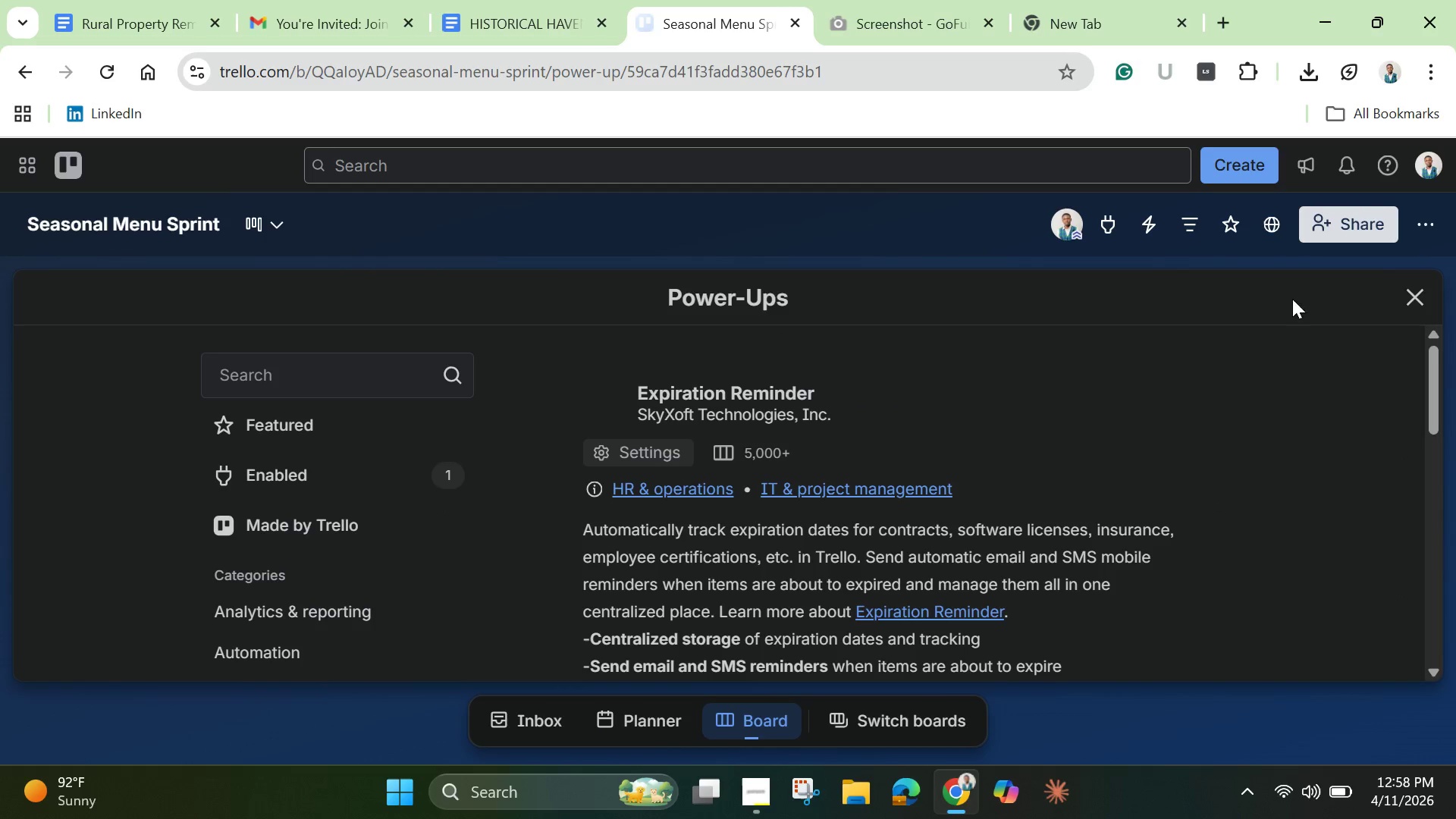 
left_click([1415, 289])
 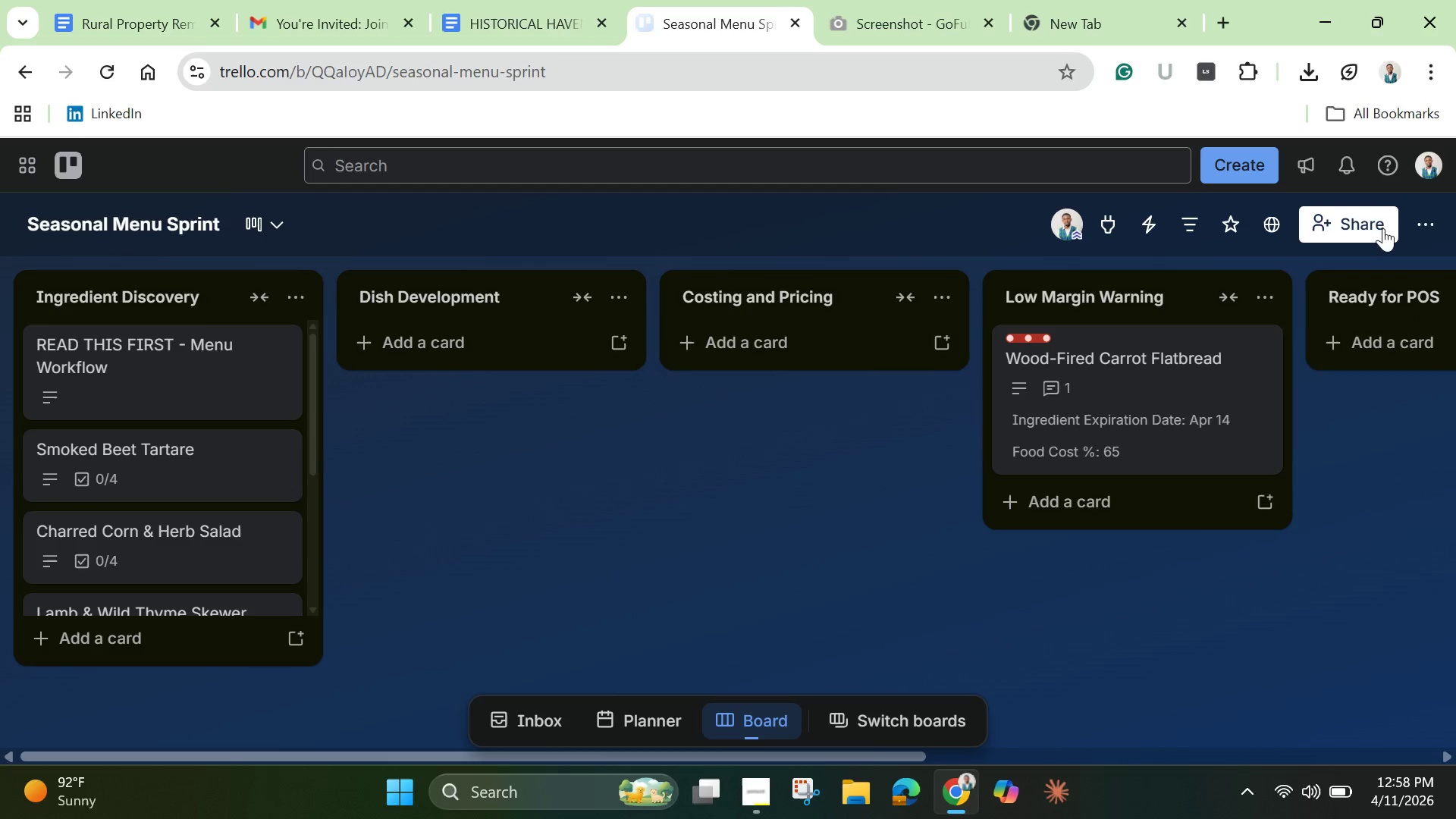 
left_click([1429, 230])
 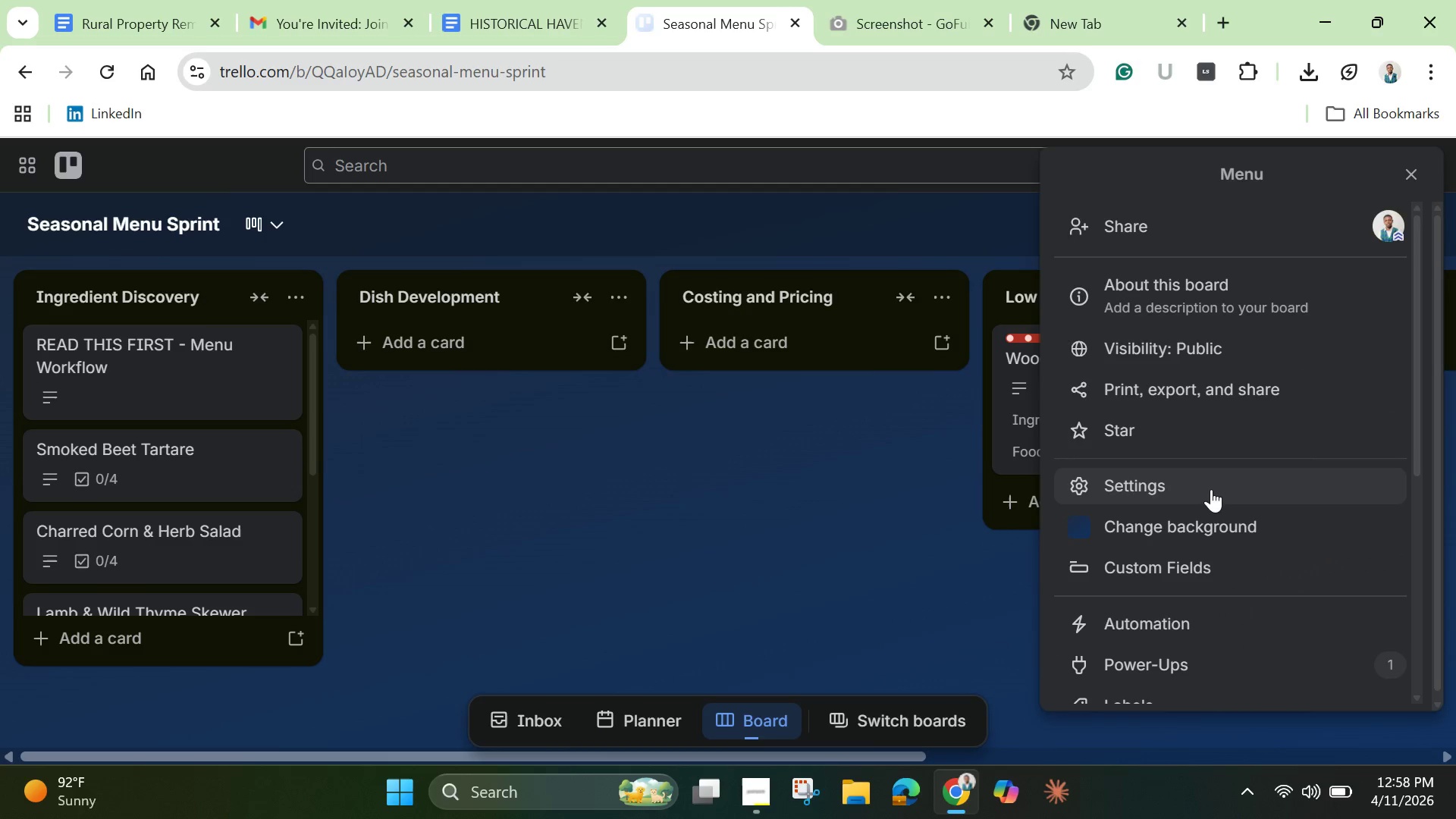 
scroll: coordinate [1208, 495], scroll_direction: down, amount: 1.0
 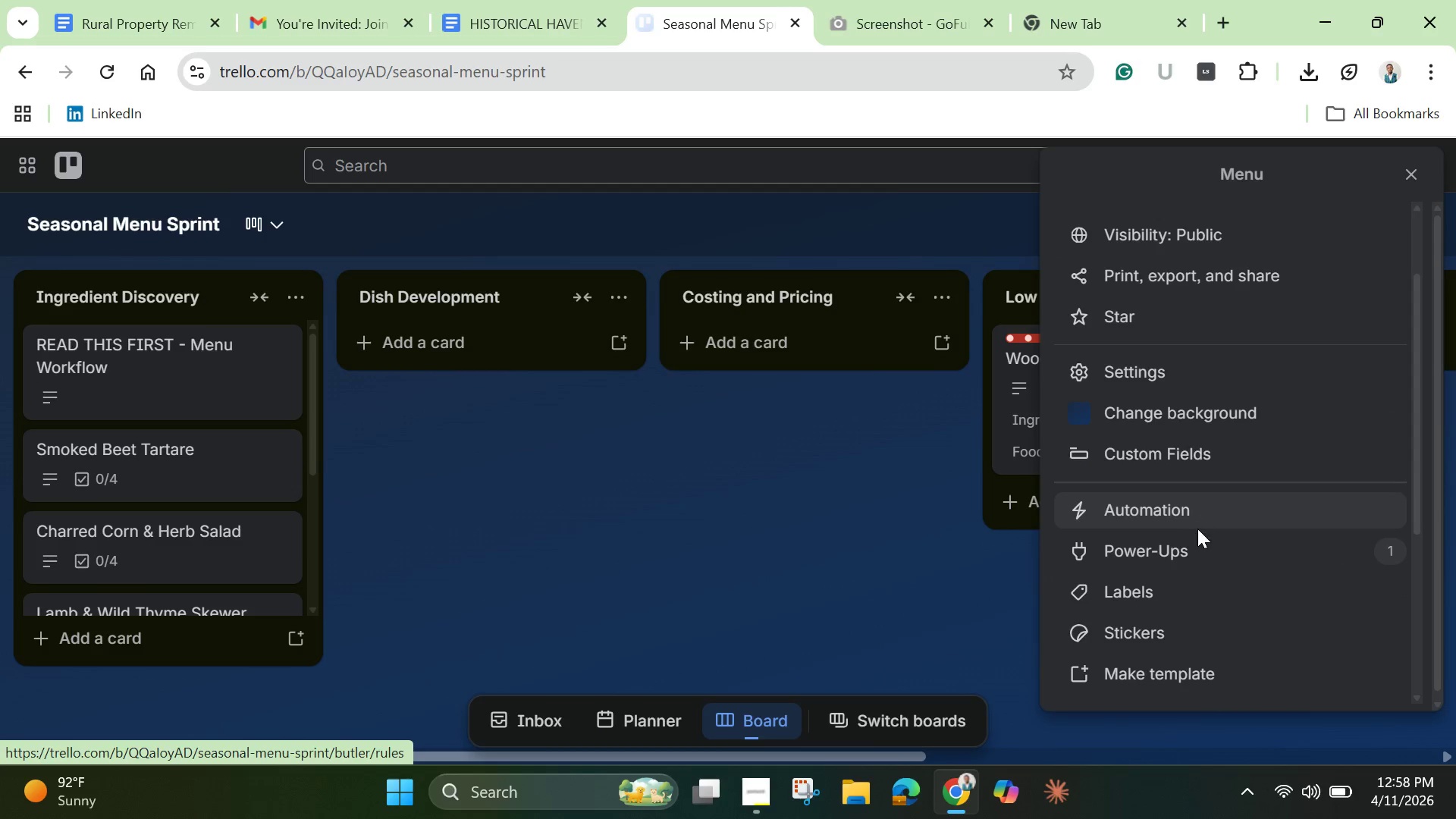 
left_click([1177, 553])
 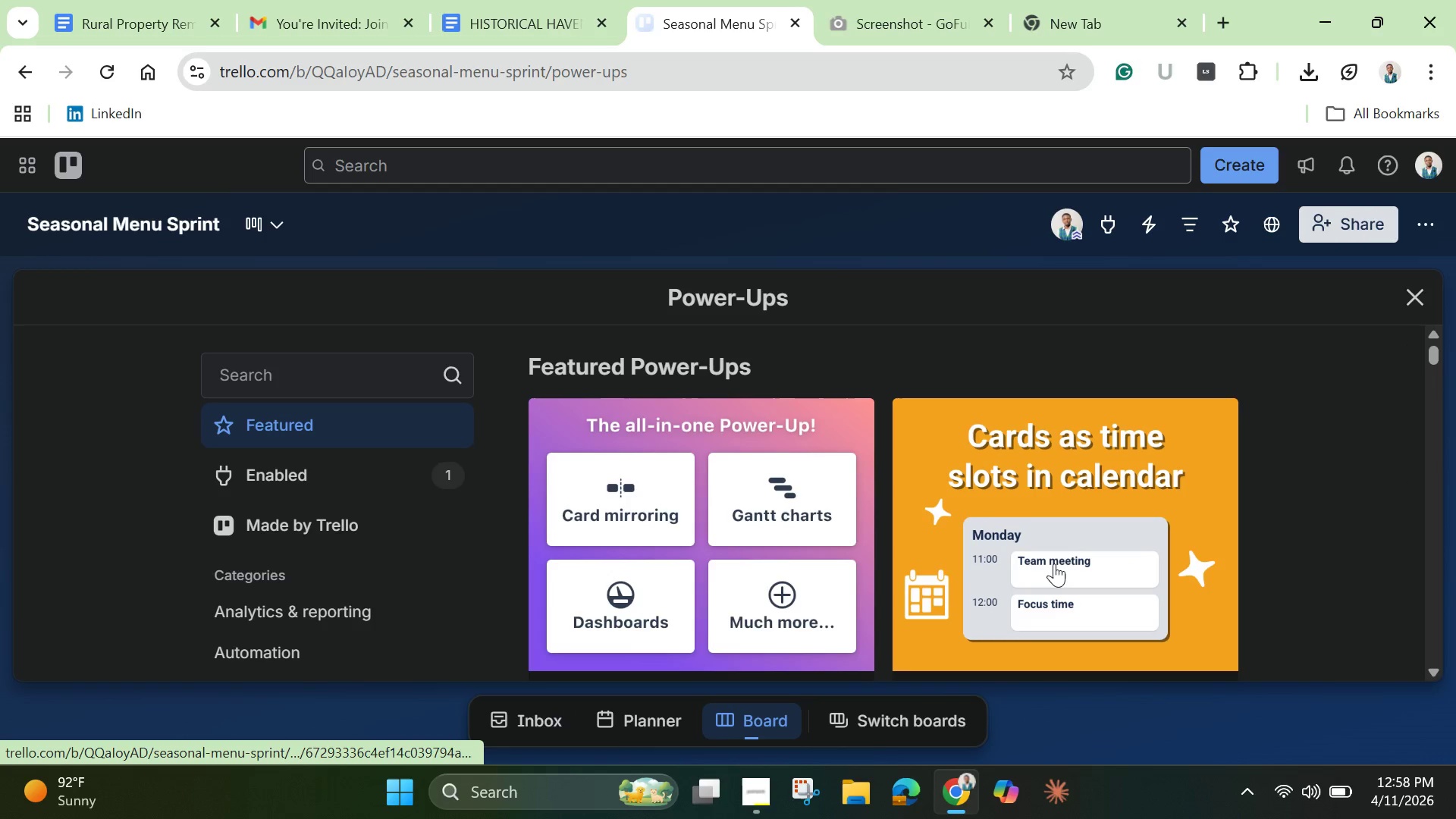 
wait(7.47)
 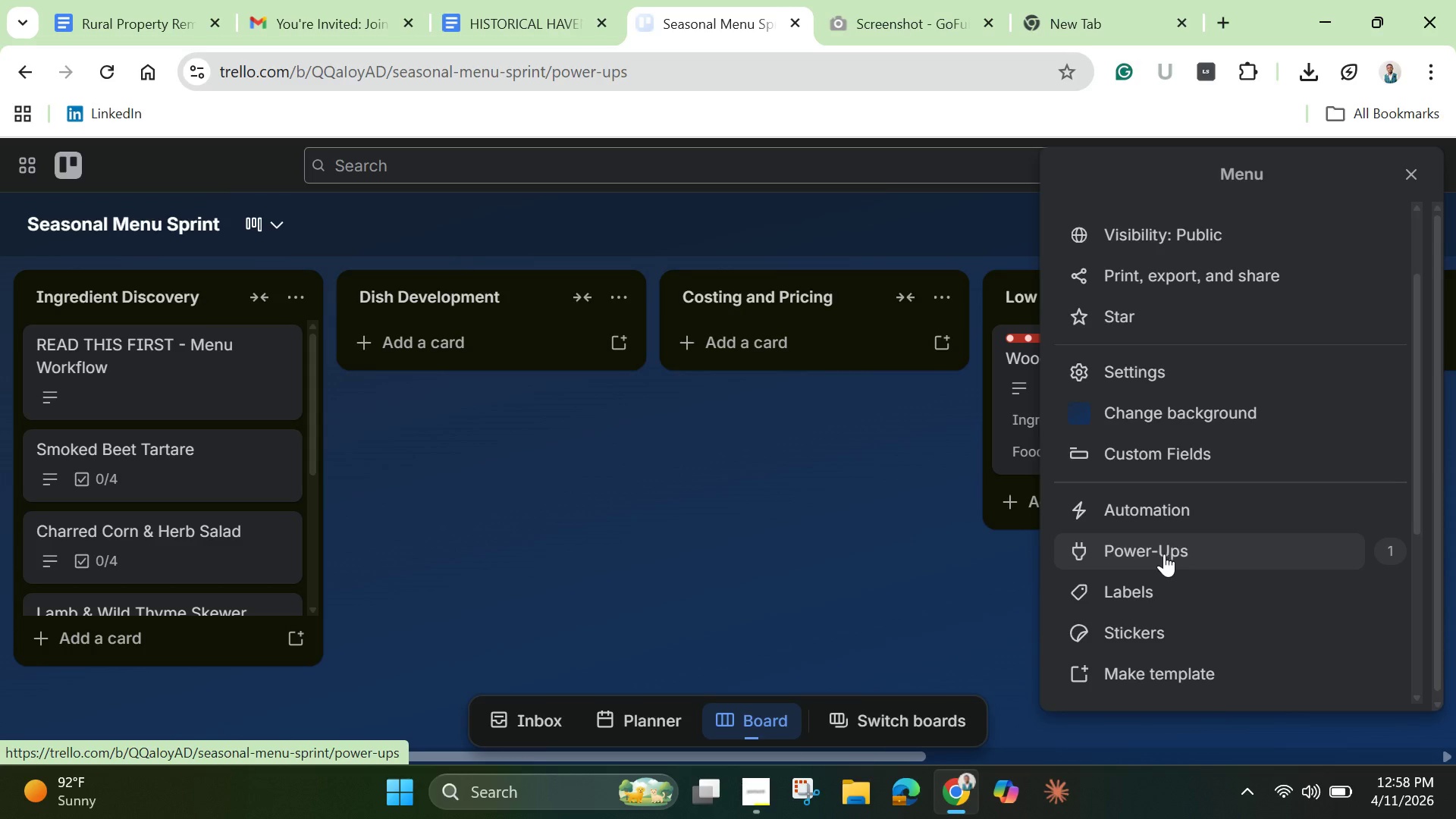 
scroll: coordinate [532, 490], scroll_direction: down, amount: 1.0
 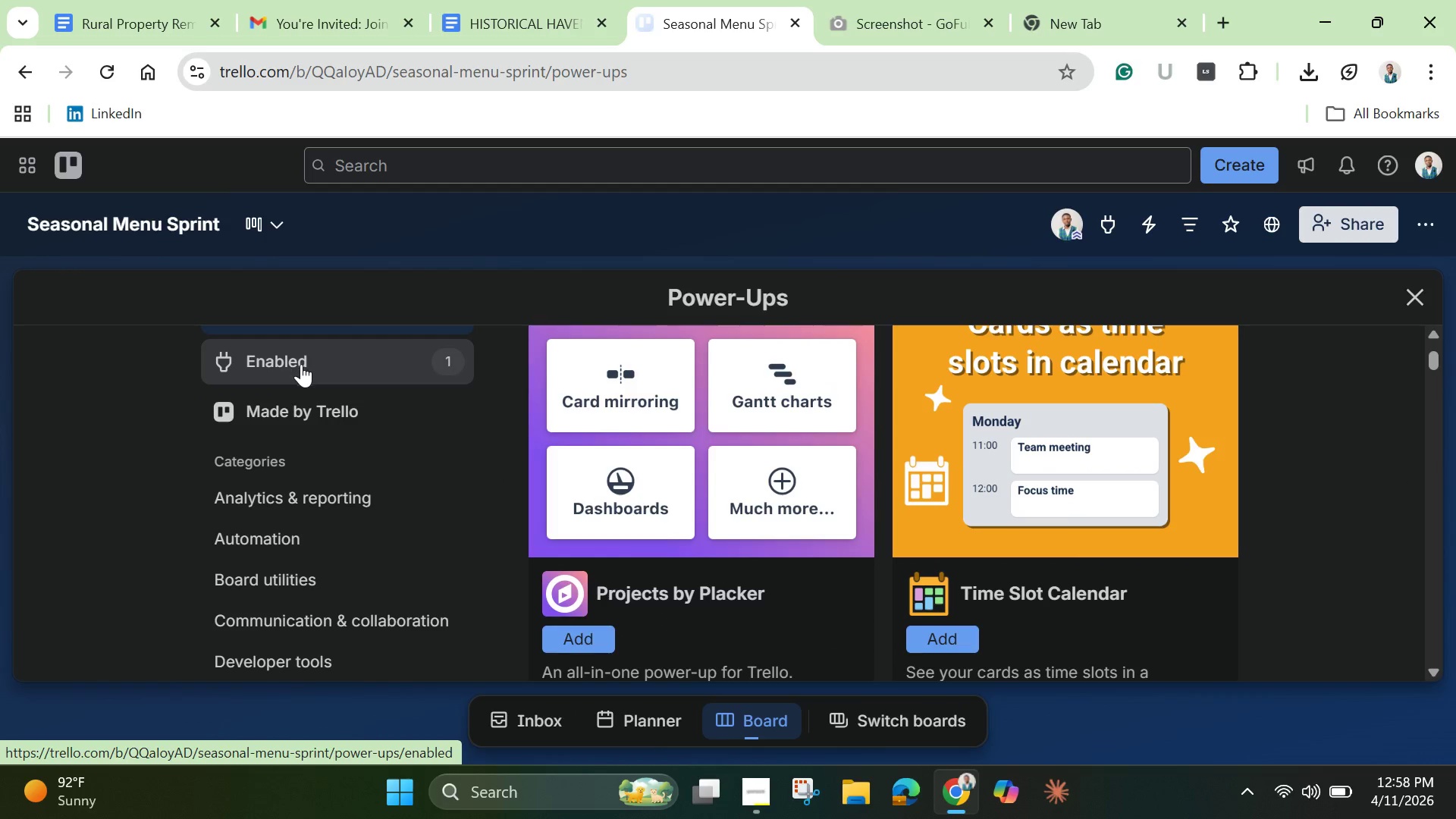 
left_click([301, 364])
 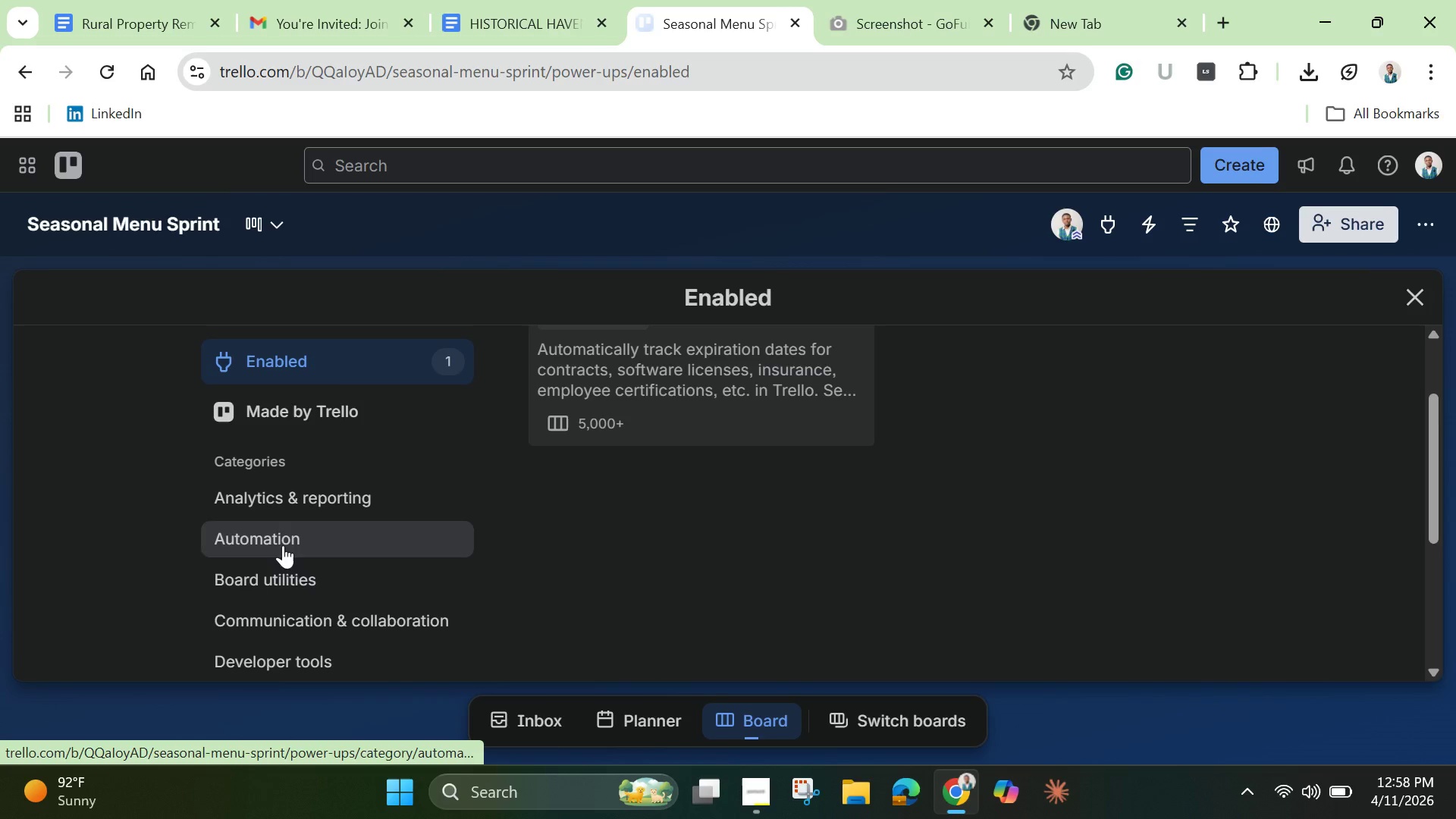 
left_click([271, 531])
 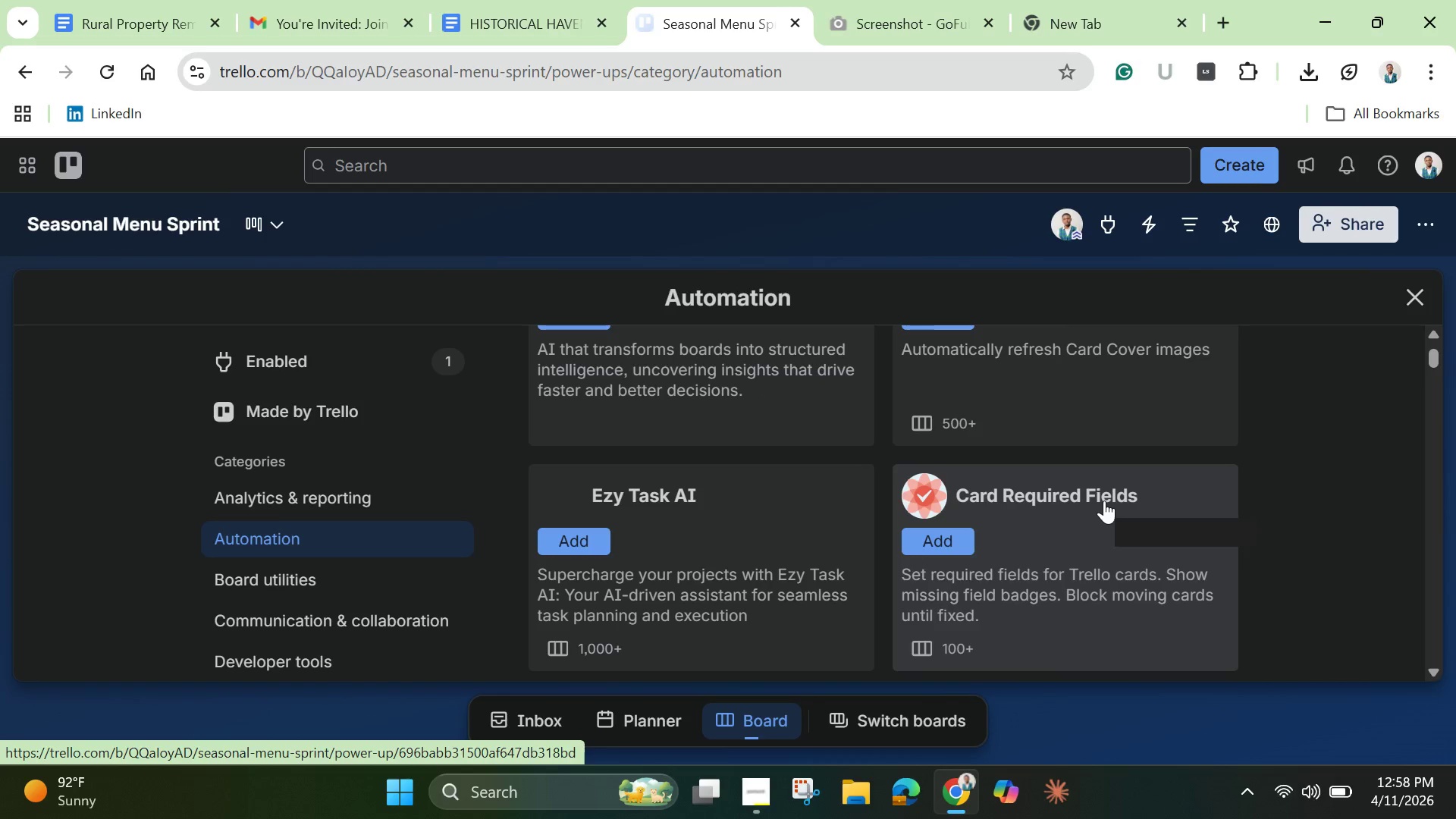 
scroll: coordinate [1104, 500], scroll_direction: up, amount: 3.0
 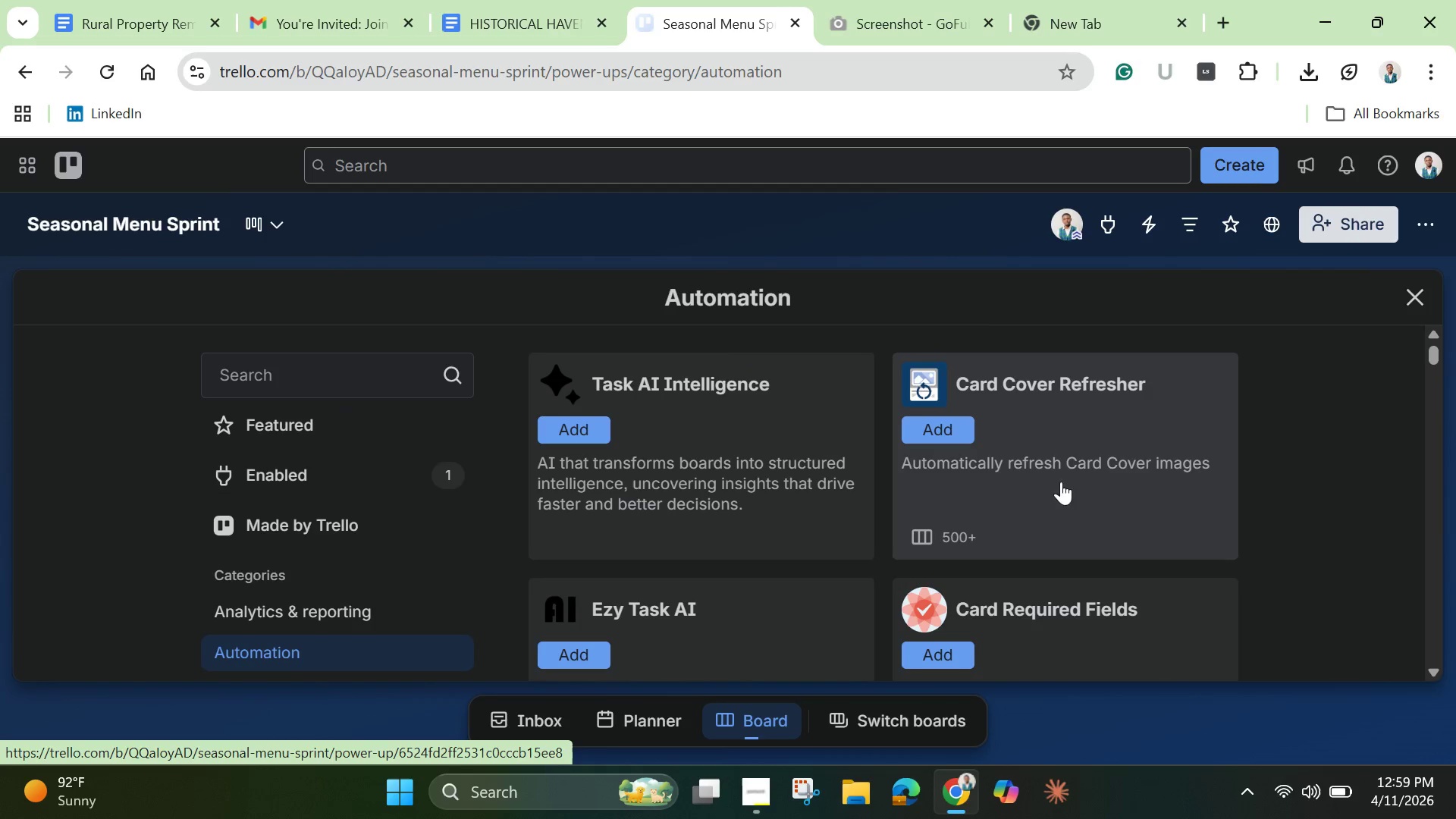 
left_click([573, 434])
 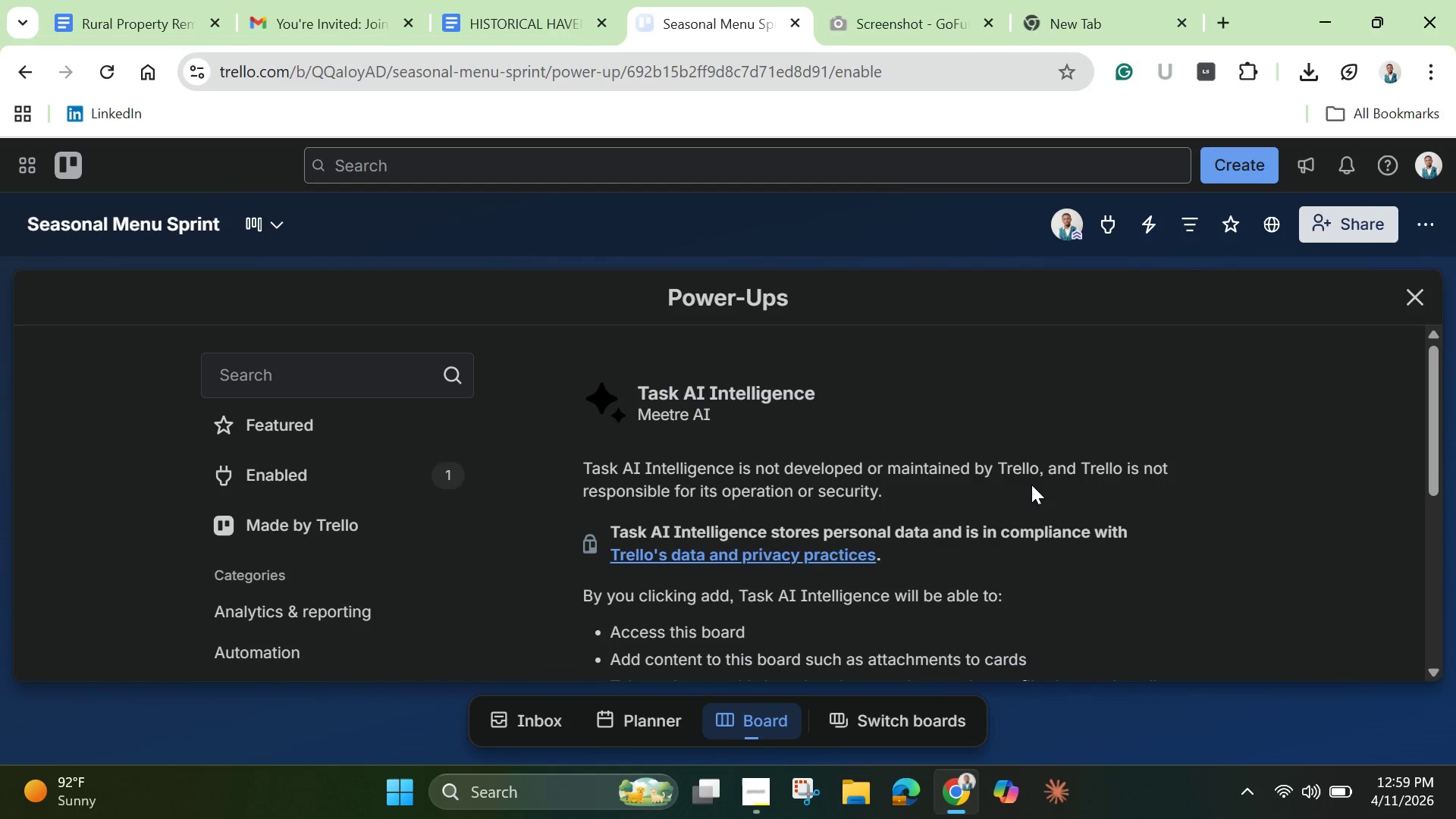 
scroll: coordinate [1016, 515], scroll_direction: down, amount: 4.0
 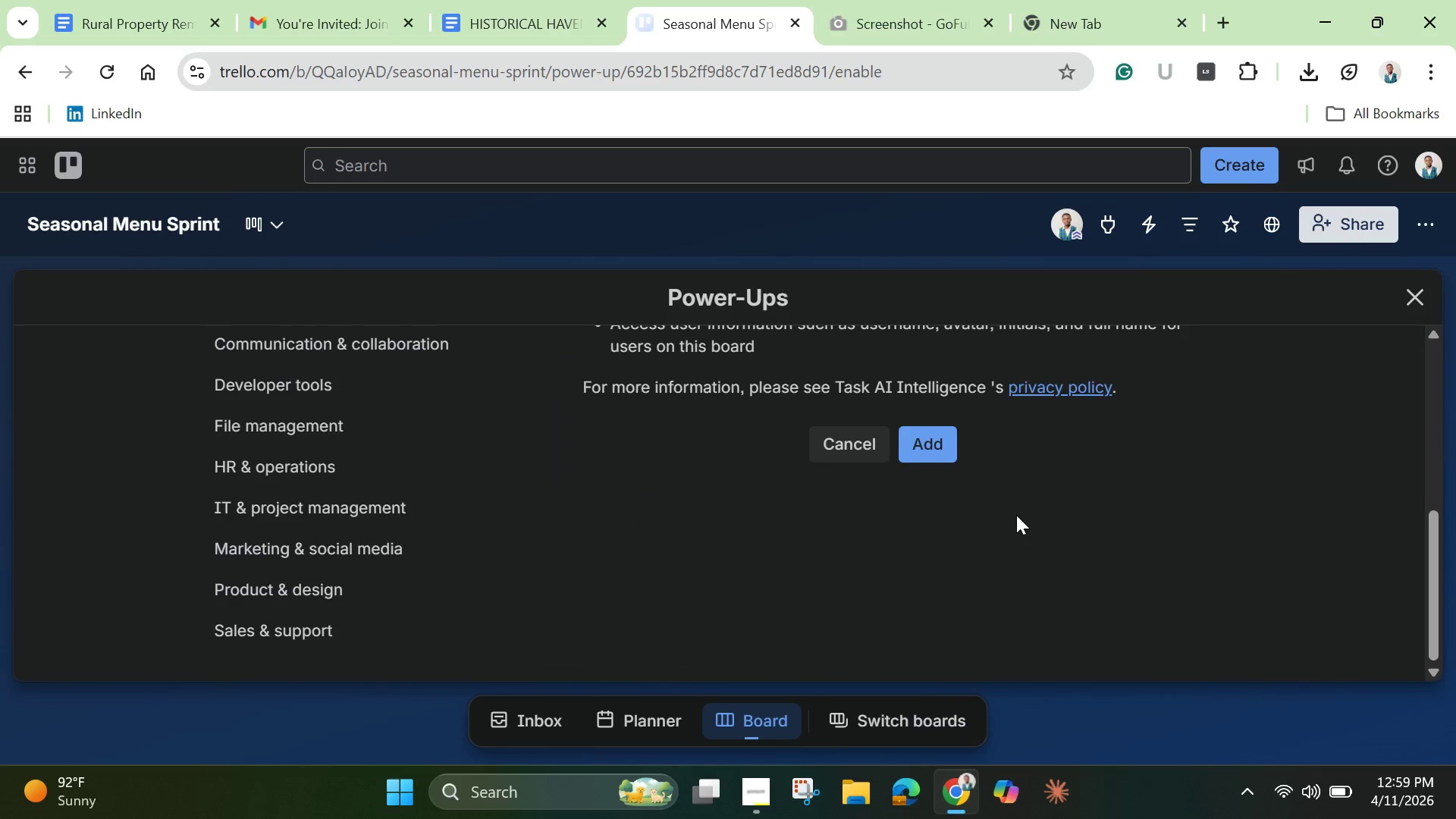 
scroll: coordinate [1016, 515], scroll_direction: up, amount: 4.0
 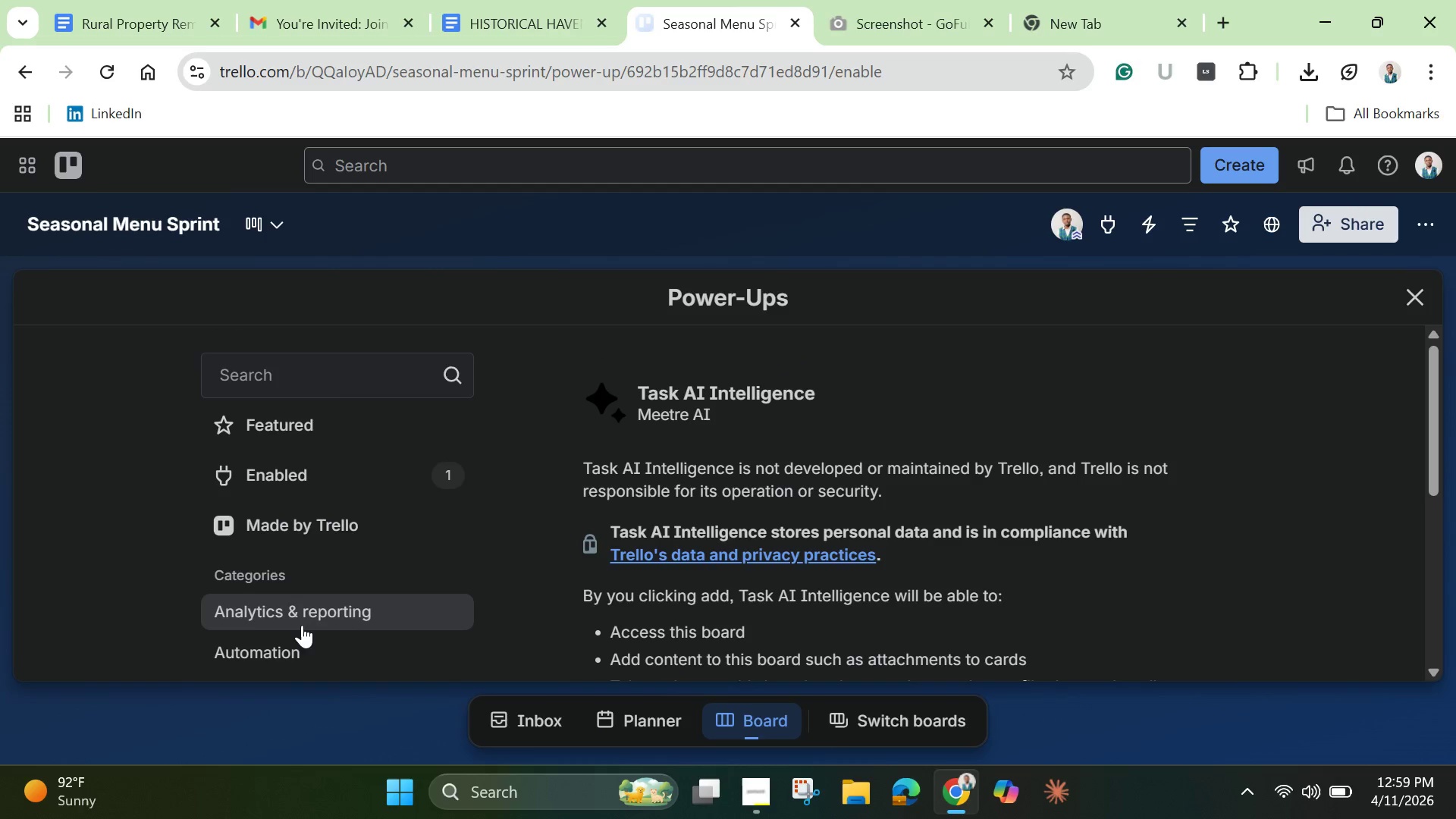 
left_click([288, 655])
 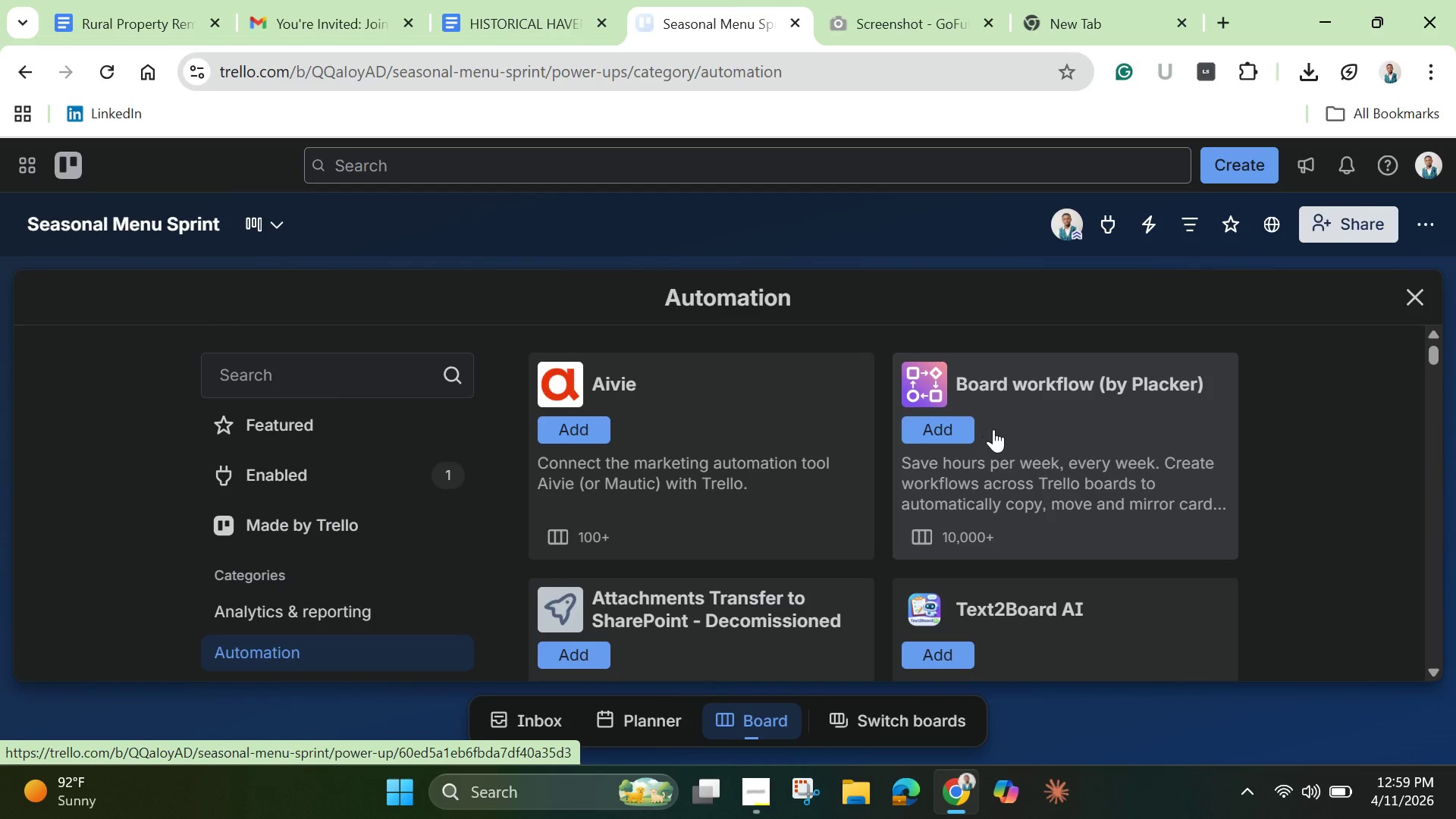 
scroll: coordinate [981, 469], scroll_direction: down, amount: 3.0
 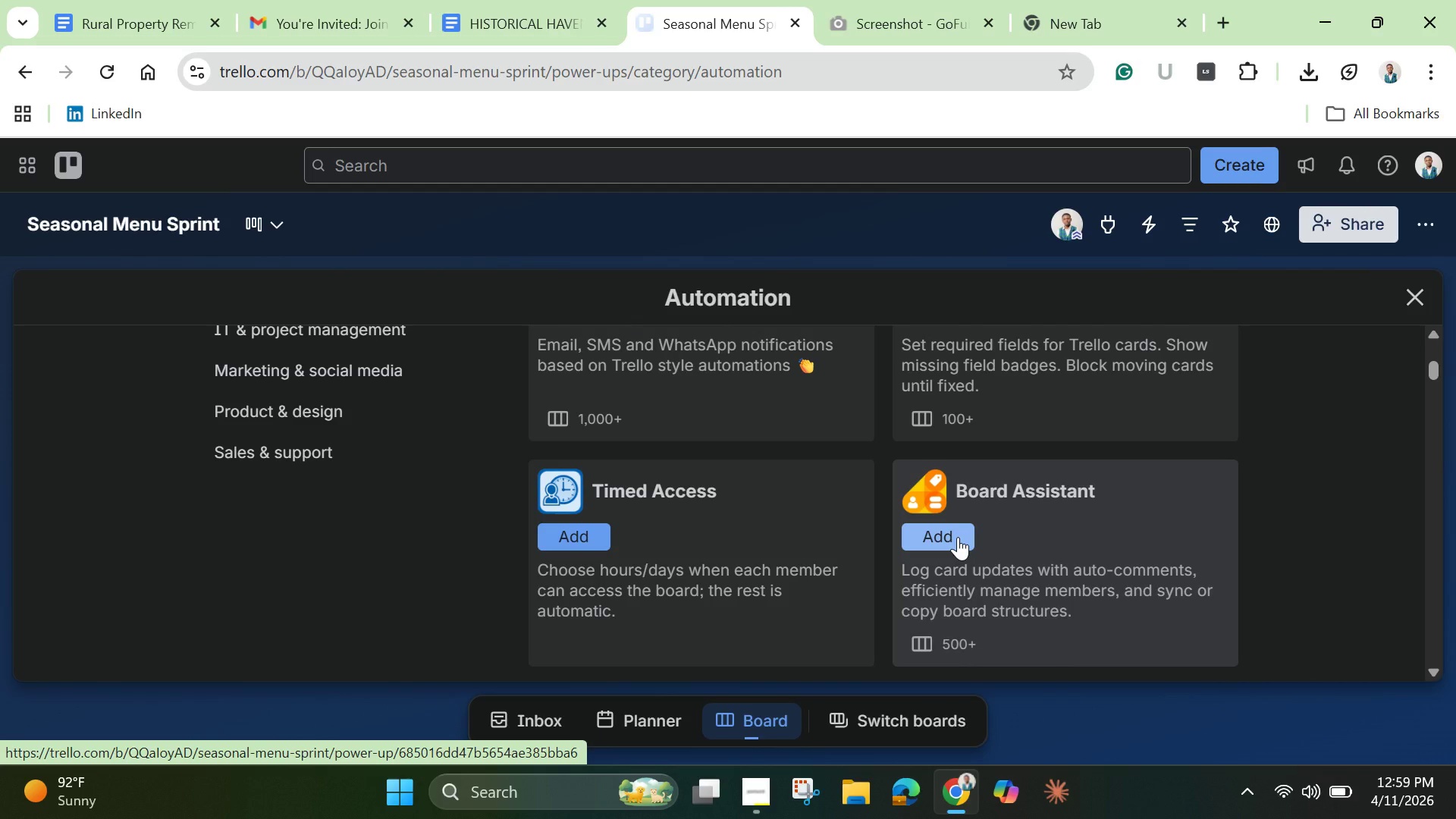 
wait(5.62)
 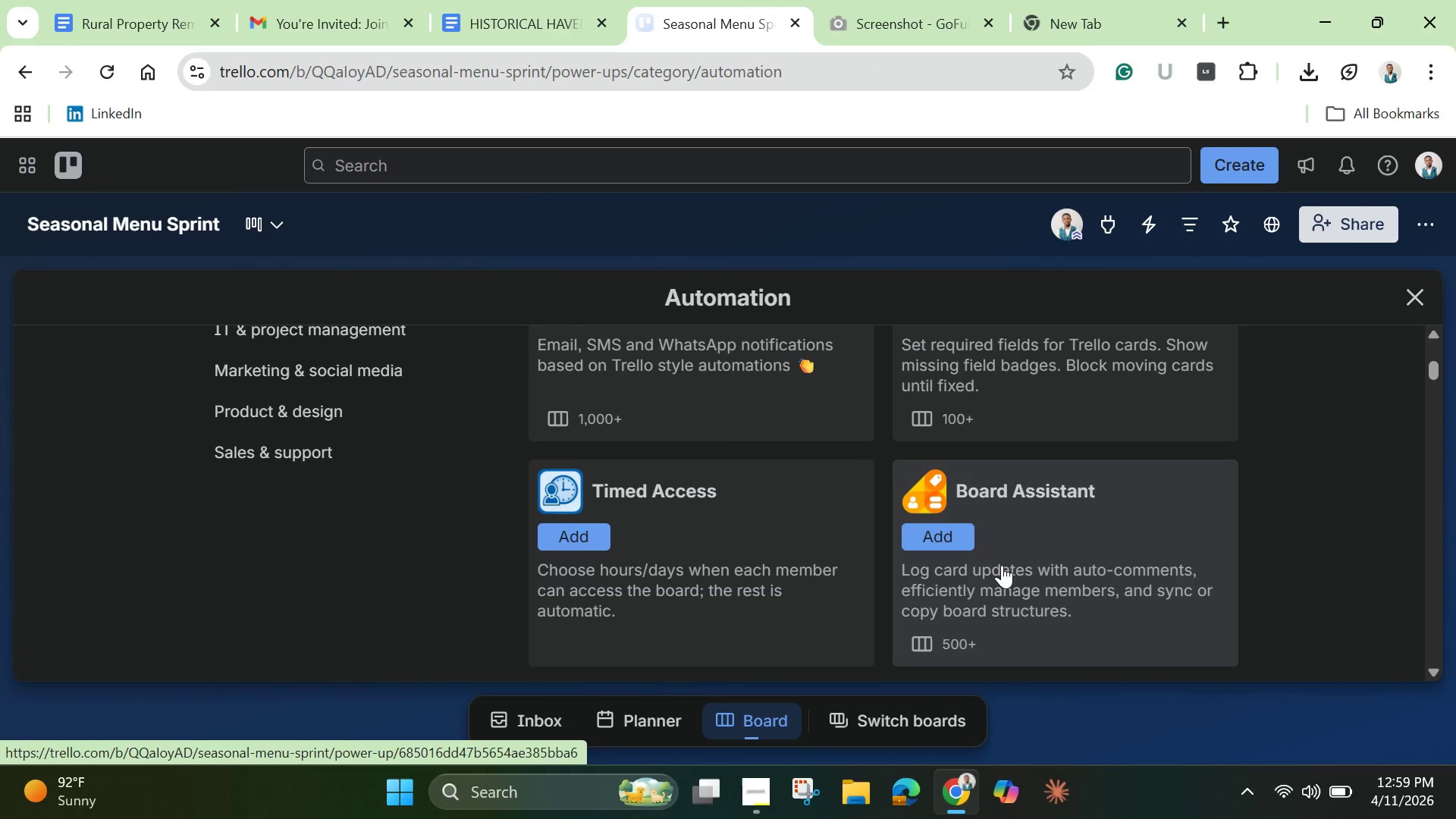 
scroll: coordinate [951, 544], scroll_direction: down, amount: 13.0
 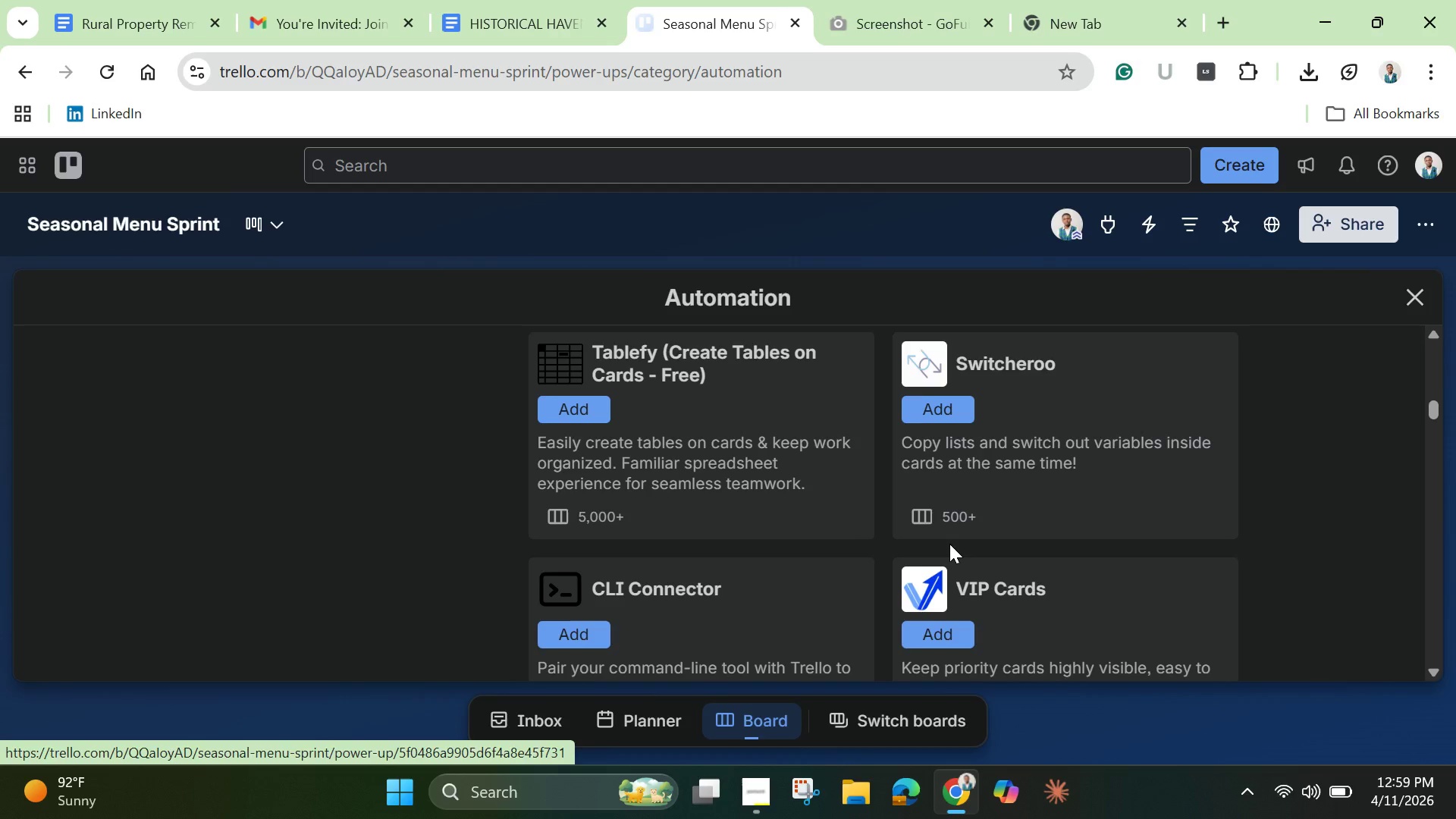 
scroll: coordinate [949, 544], scroll_direction: up, amount: 3.0
 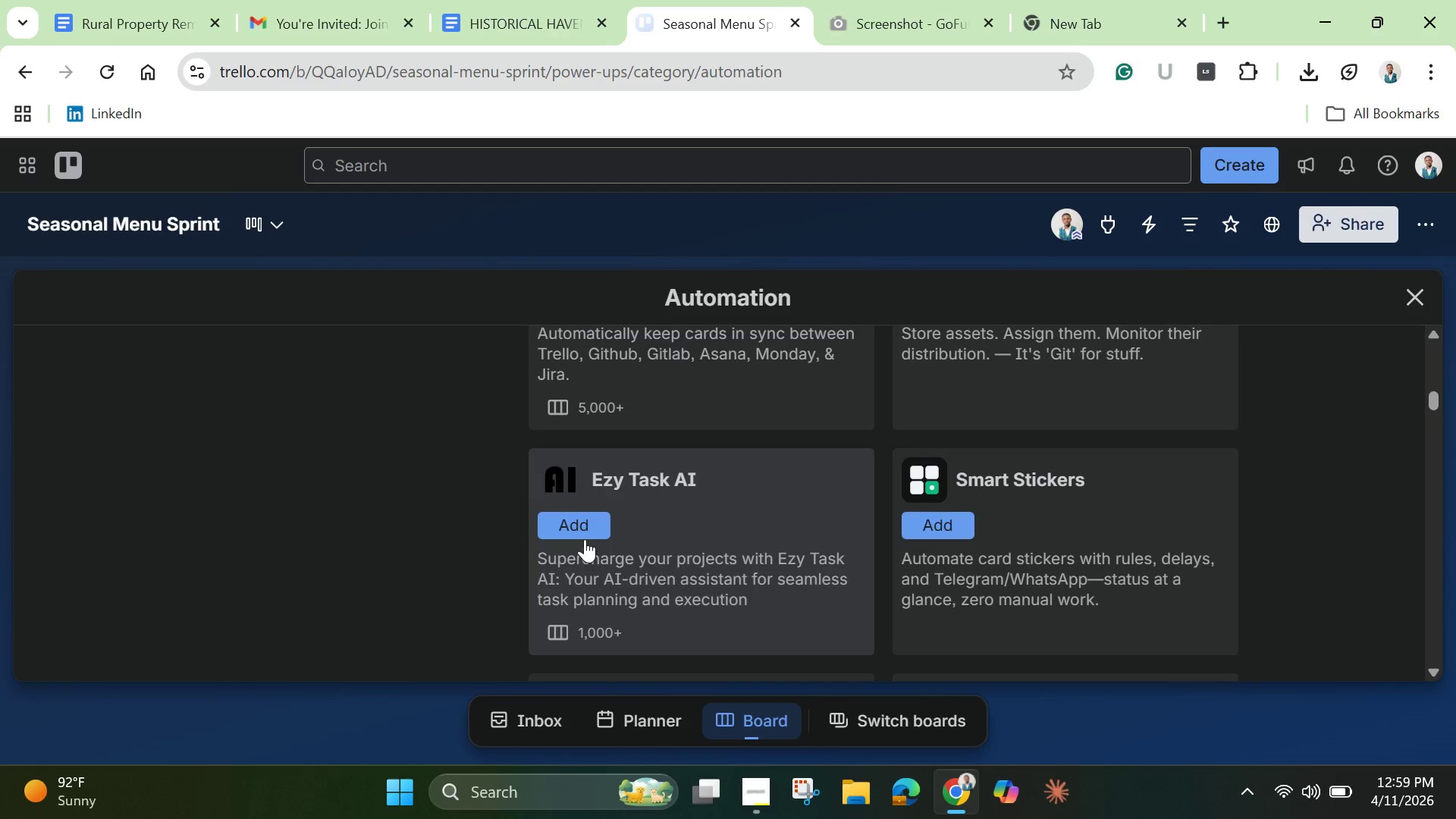 
left_click([585, 533])
 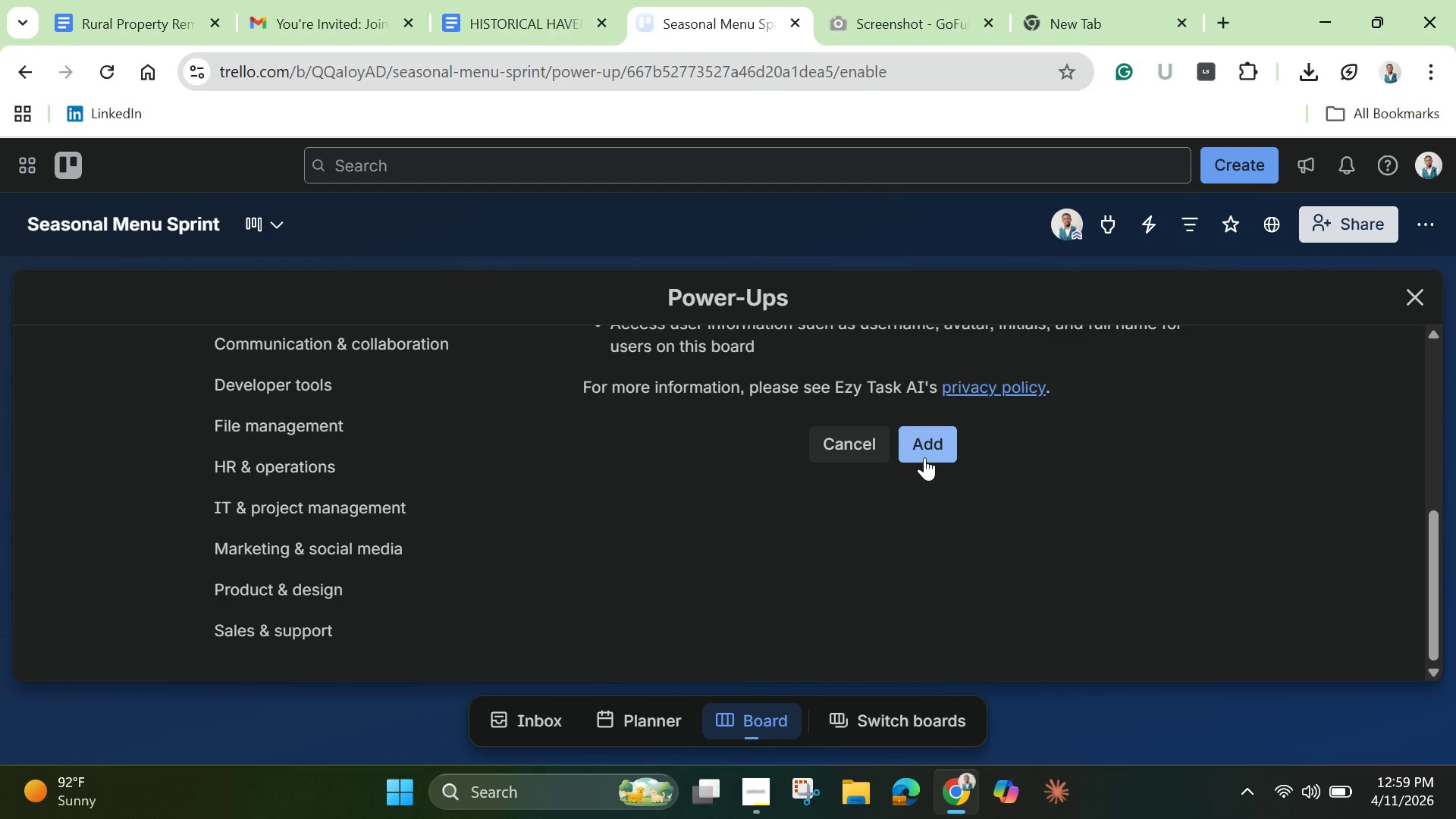 
scroll: coordinate [770, 478], scroll_direction: up, amount: 3.0
 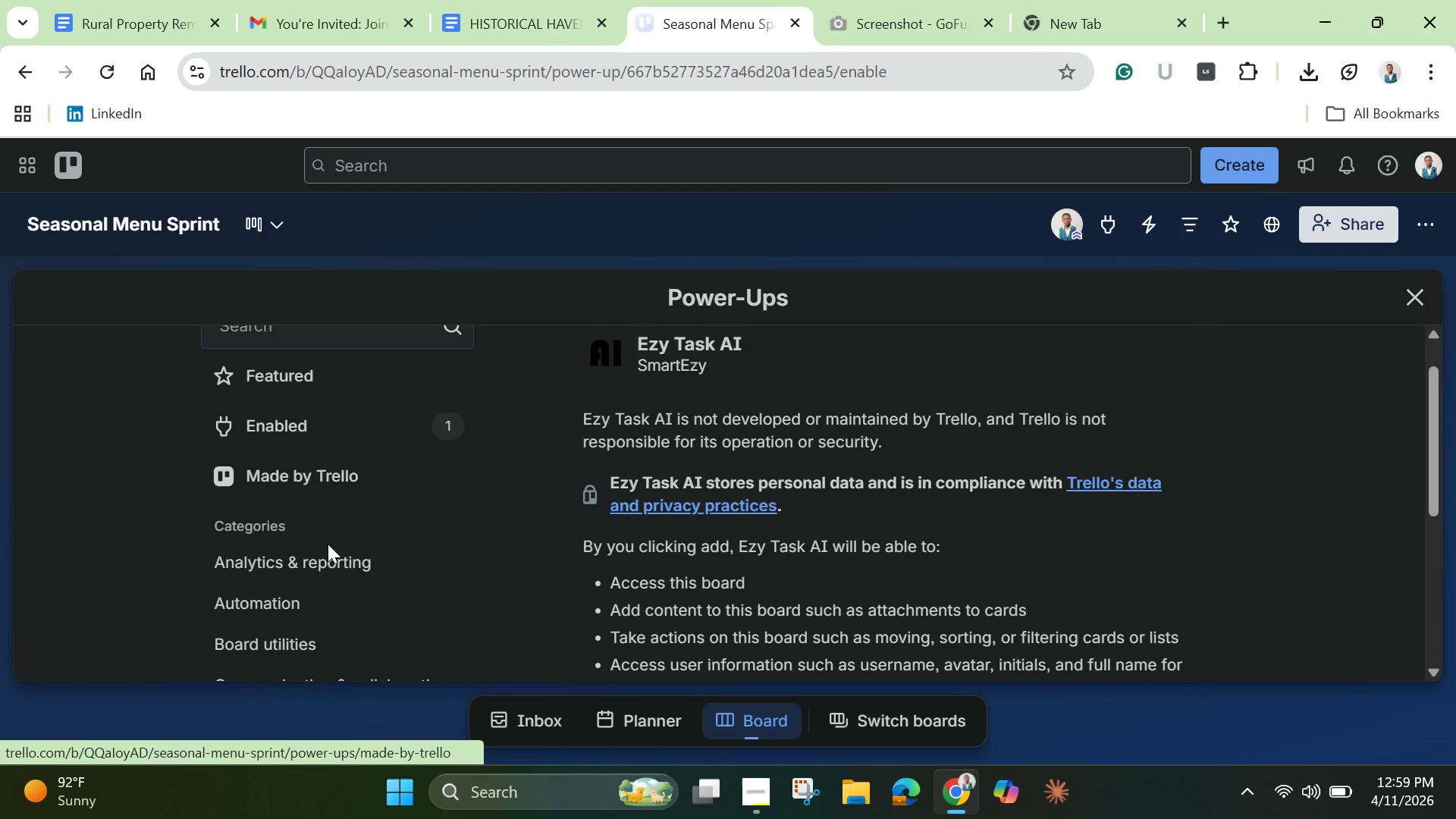 
left_click([298, 602])
 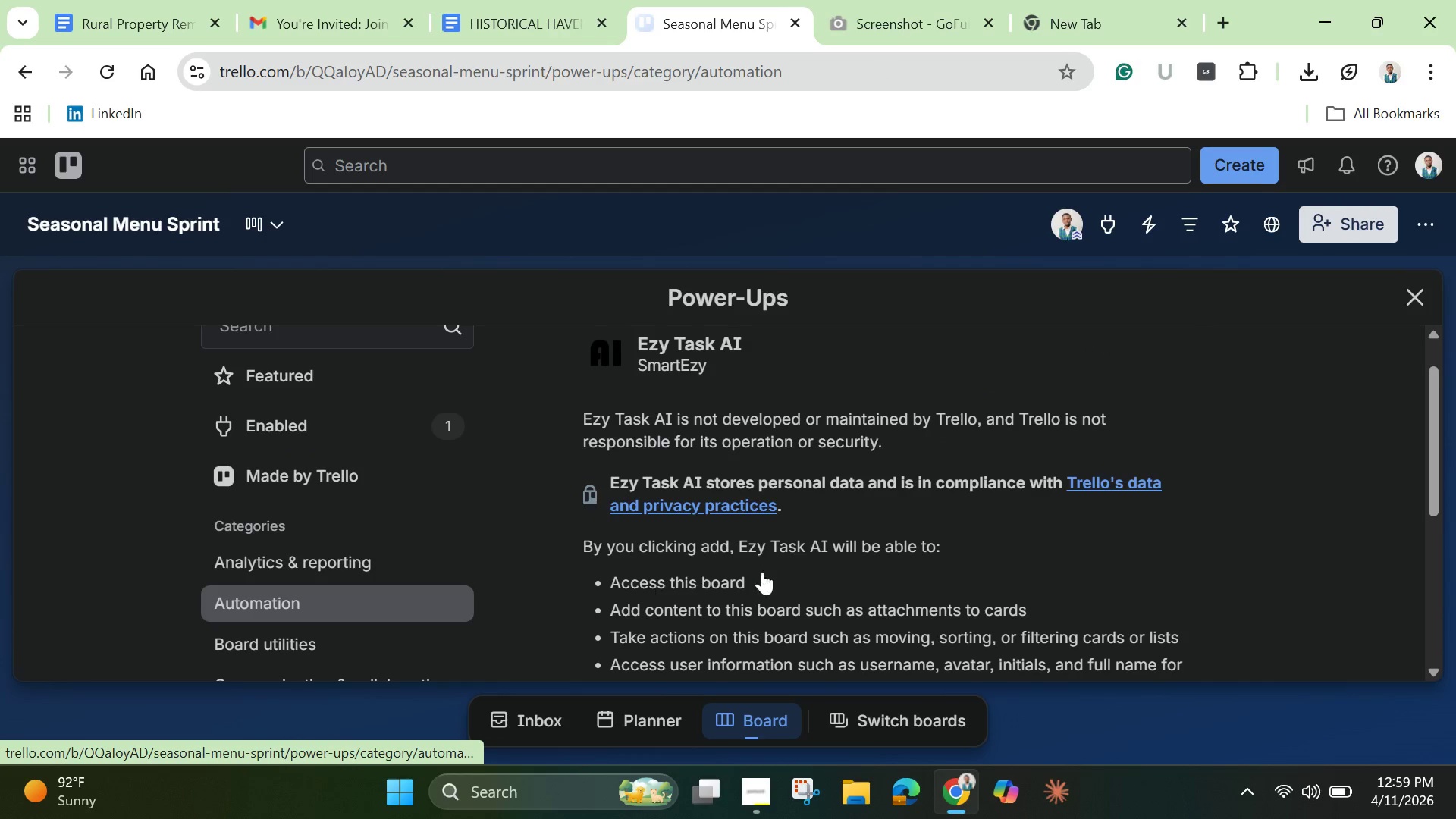 
scroll: coordinate [811, 516], scroll_direction: up, amount: 10.0
 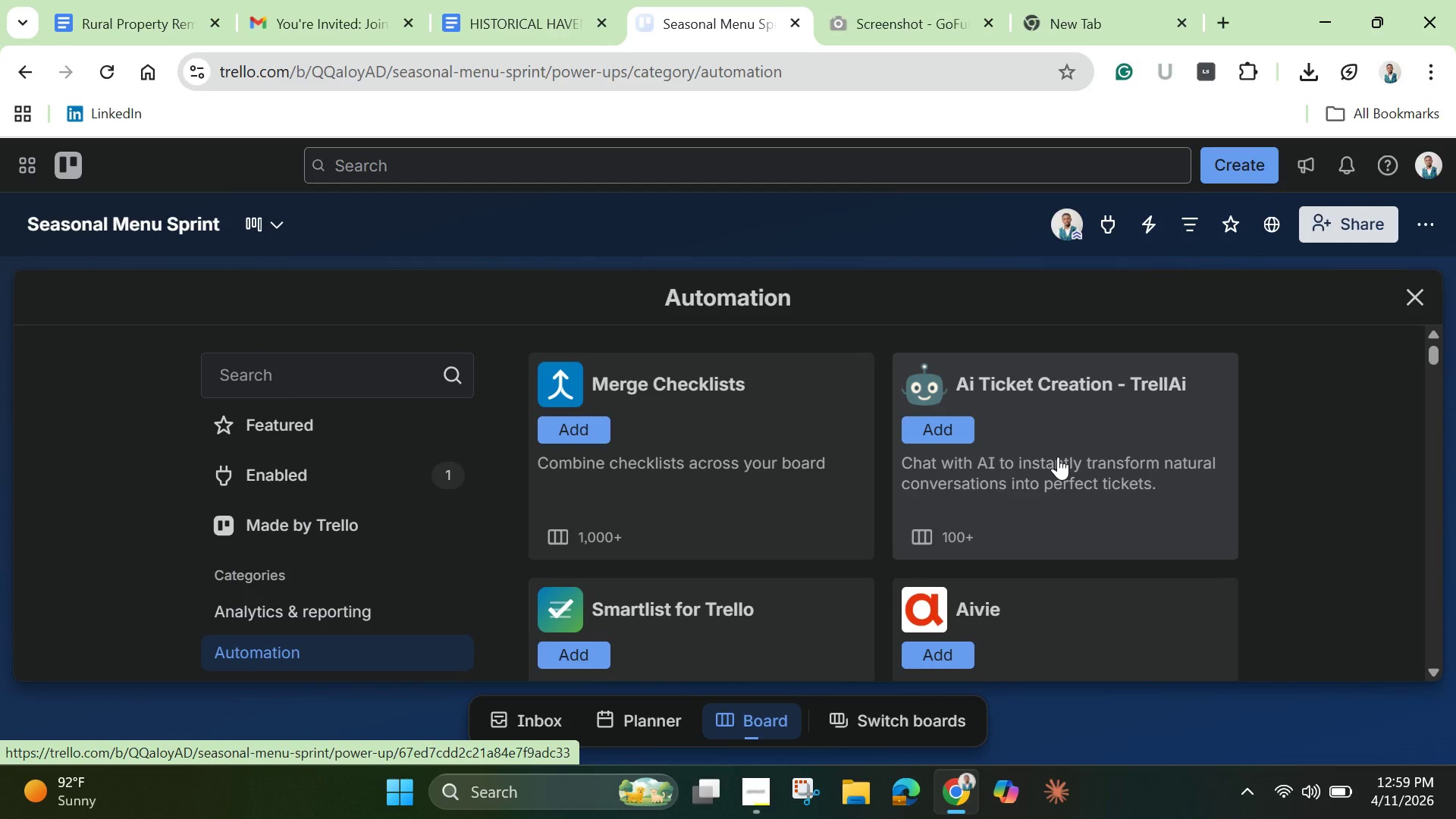 
scroll: coordinate [1058, 457], scroll_direction: down, amount: 1.0
 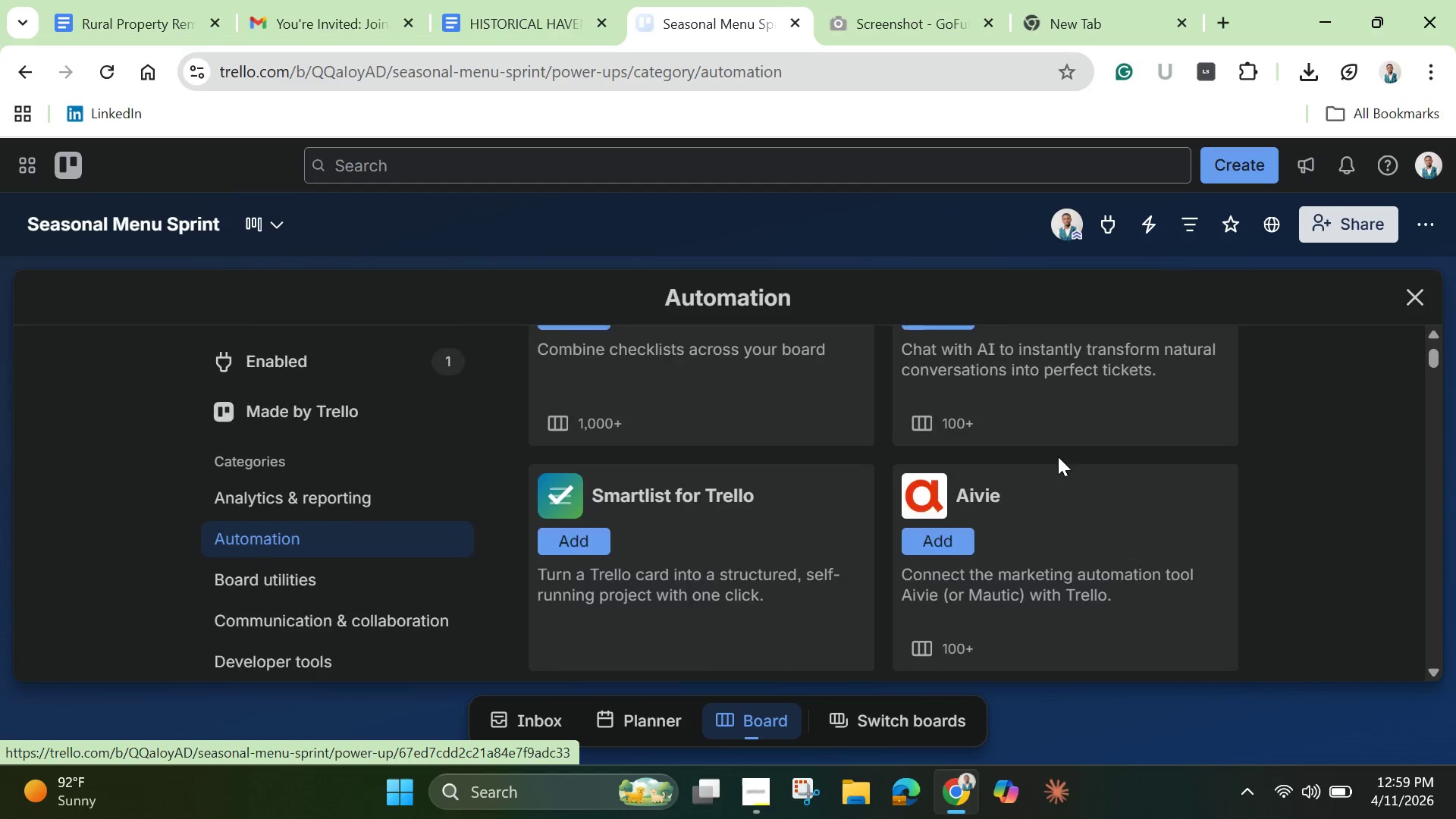 
scroll: coordinate [1058, 457], scroll_direction: none, amount: 0.0
 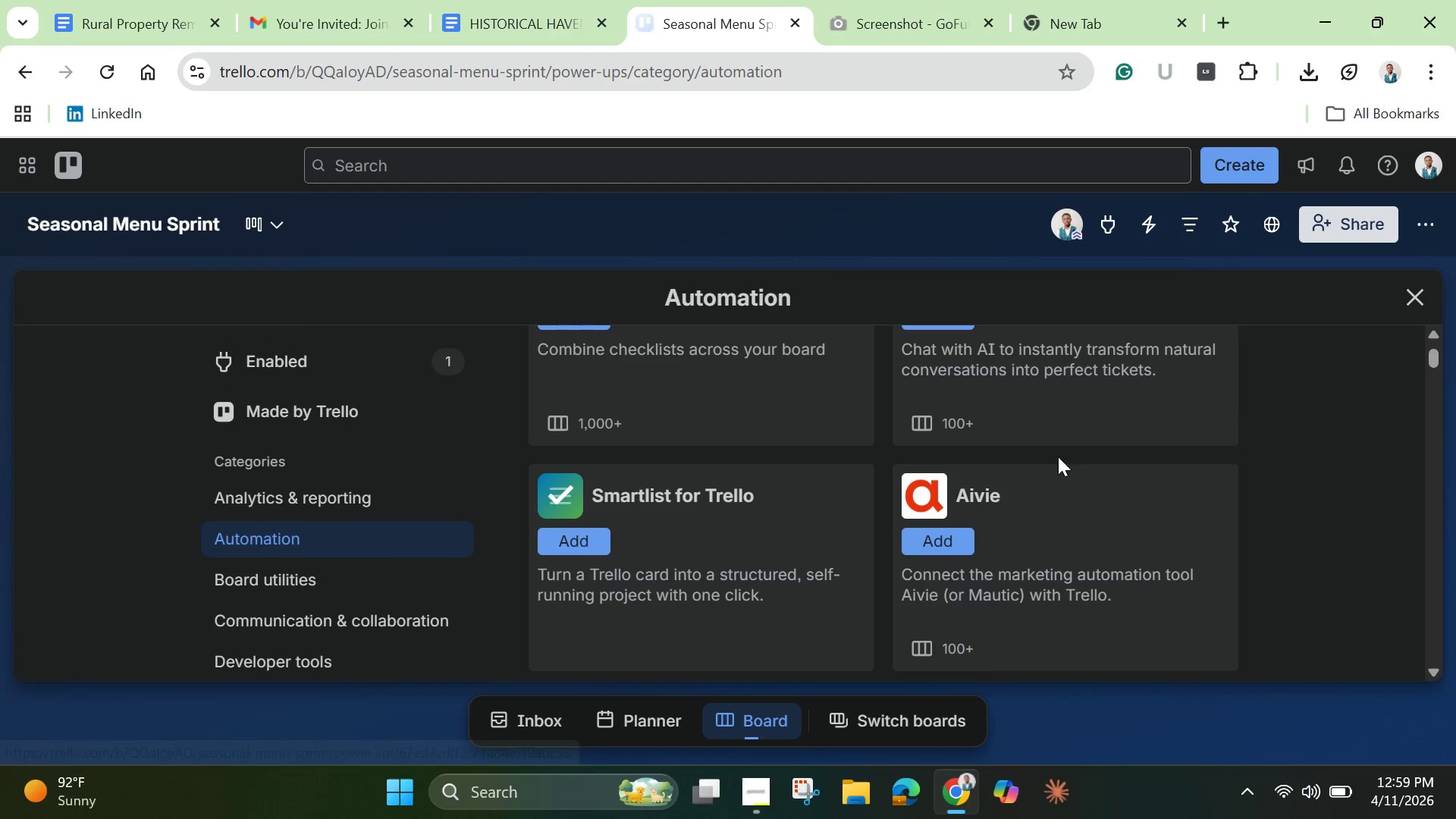 
scroll: coordinate [974, 609], scroll_direction: down, amount: 4.0
 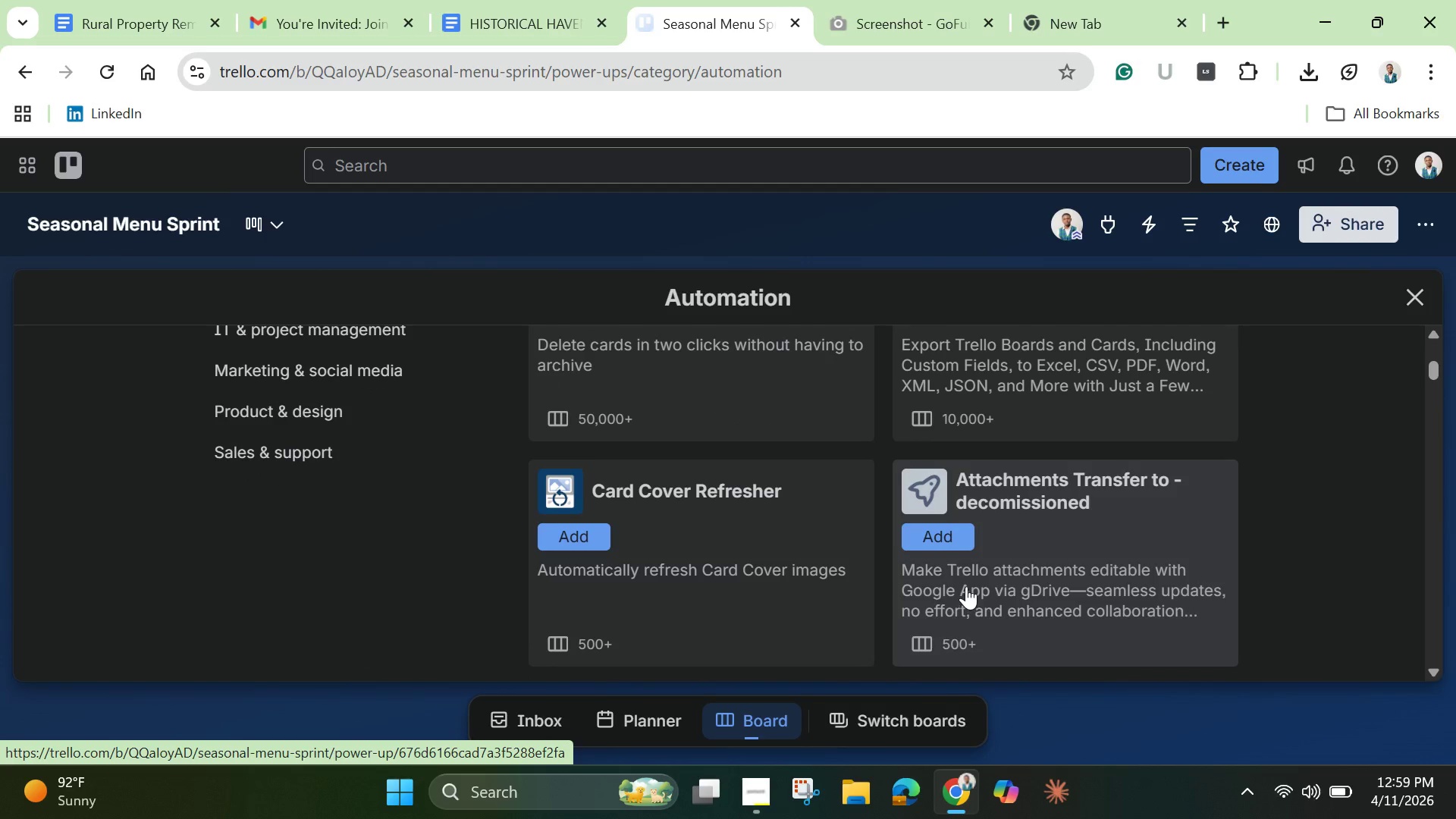 
scroll: coordinate [966, 579], scroll_direction: up, amount: 9.0
 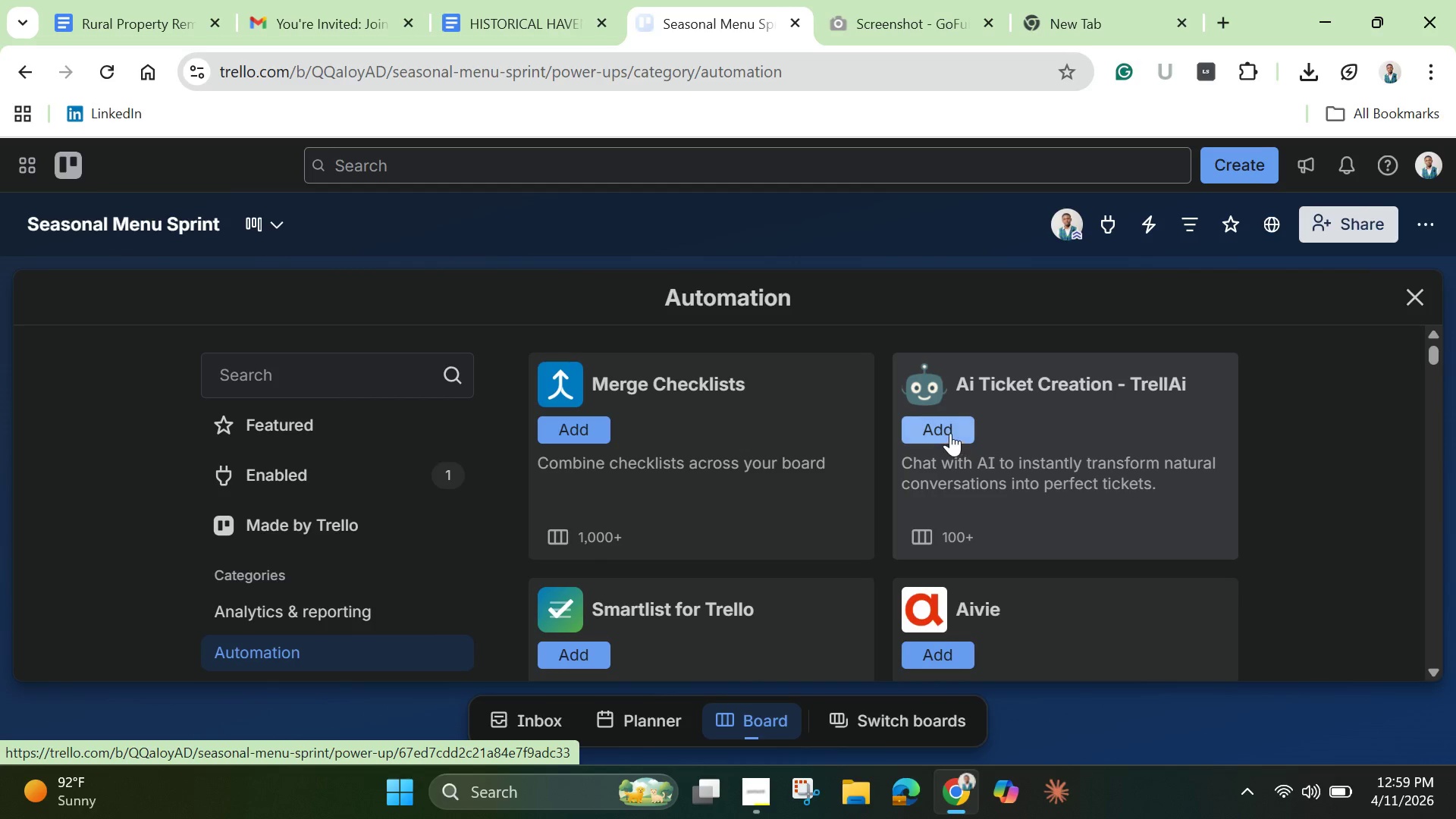 
left_click([946, 431])
 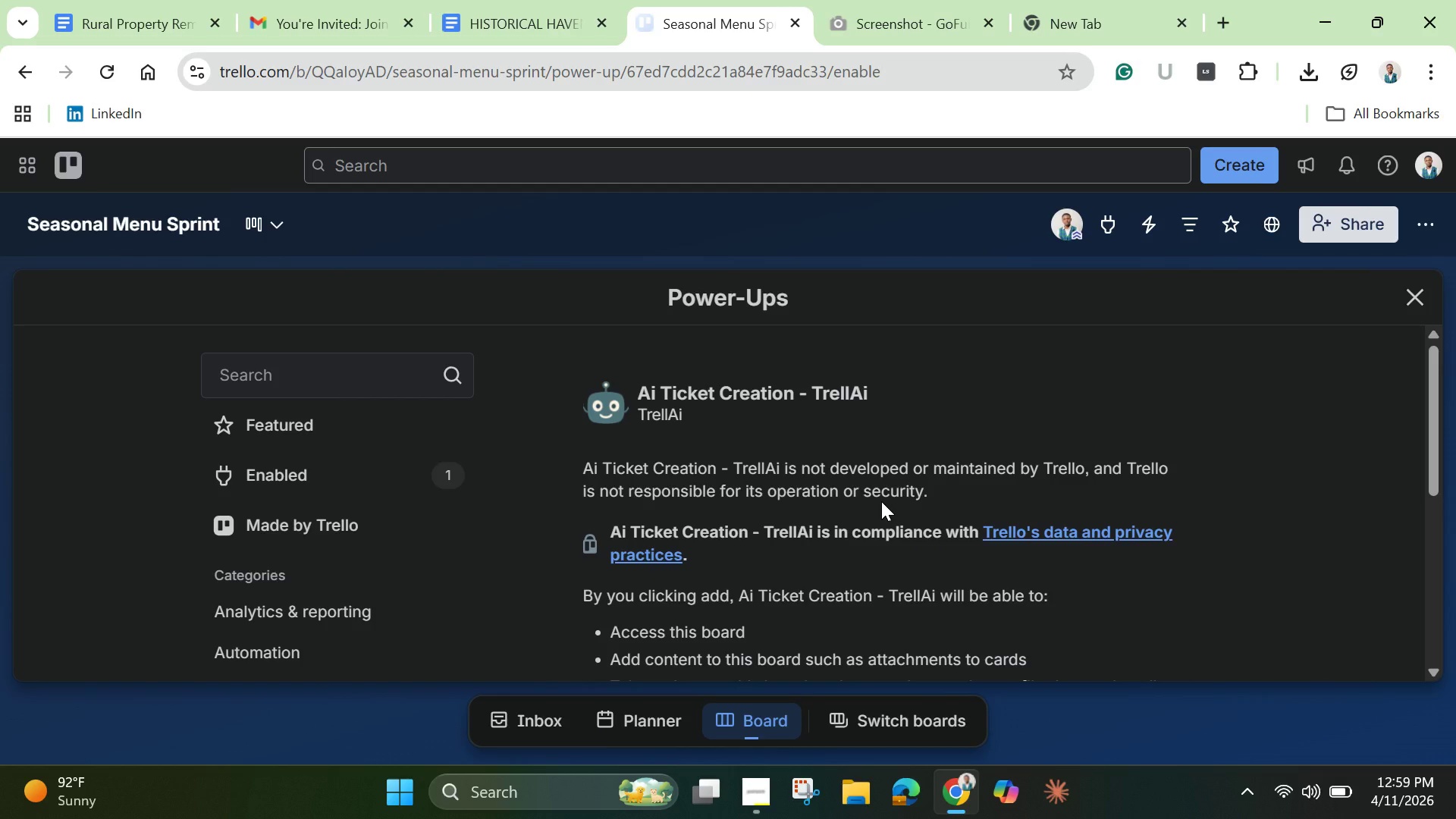 
scroll: coordinate [881, 501], scroll_direction: down, amount: 2.0
 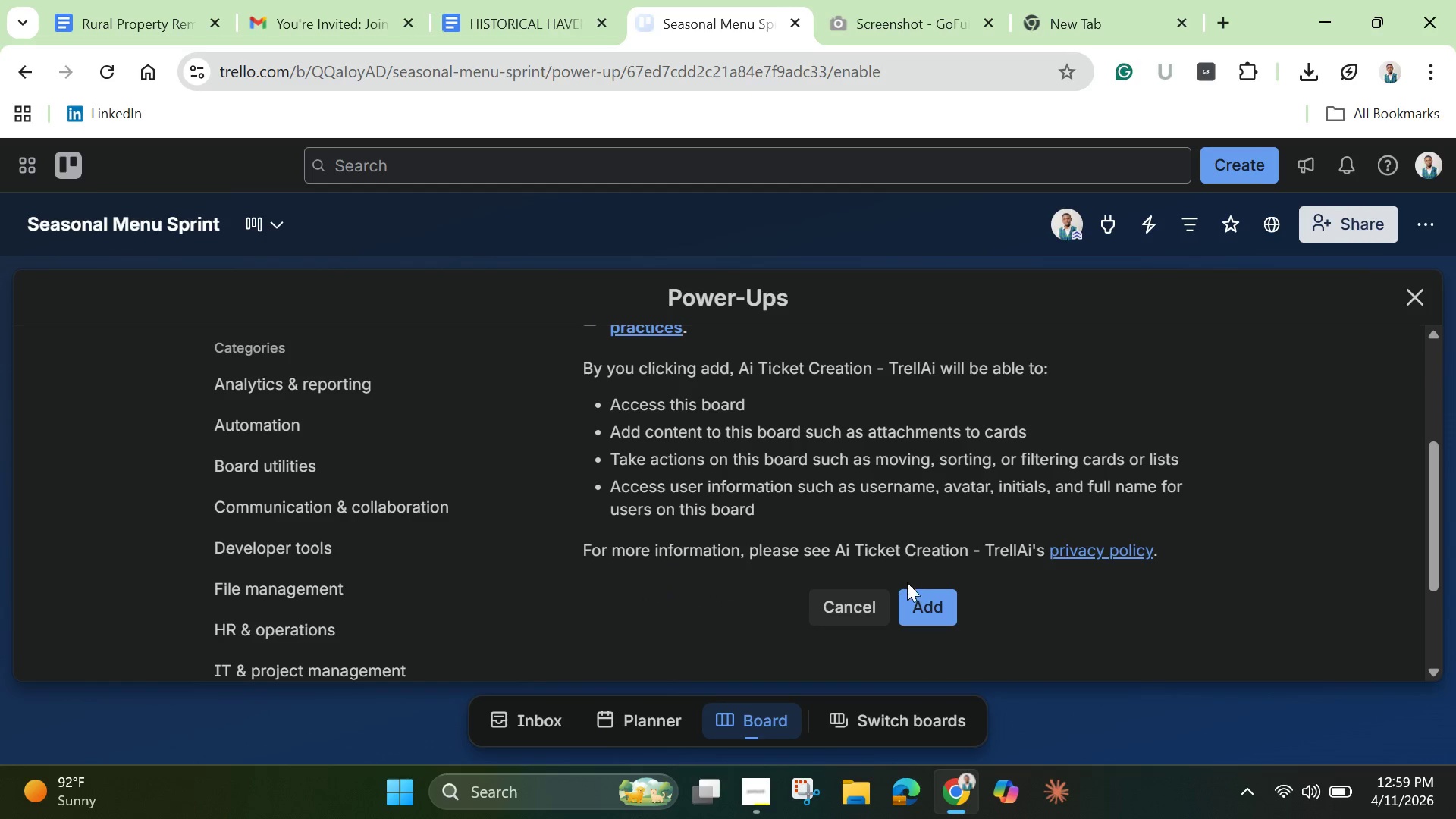 
left_click([918, 610])
 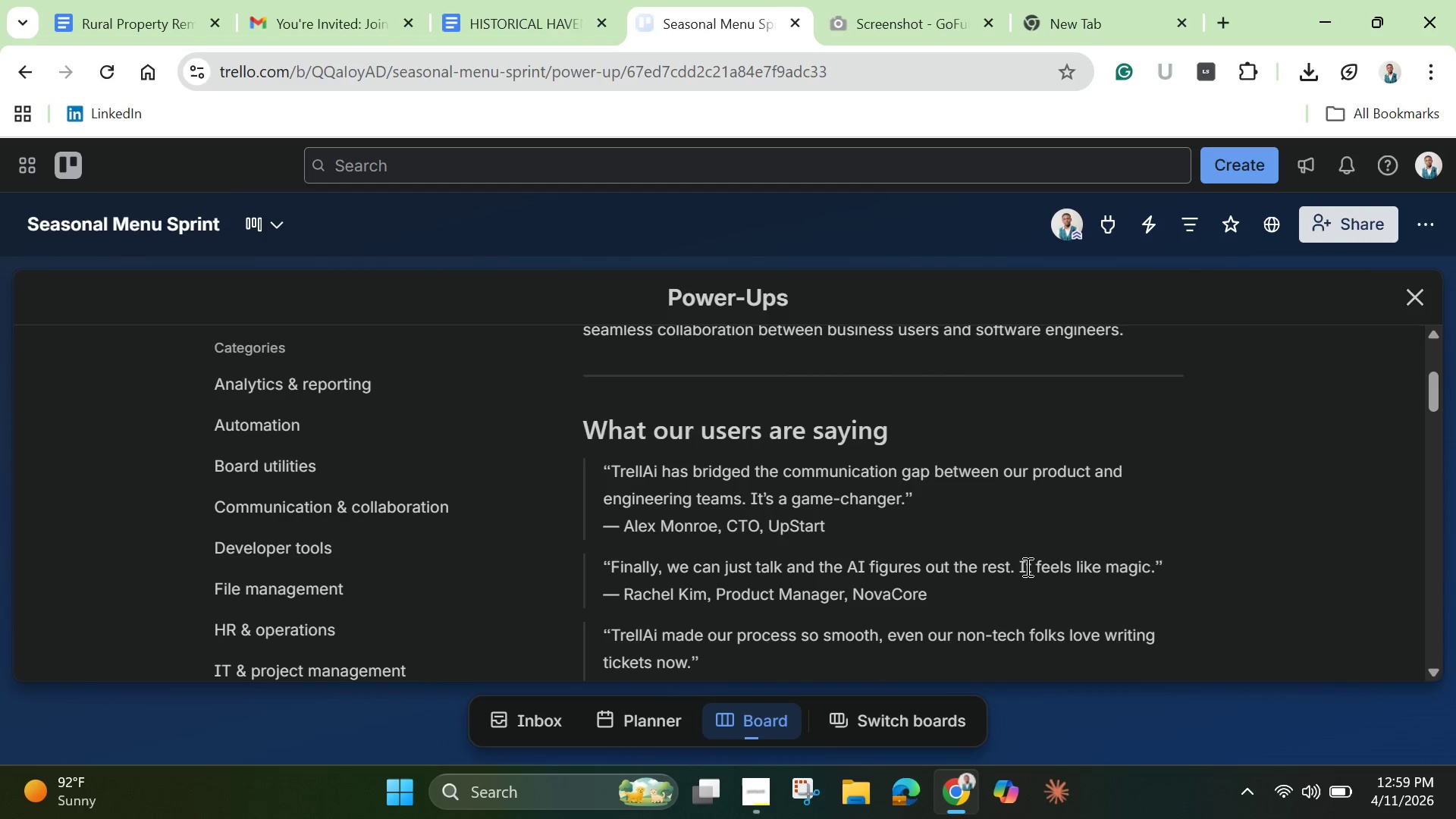 
scroll: coordinate [1008, 581], scroll_direction: down, amount: 7.0
 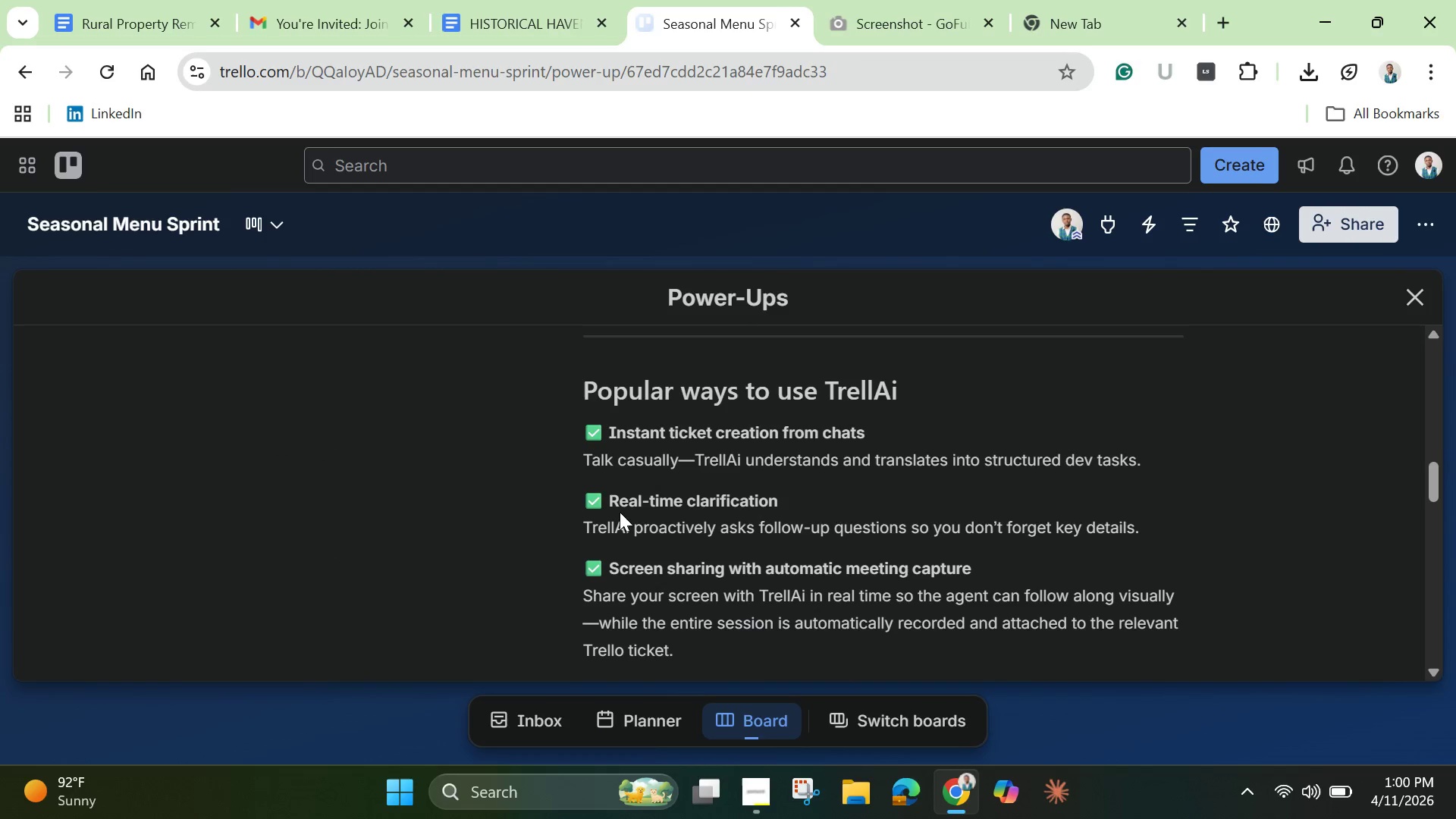 
scroll: coordinate [614, 503], scroll_direction: up, amount: 9.0
 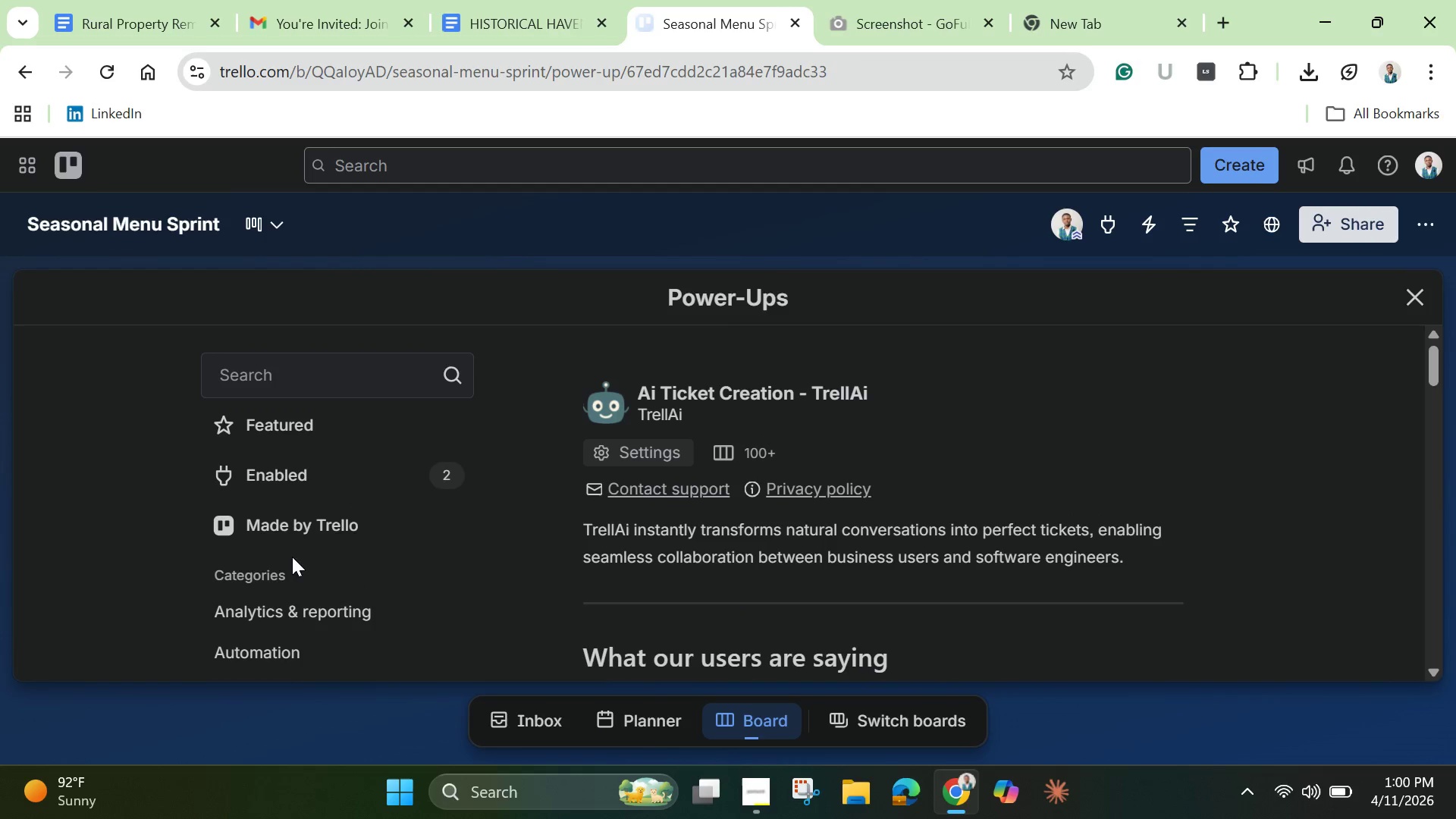 
scroll: coordinate [281, 582], scroll_direction: down, amount: 1.0
 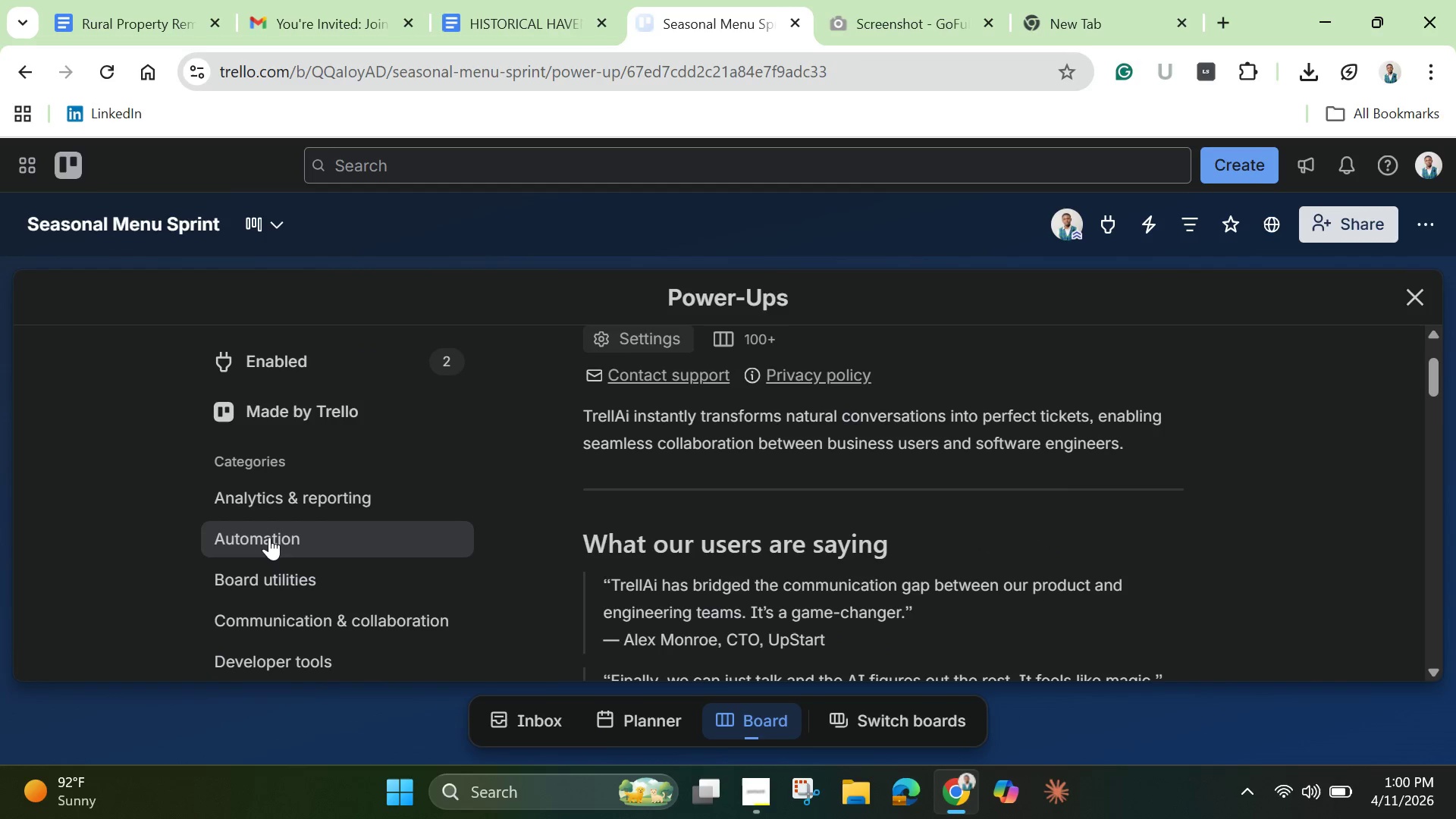 
left_click([269, 541])
 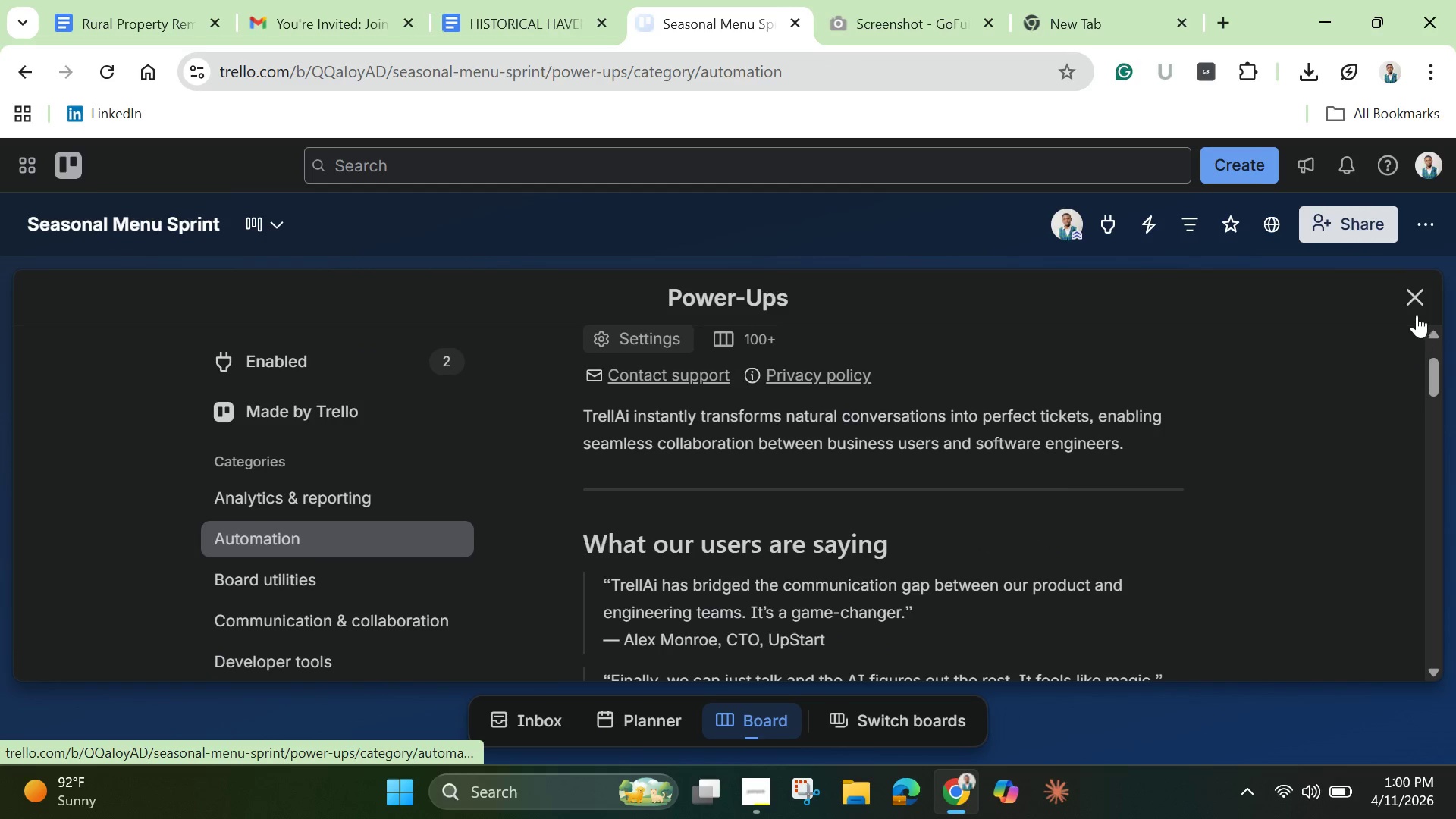 
left_click([1417, 296])
 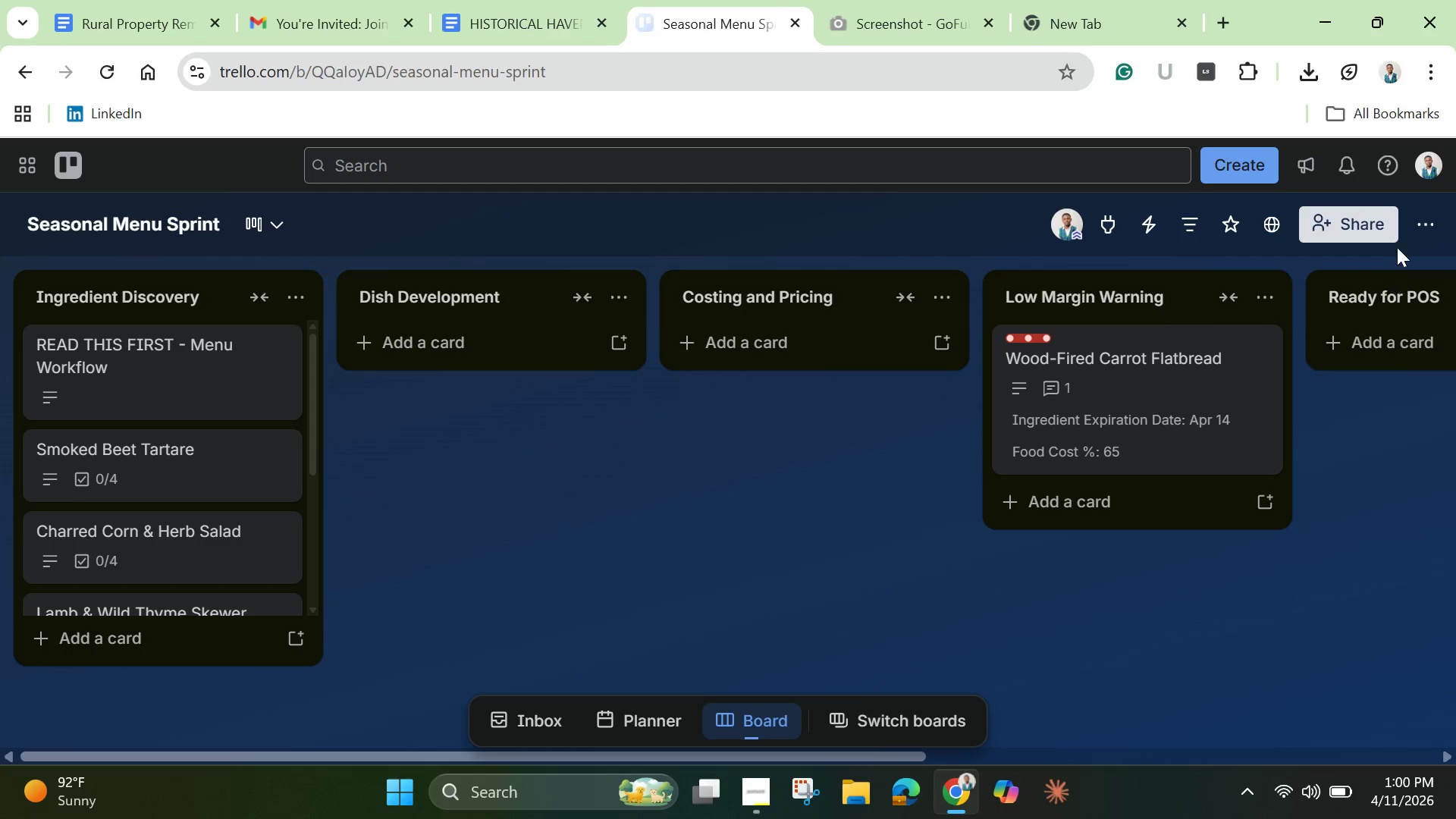 
left_click([1406, 228])
 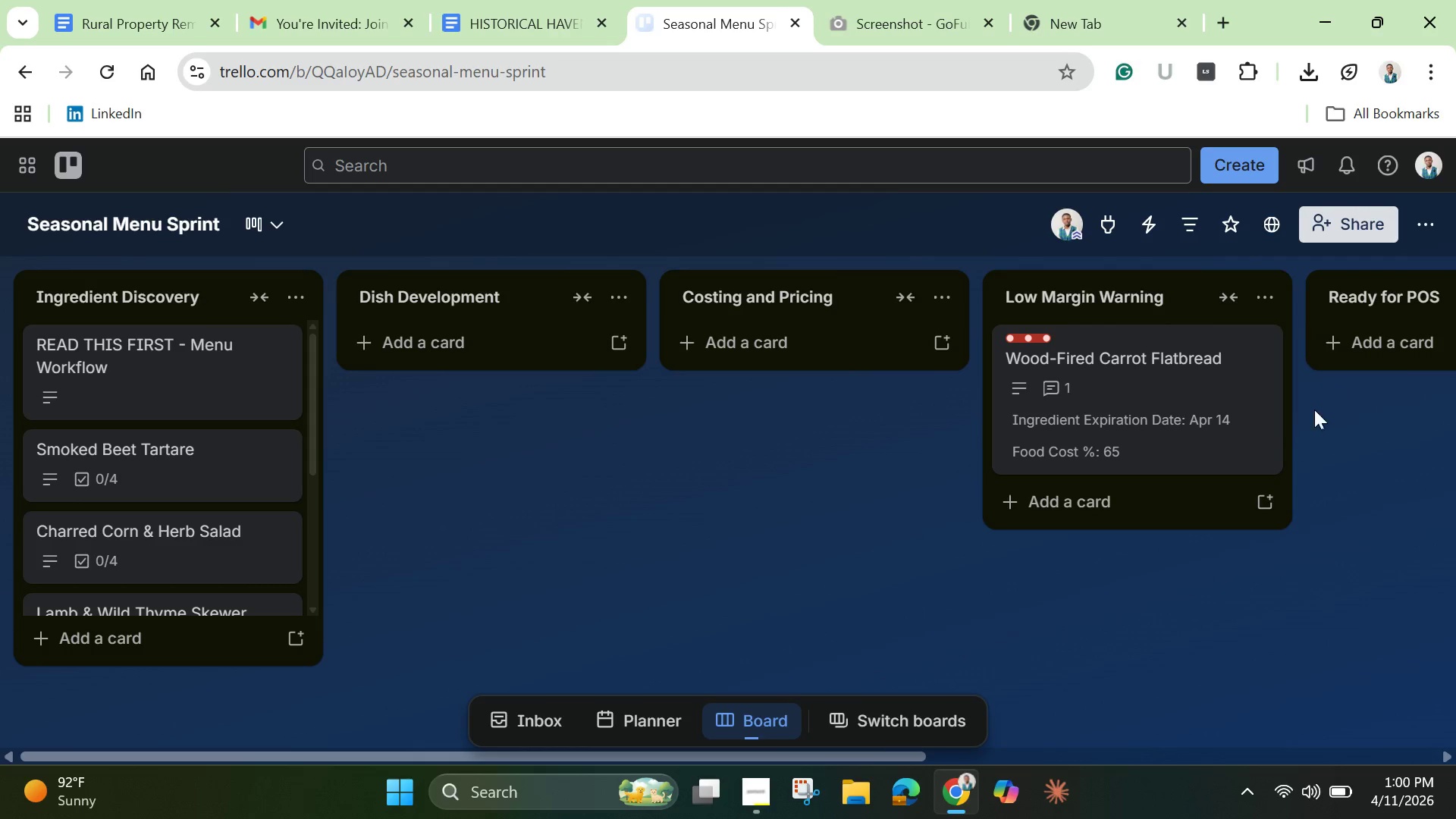 
wait(5.97)
 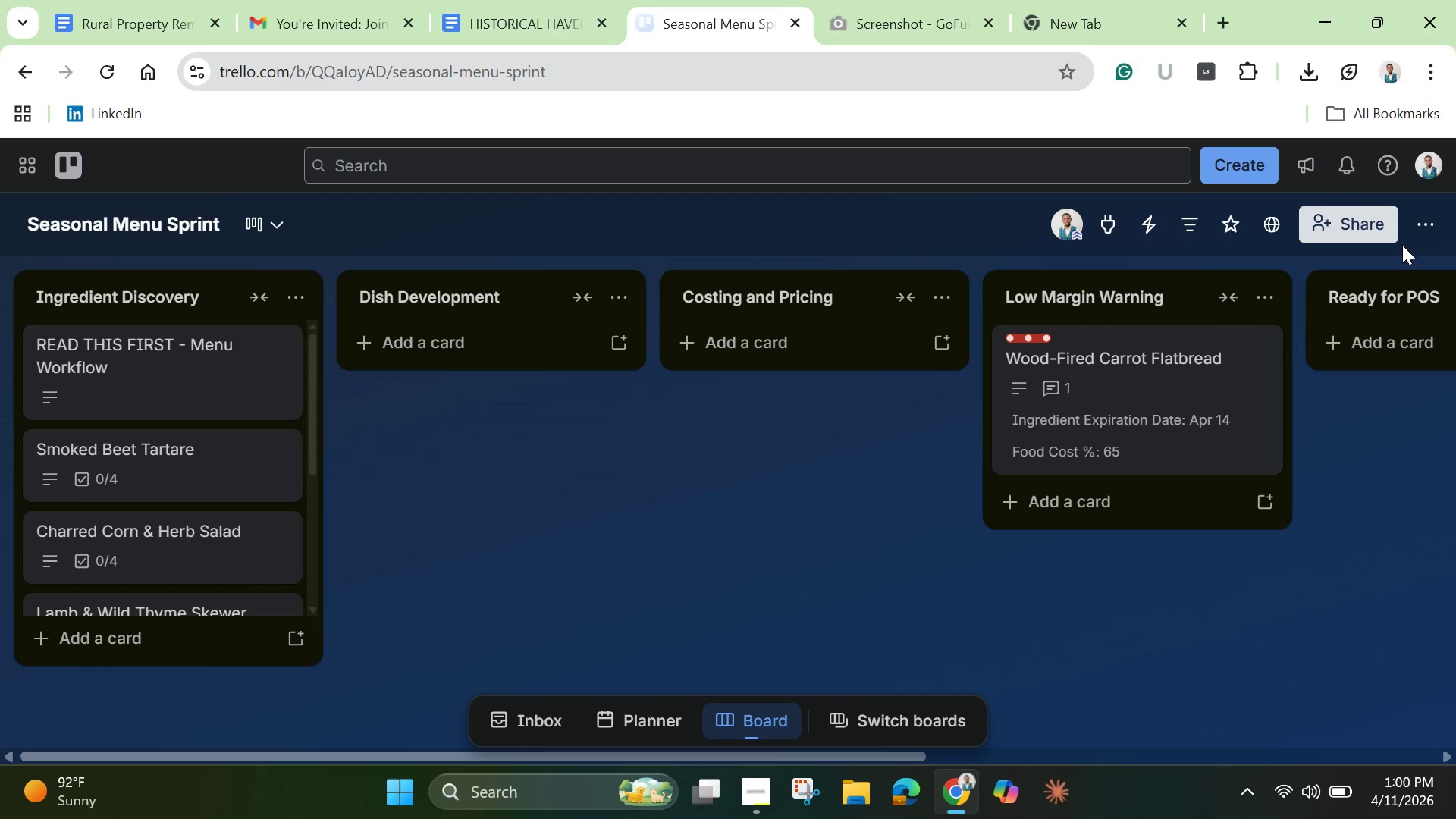 
left_click([1424, 231])
 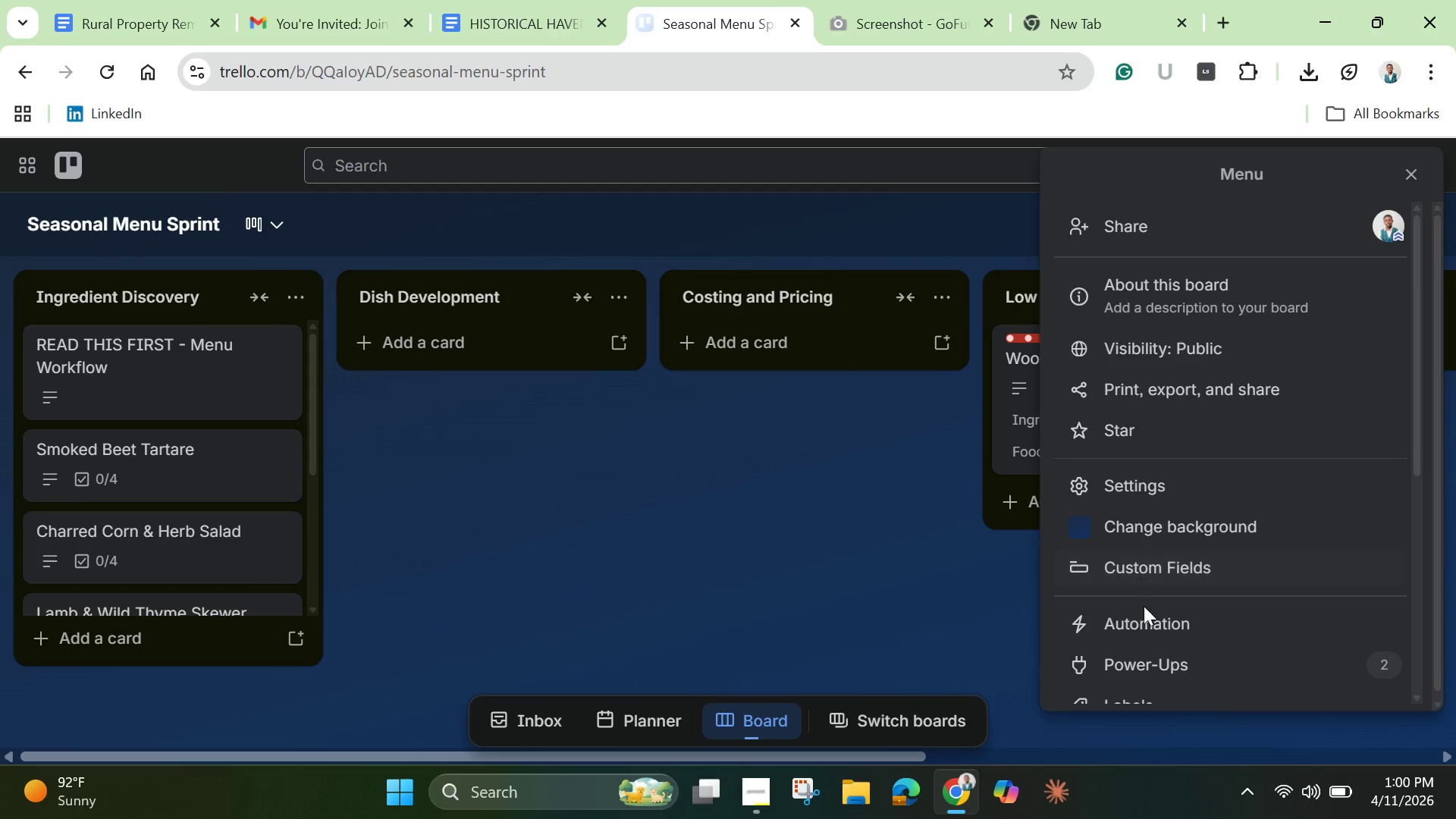 
left_click([1144, 638])
 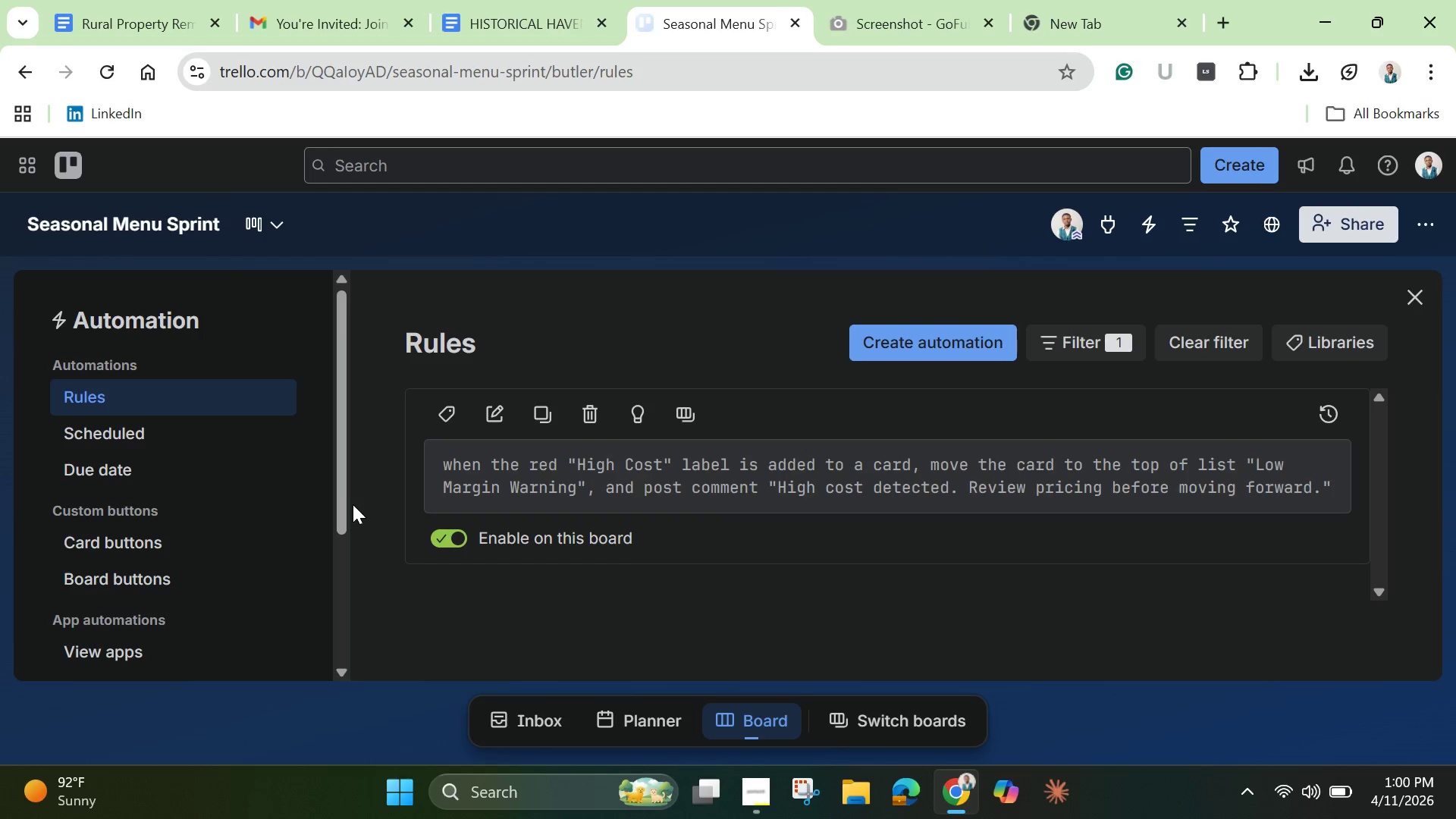 
left_click_drag(start_coordinate=[343, 512], to_coordinate=[331, 586])
 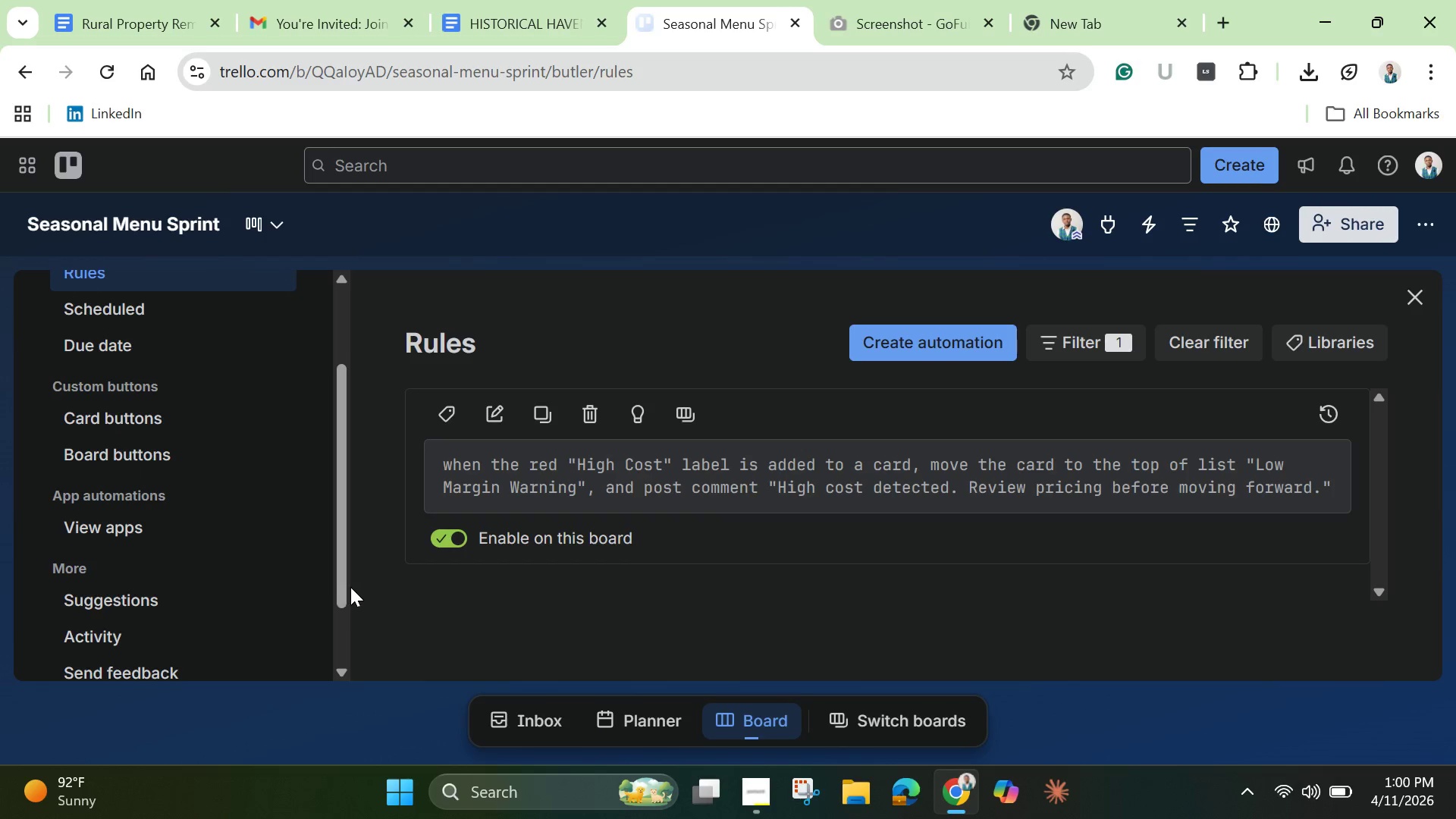 
left_click_drag(start_coordinate=[340, 589], to_coordinate=[352, 394])
 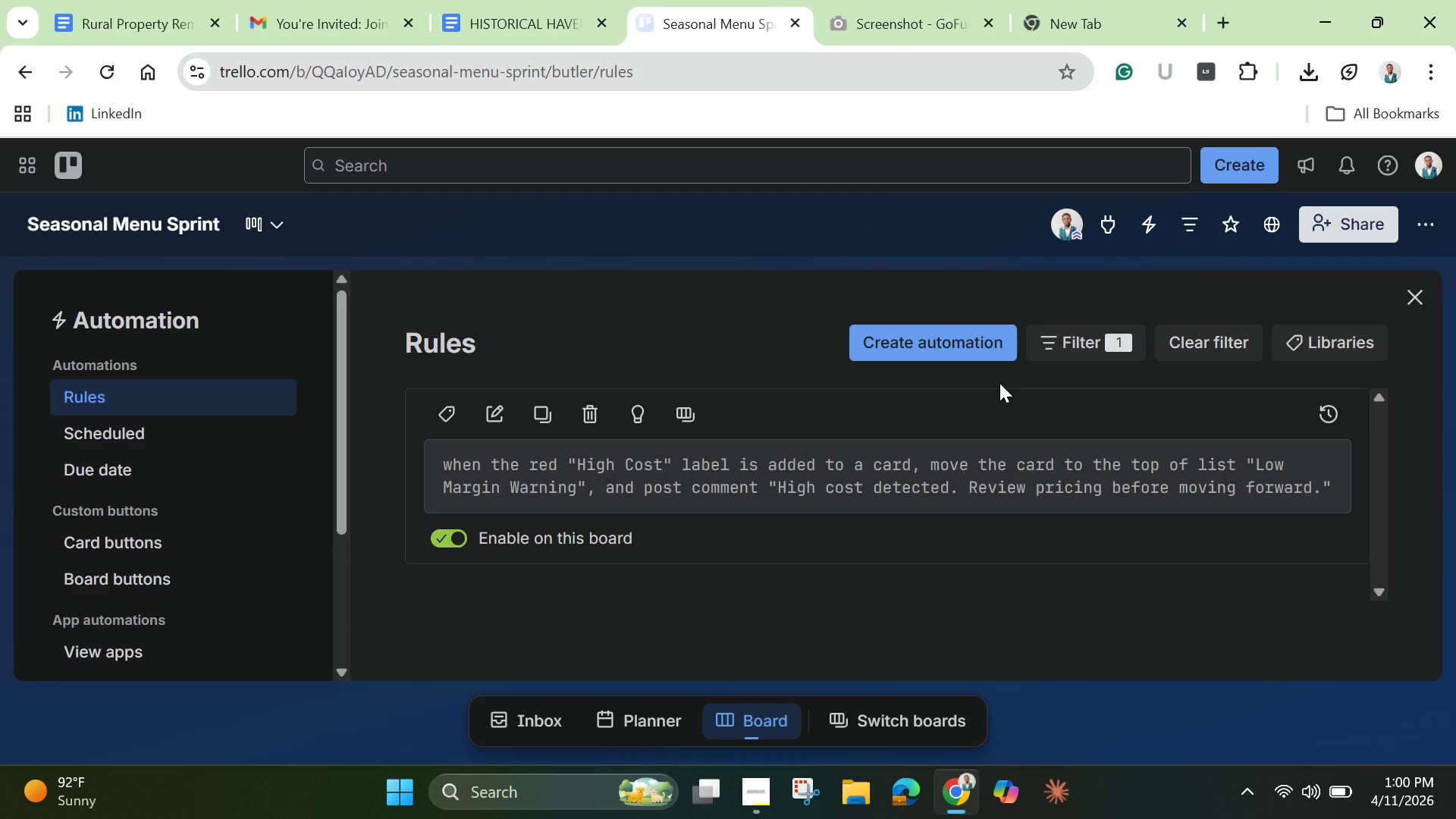 
wait(13.72)
 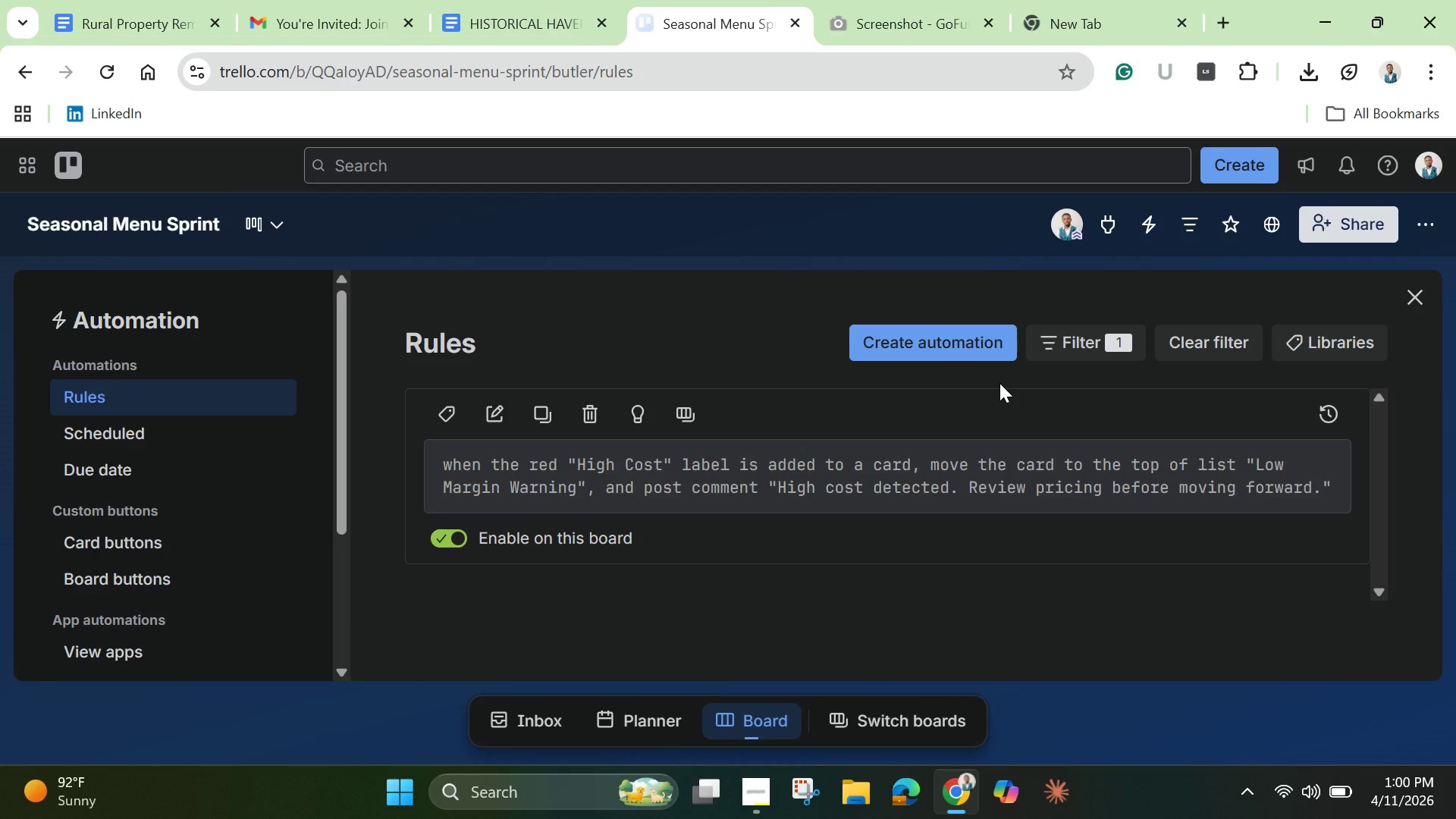 
left_click([928, 349])
 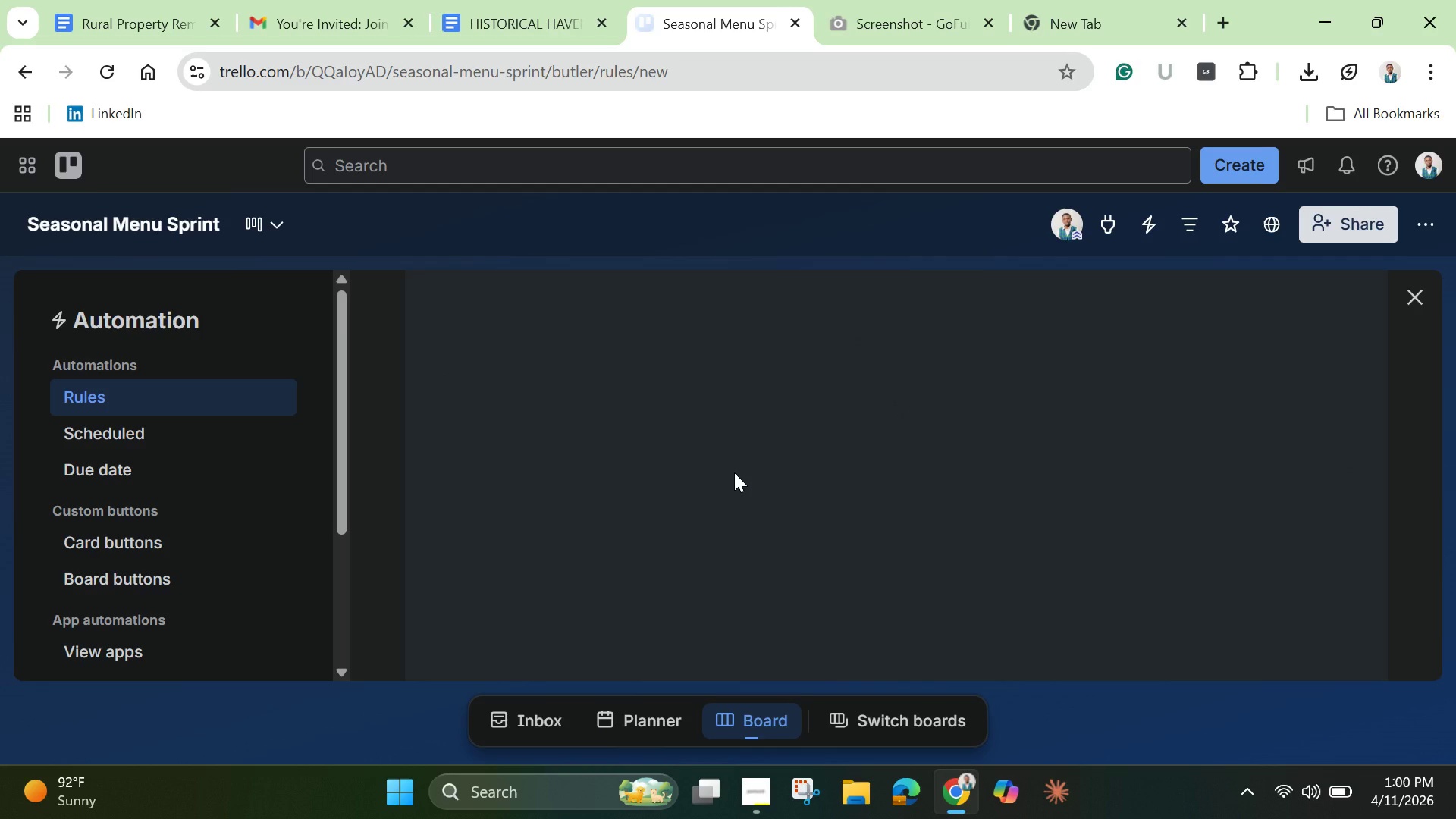 
wait(5.78)
 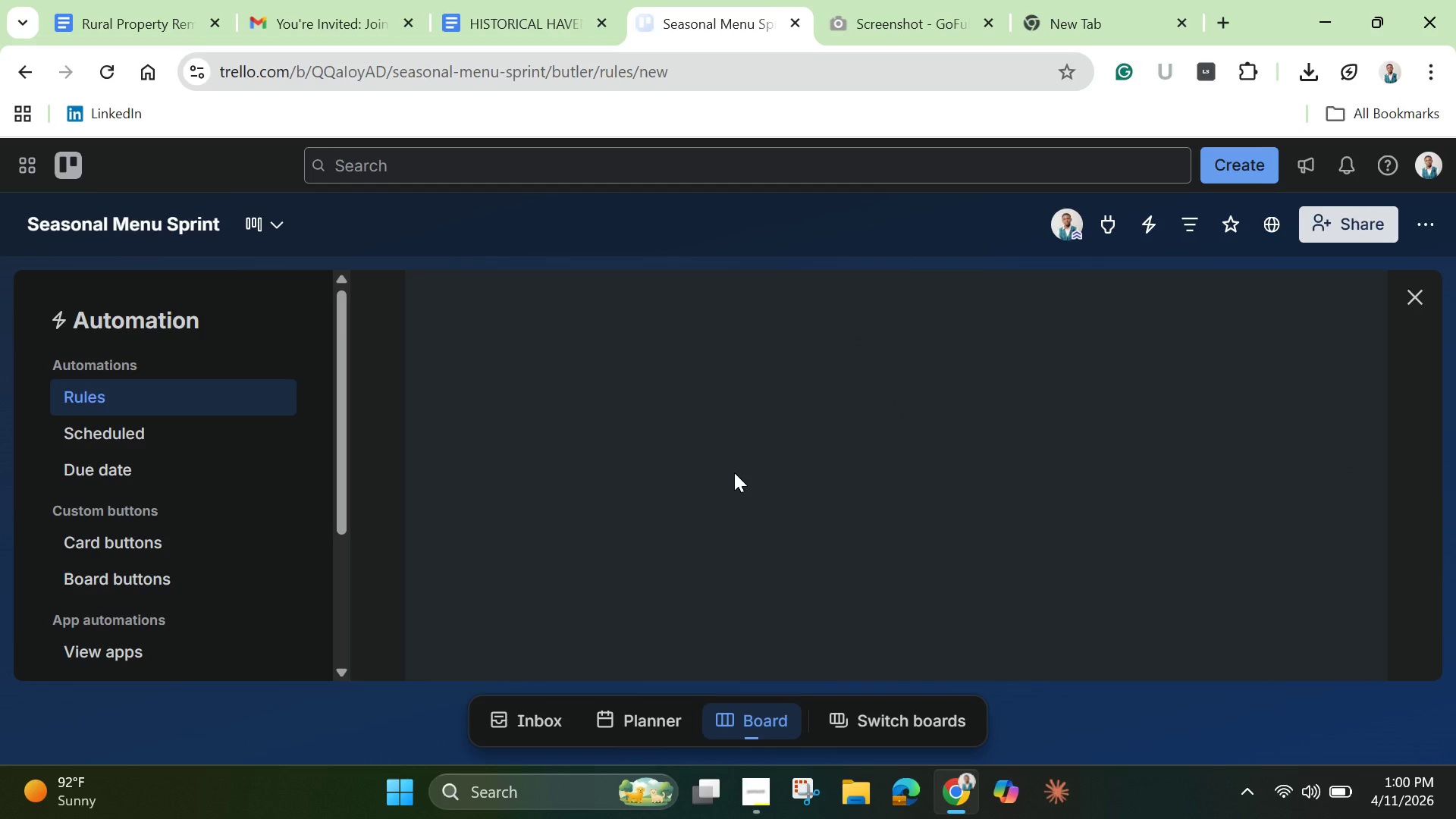 
scroll: coordinate [698, 502], scroll_direction: down, amount: 2.0
 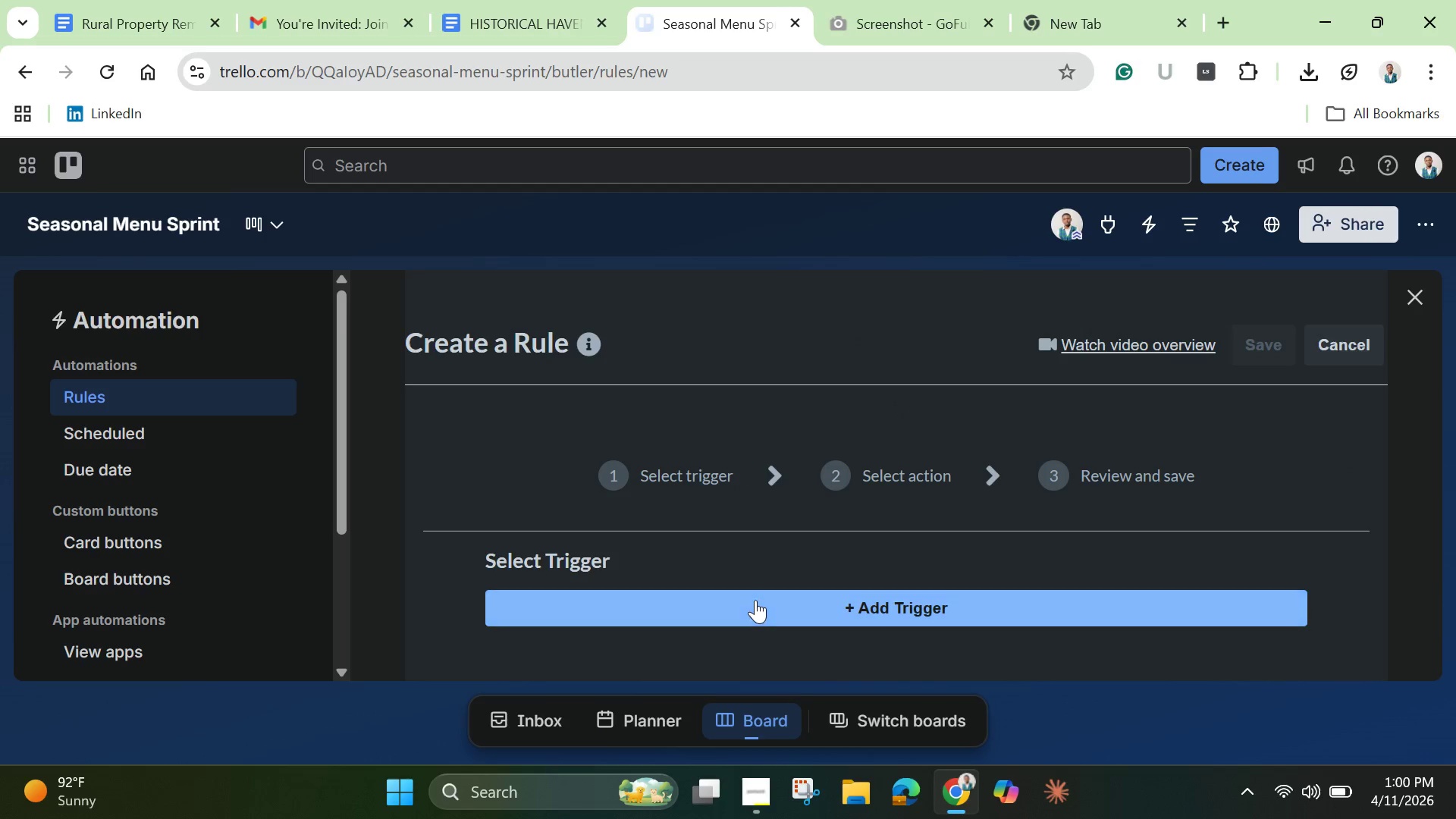 
left_click([755, 607])
 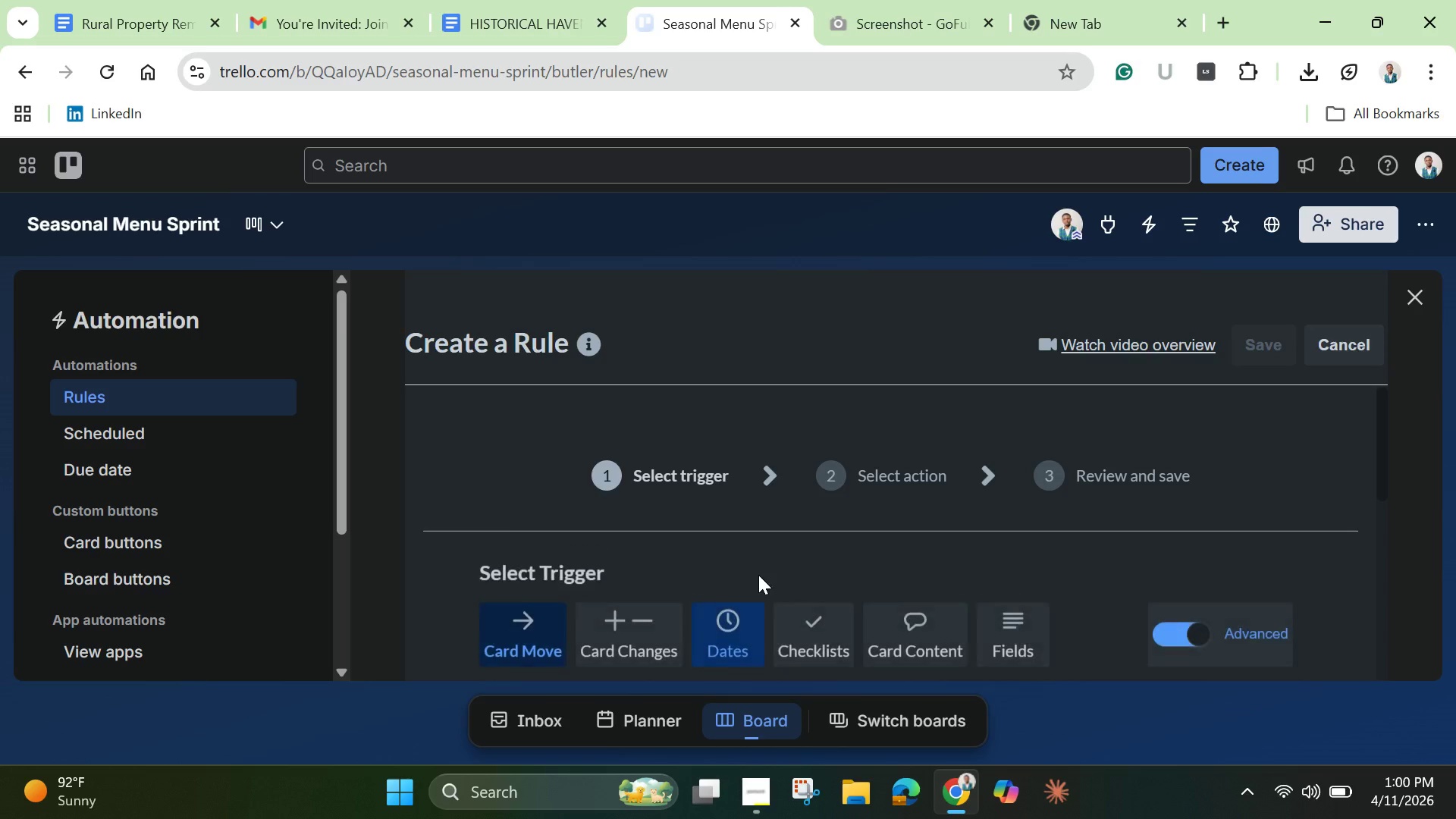 
scroll: coordinate [758, 575], scroll_direction: down, amount: 2.0
 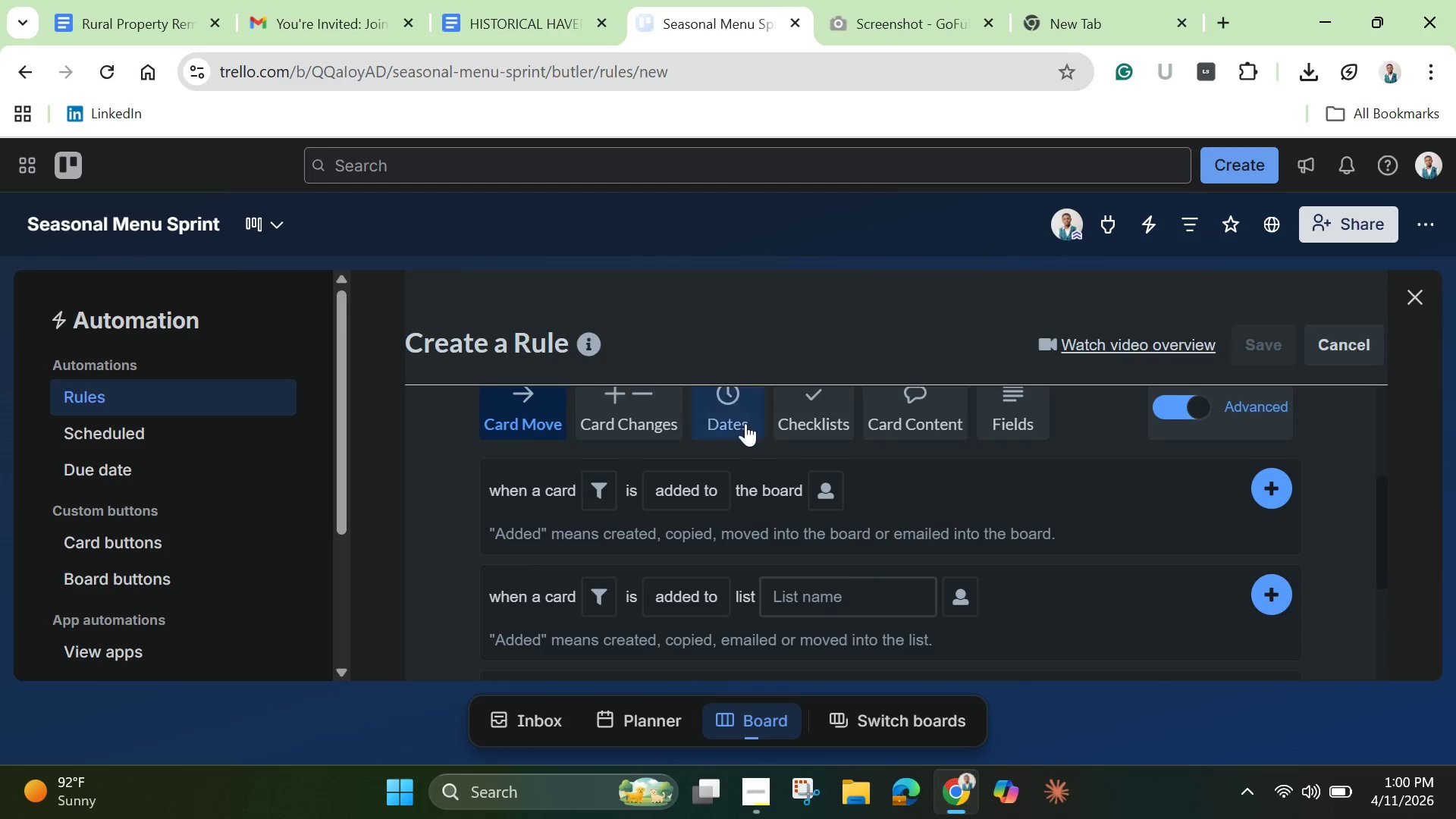 
left_click([733, 407])
 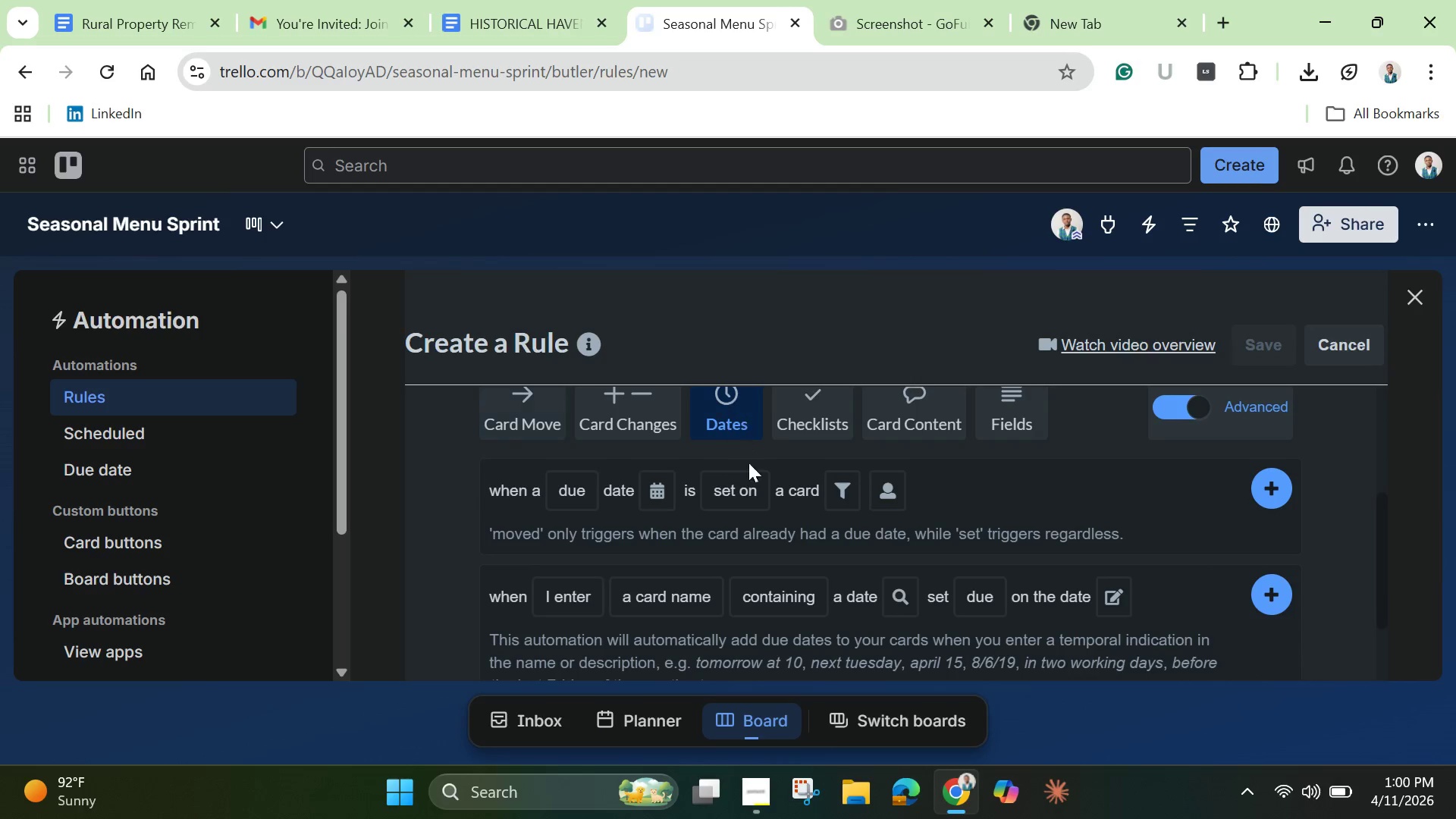 
scroll: coordinate [755, 481], scroll_direction: down, amount: 1.0
 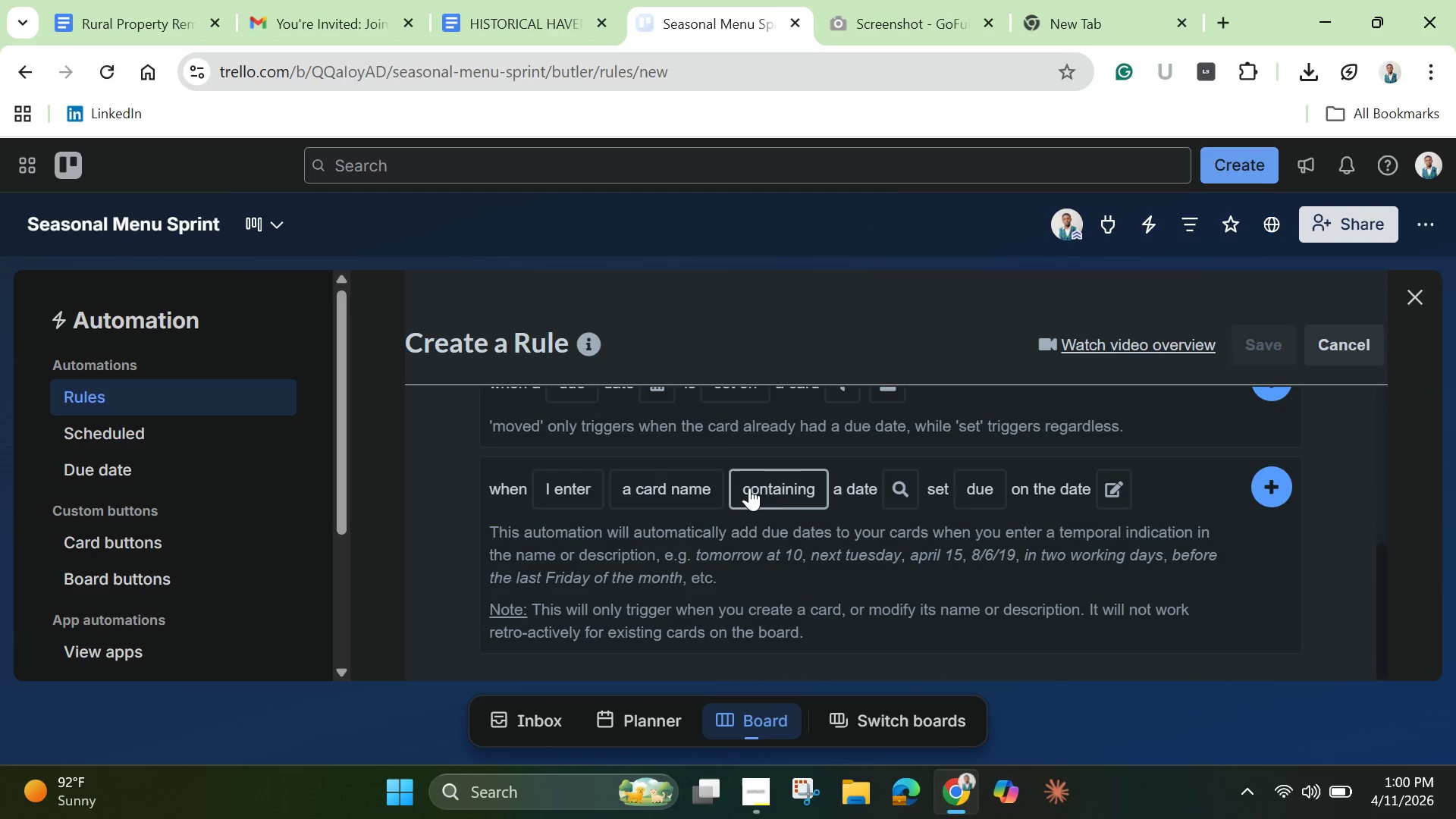 
scroll: coordinate [749, 488], scroll_direction: up, amount: 1.0
 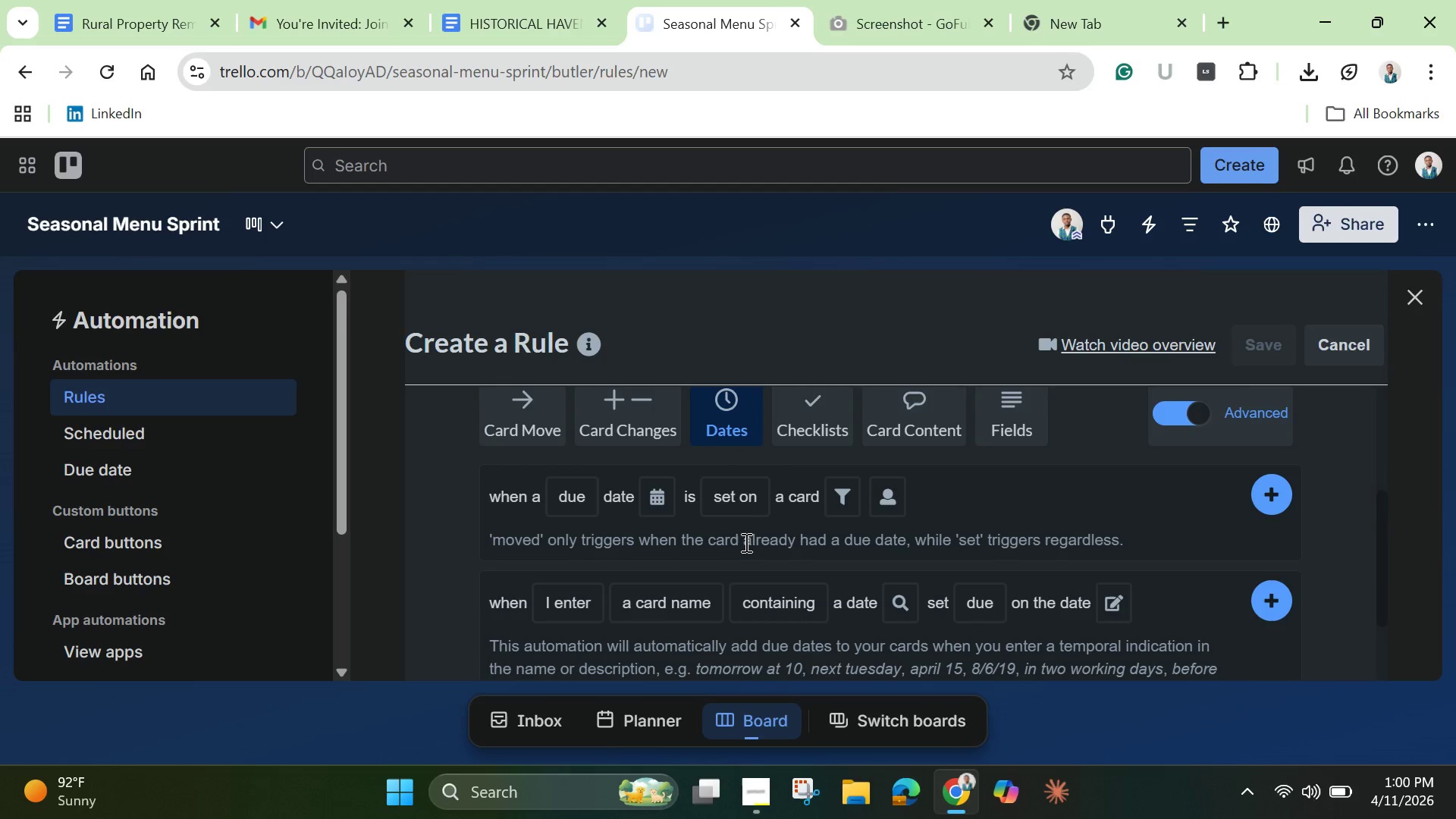 
scroll: coordinate [745, 542], scroll_direction: down, amount: 1.0
 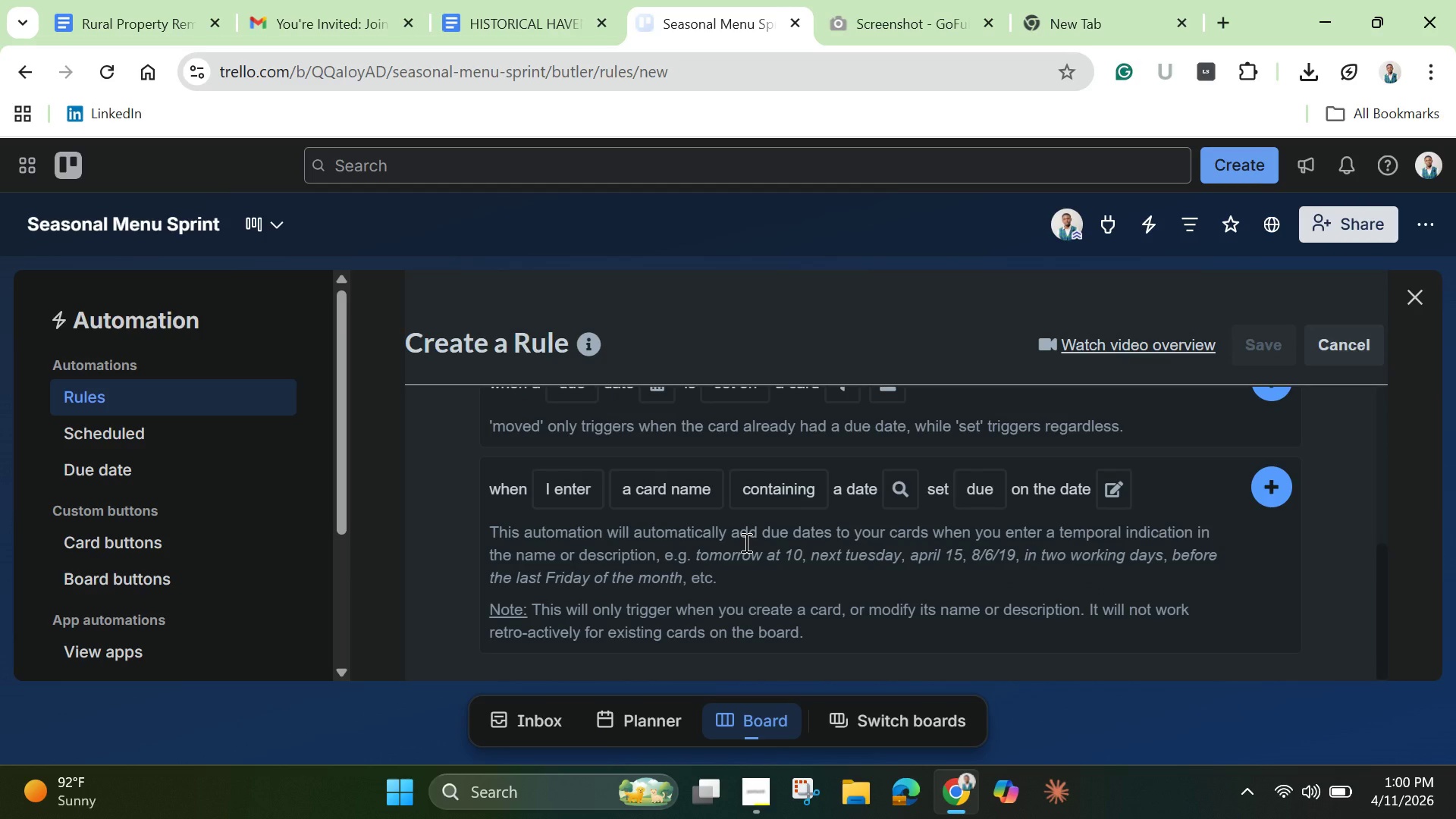 
scroll: coordinate [745, 542], scroll_direction: up, amount: 1.0
 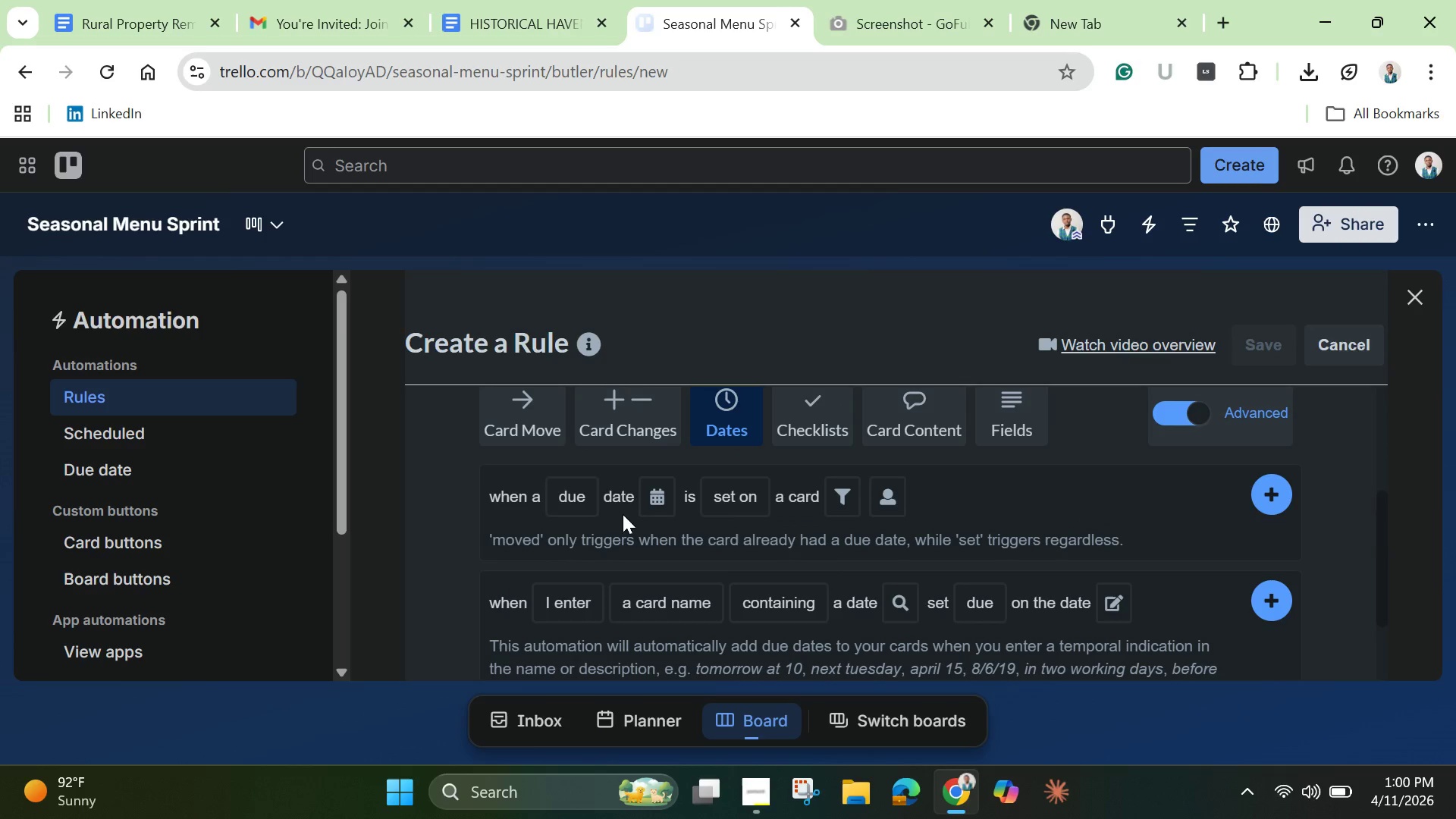 
mouse_move([743, 504])
 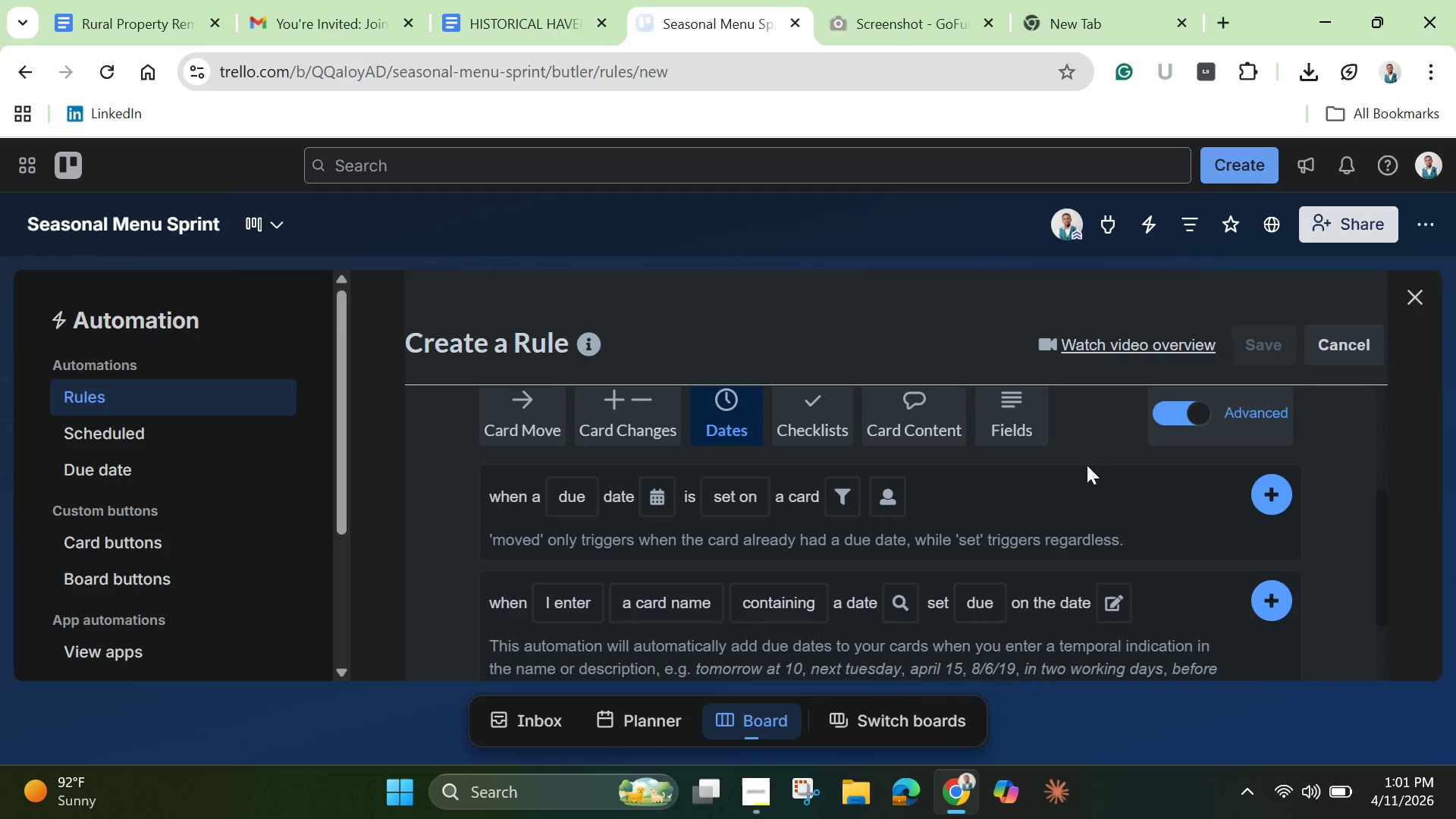 
scroll: coordinate [1256, 497], scroll_direction: up, amount: 2.0
 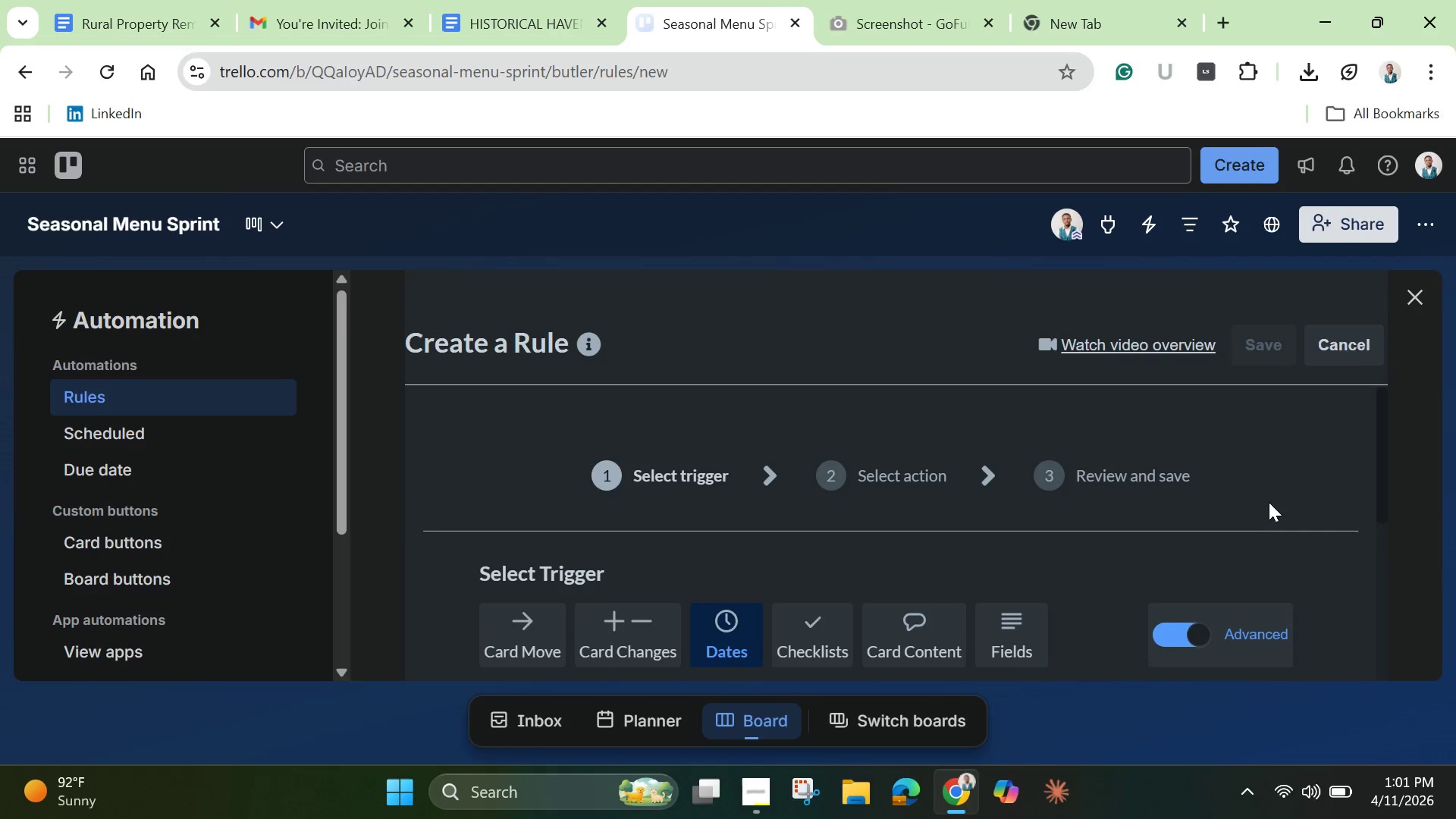 
scroll: coordinate [1257, 525], scroll_direction: down, amount: 3.0
 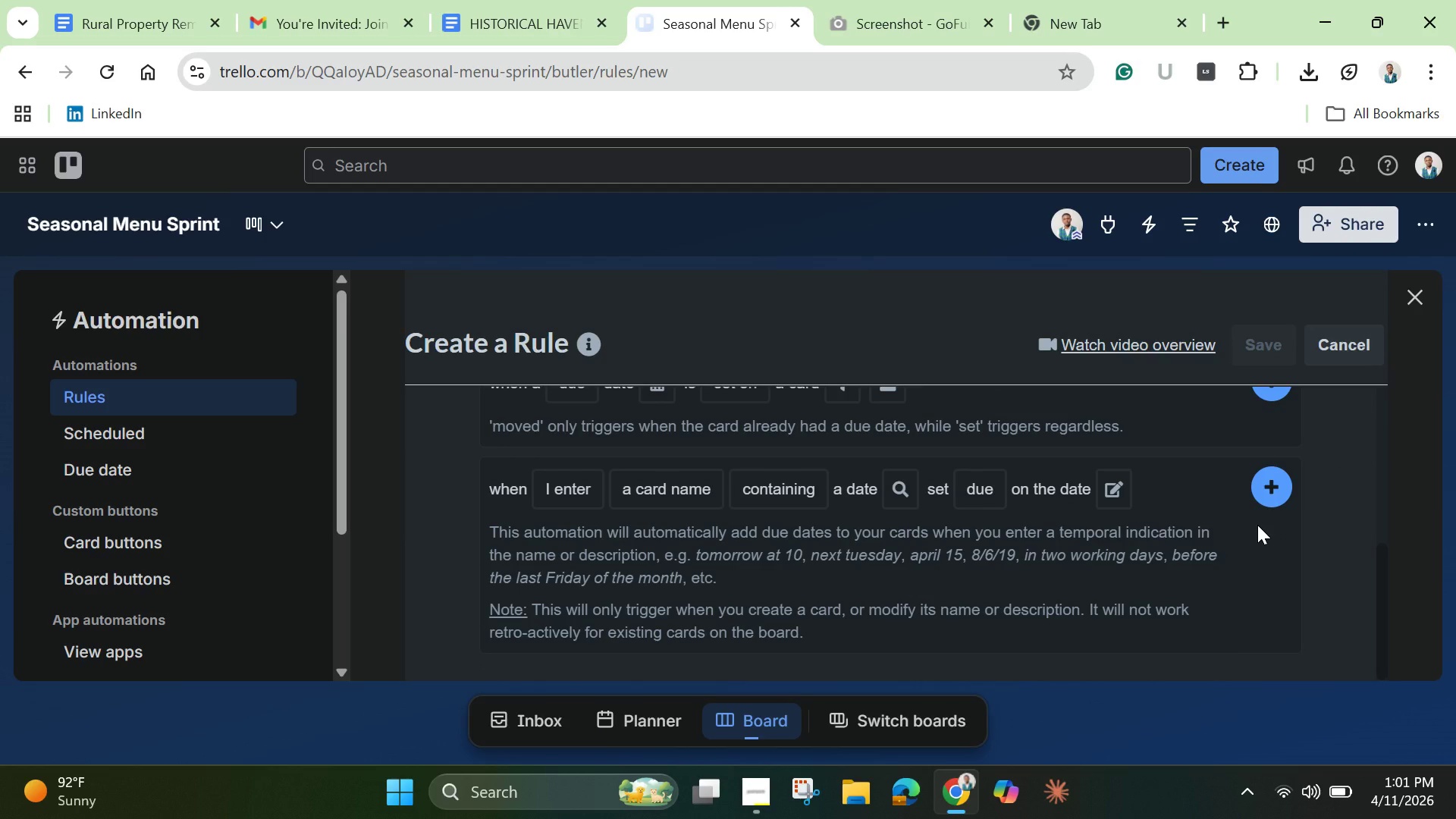 
scroll: coordinate [1257, 525], scroll_direction: up, amount: 2.0
 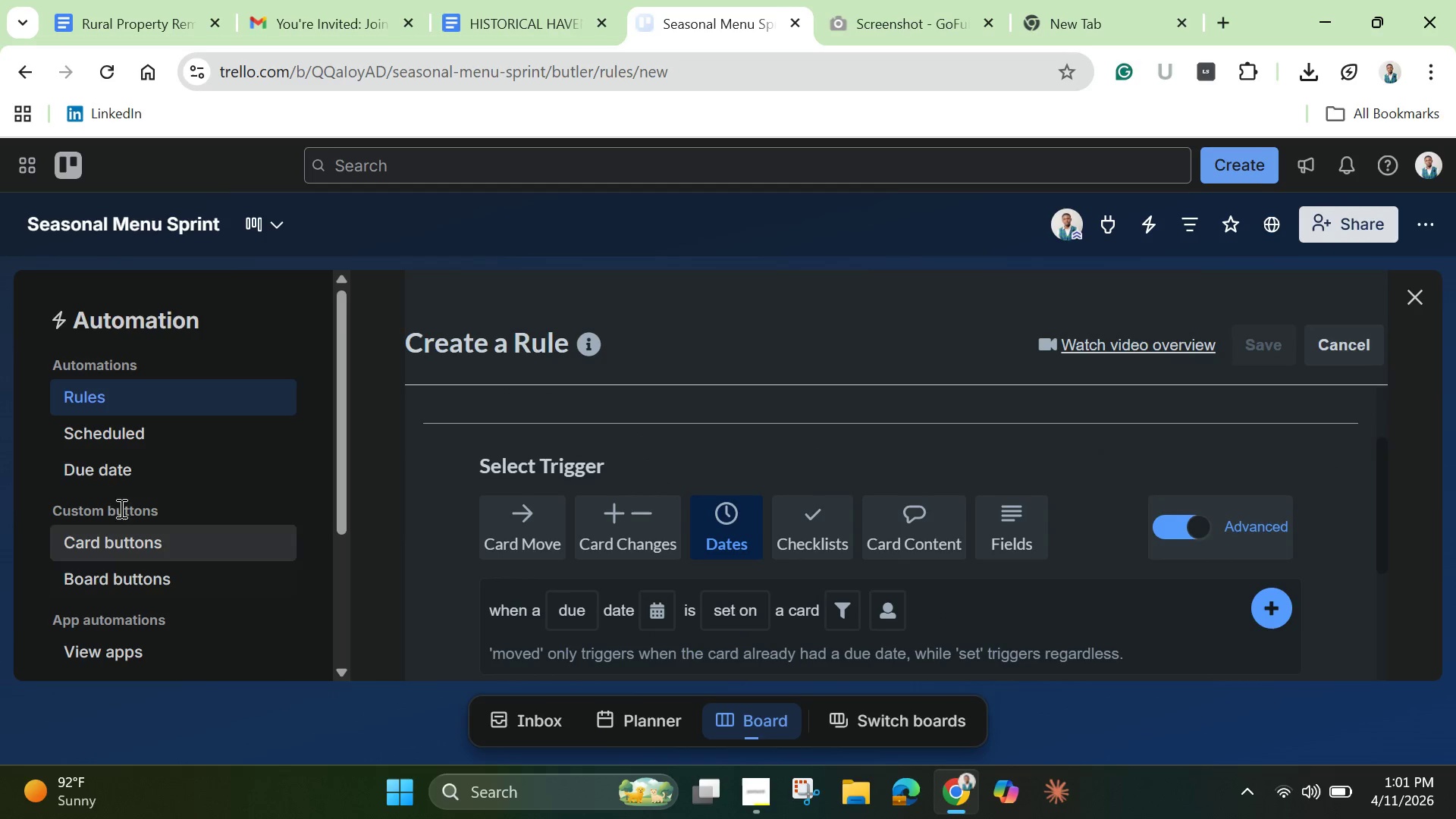 
left_click([120, 463])
 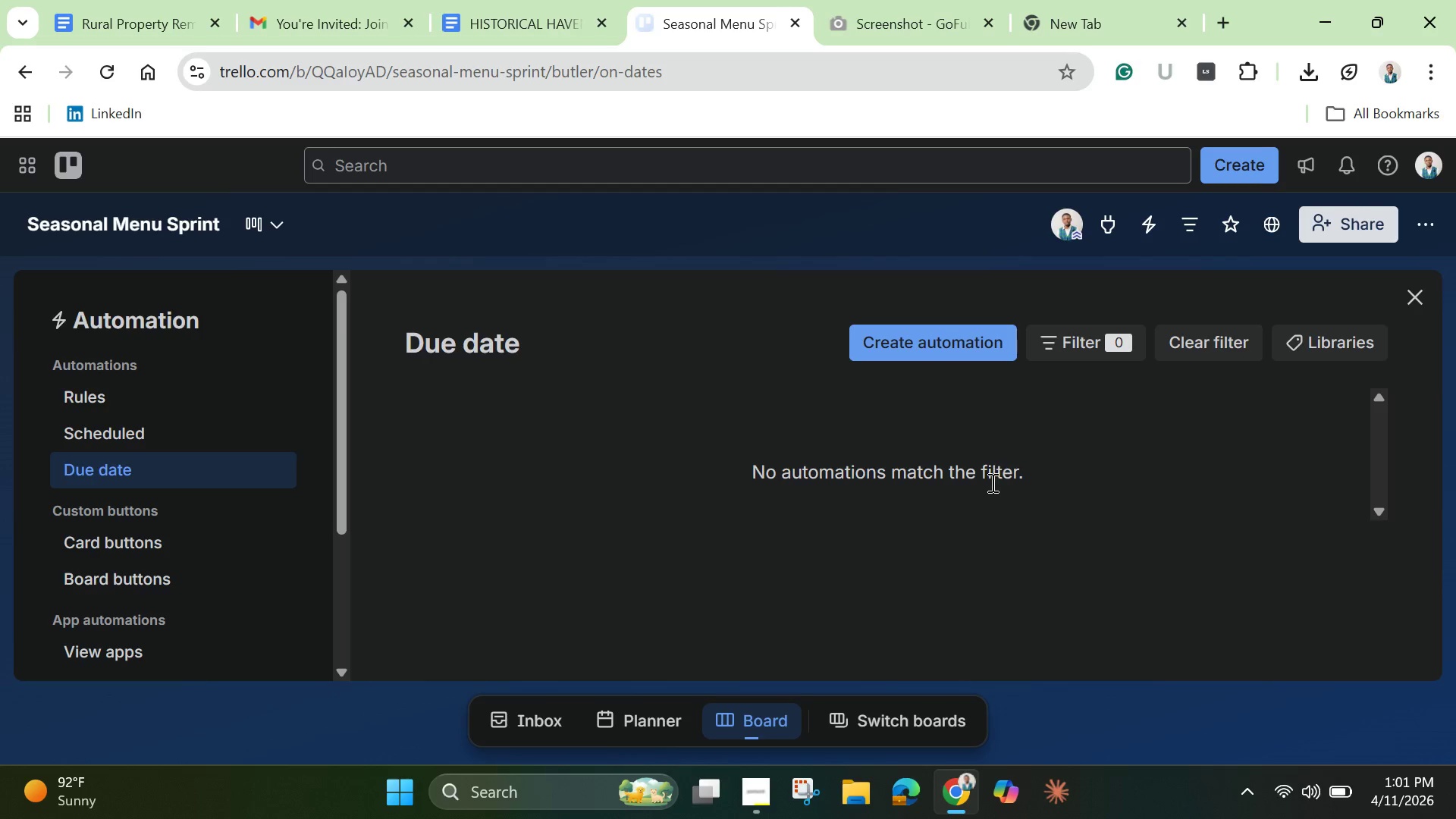 
left_click([953, 347])
 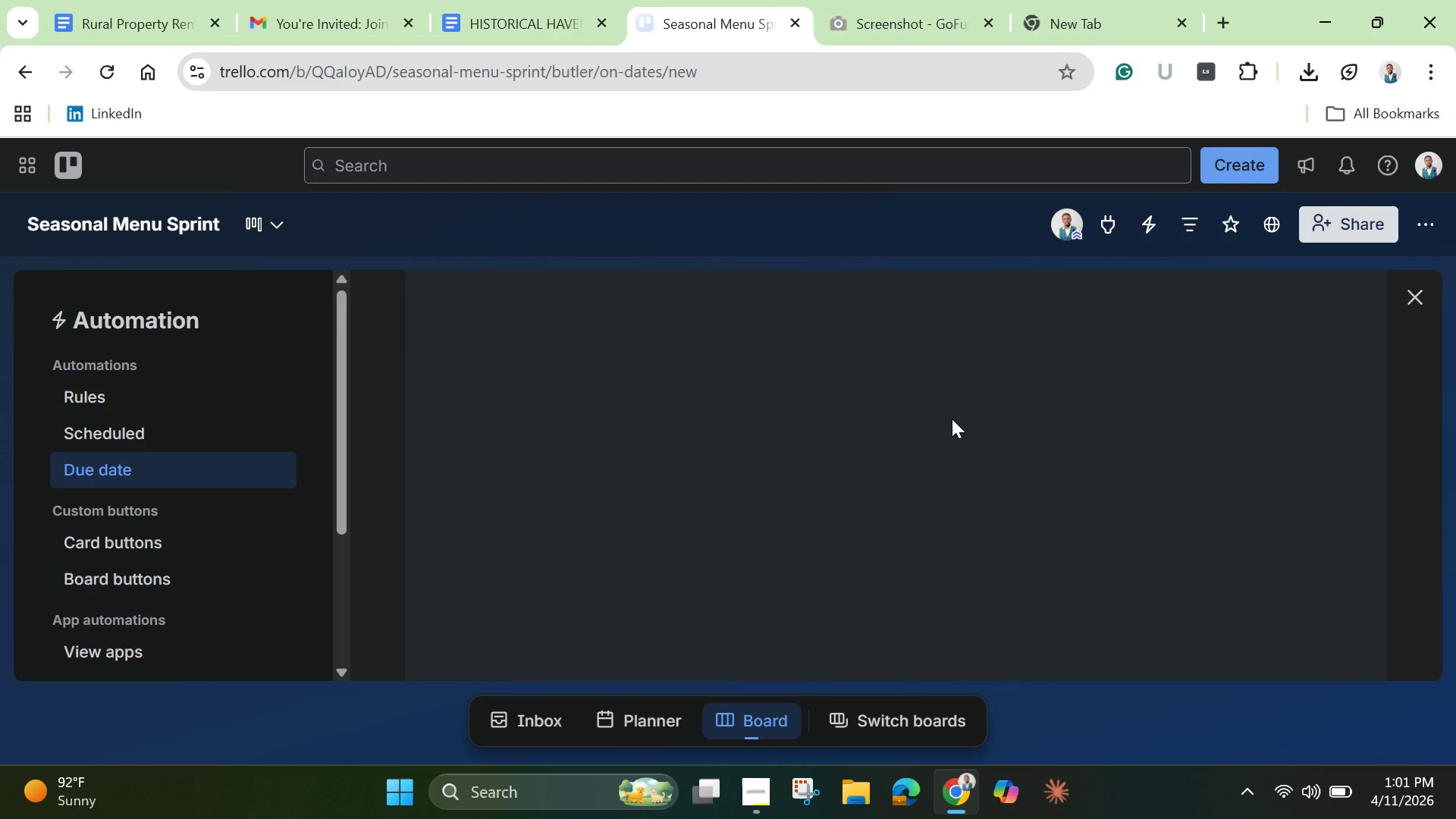 
scroll: coordinate [952, 419], scroll_direction: down, amount: 1.0
 